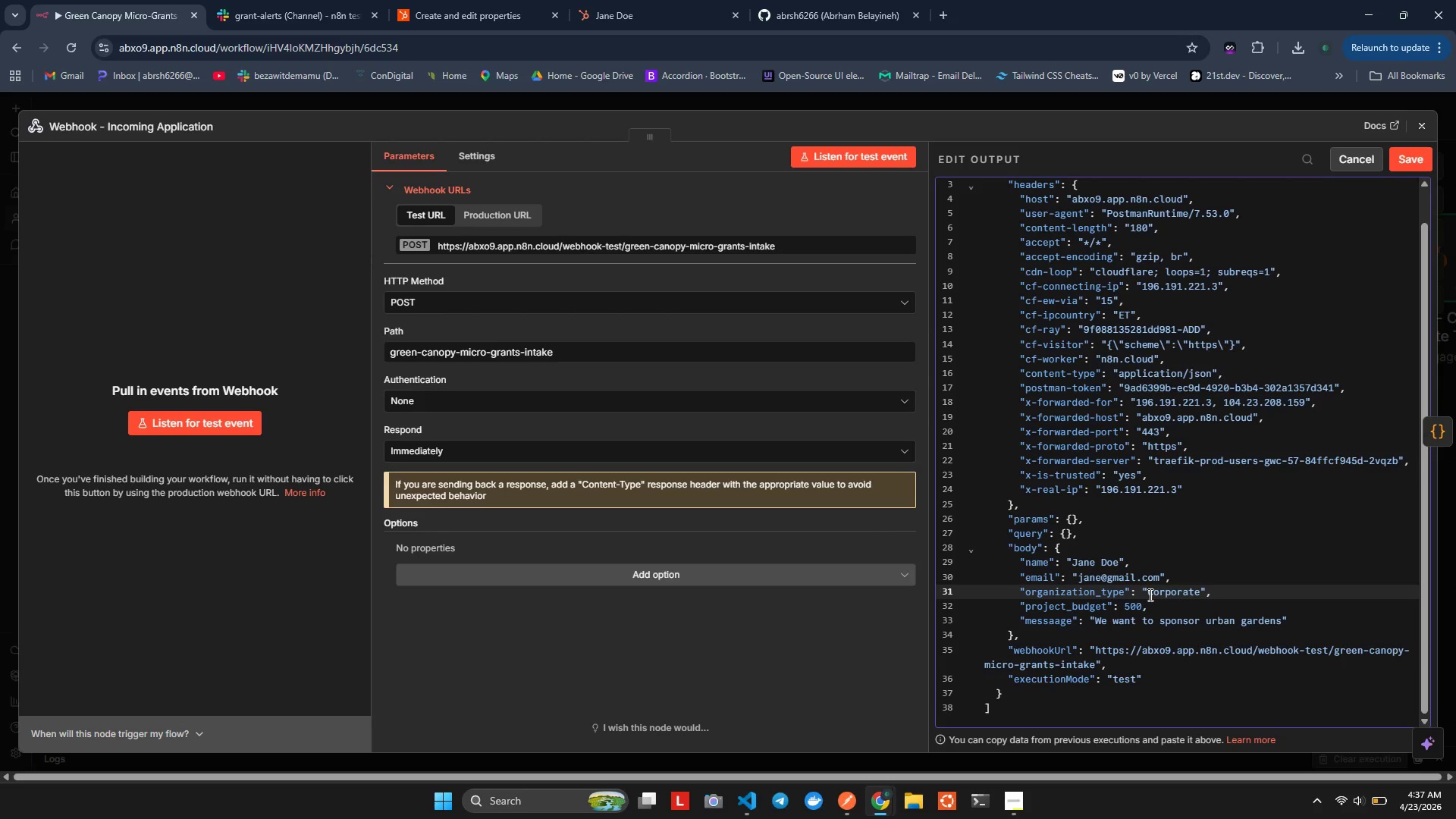 
left_click_drag(start_coordinate=[1149, 595], to_coordinate=[1197, 594])
 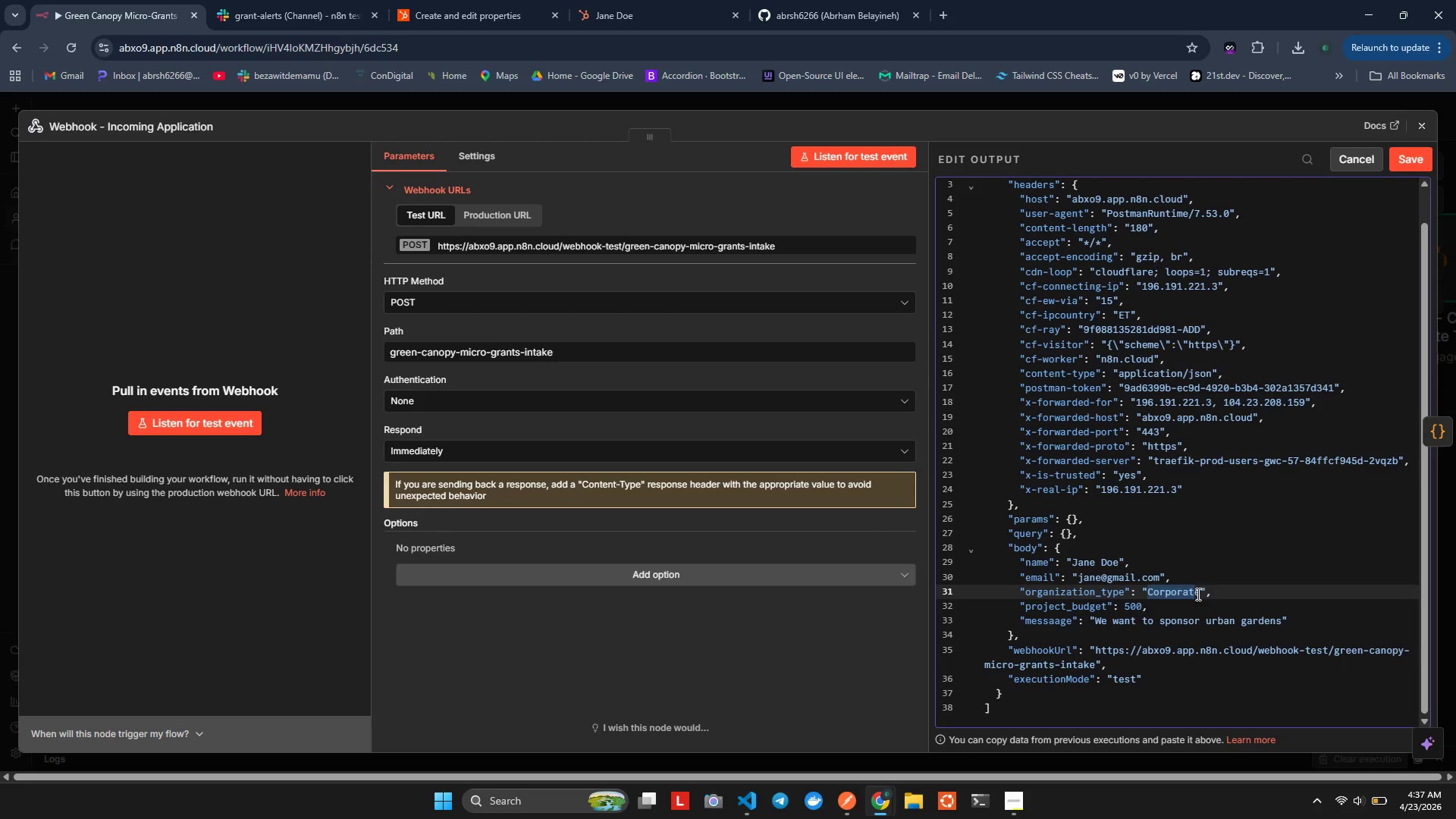 
key(Shift+S)
 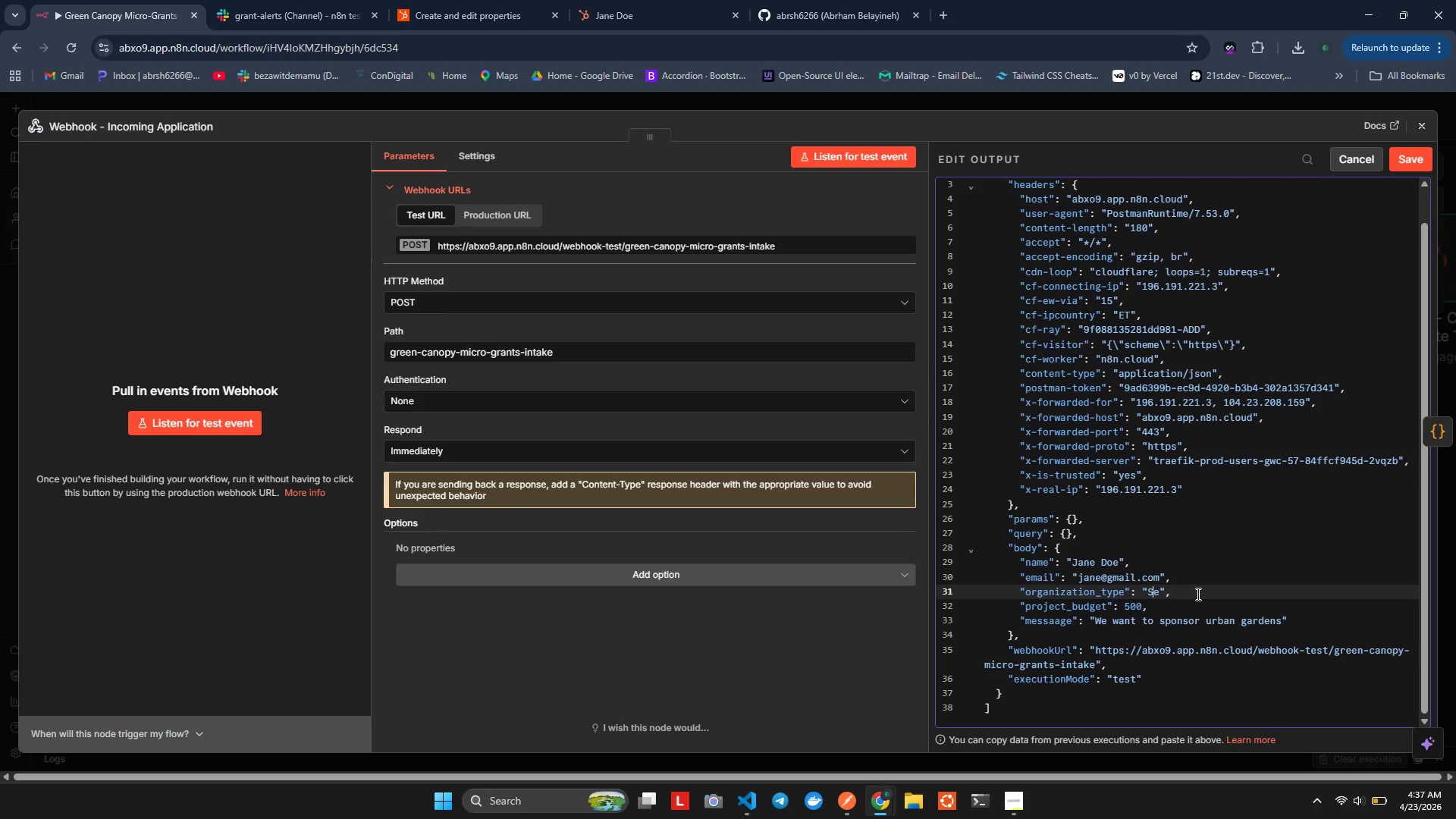 
key(ArrowRight)
 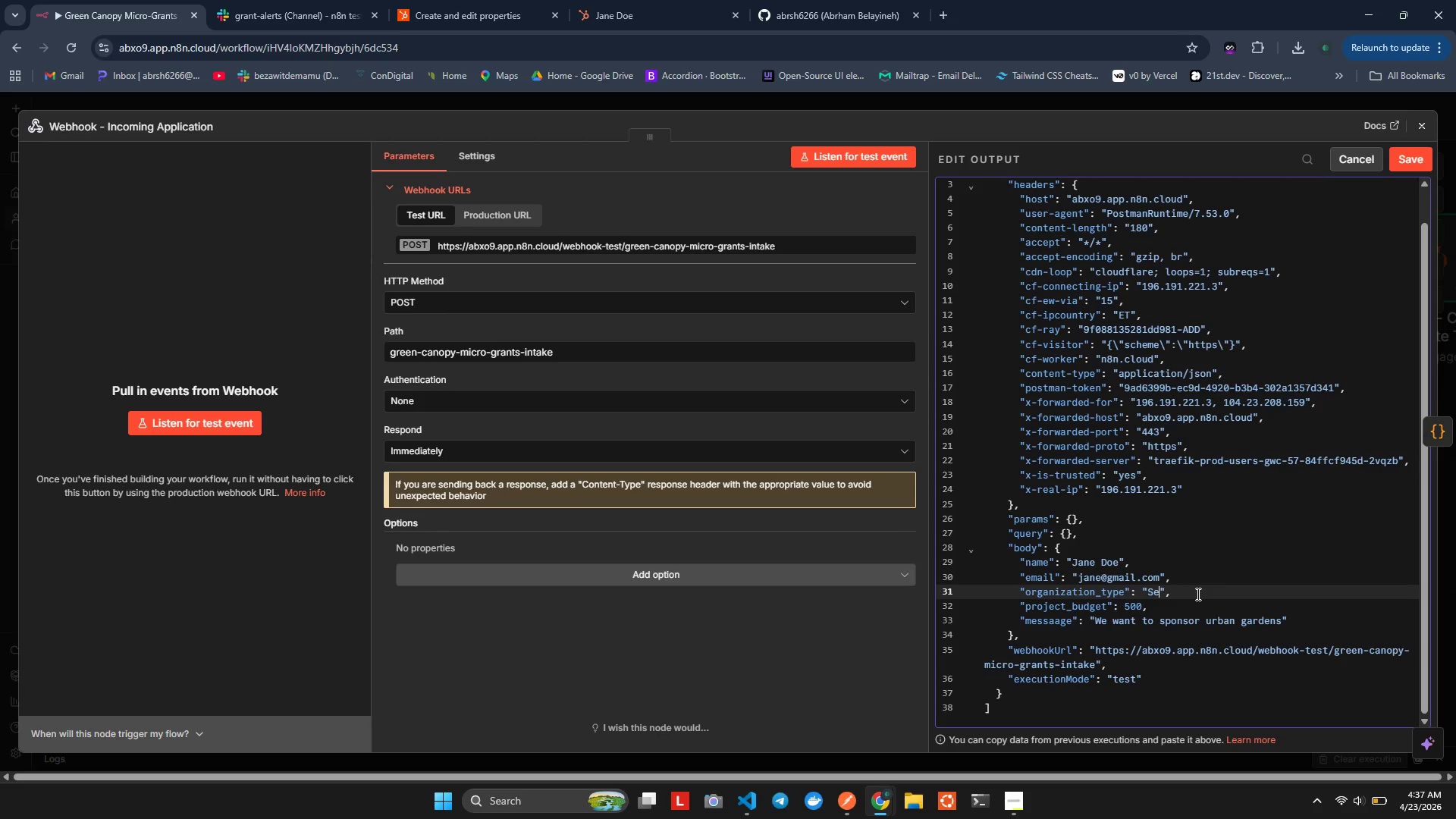 
key(Backspace)
type(chool)
 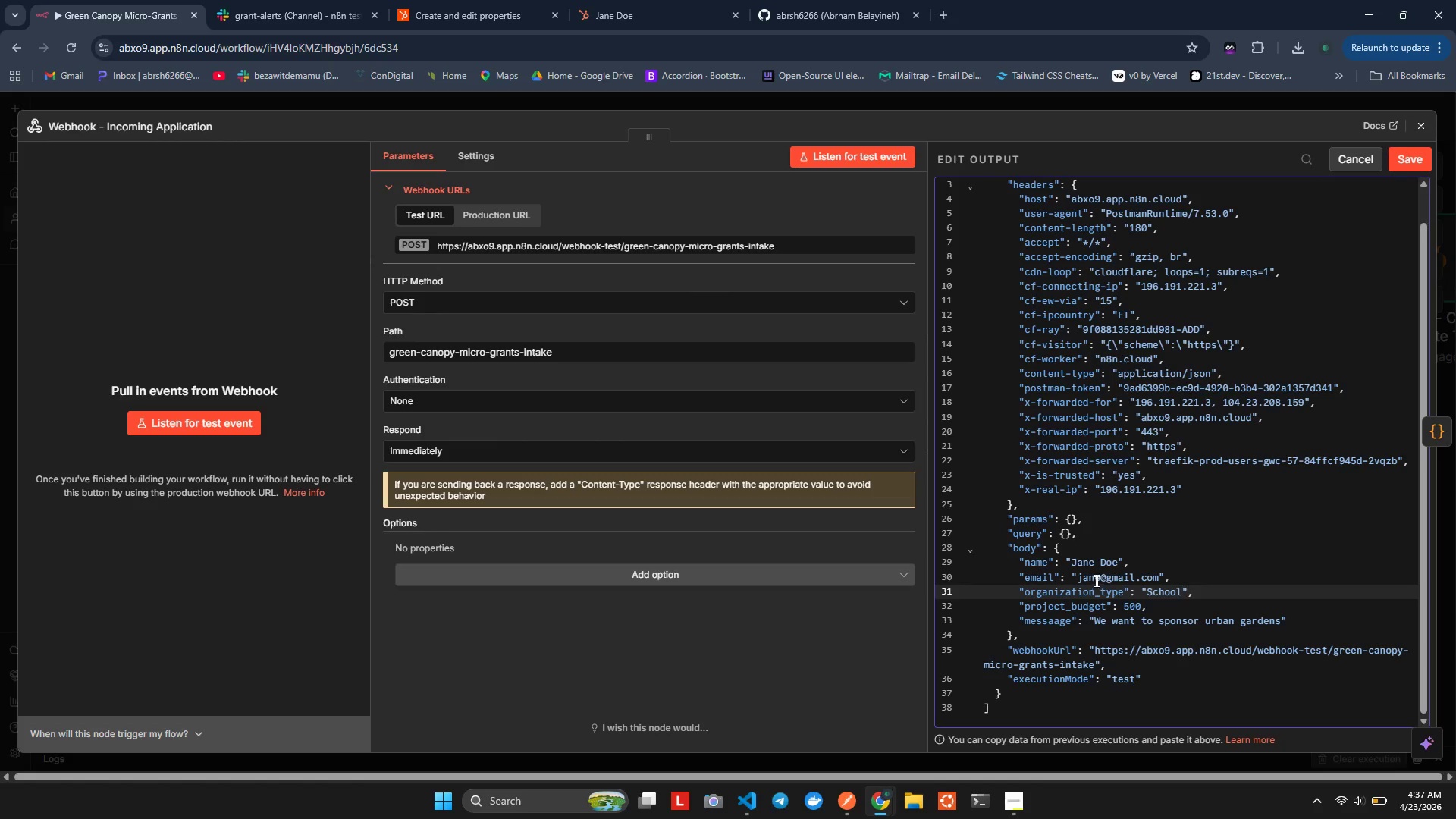 
left_click([1100, 580])
 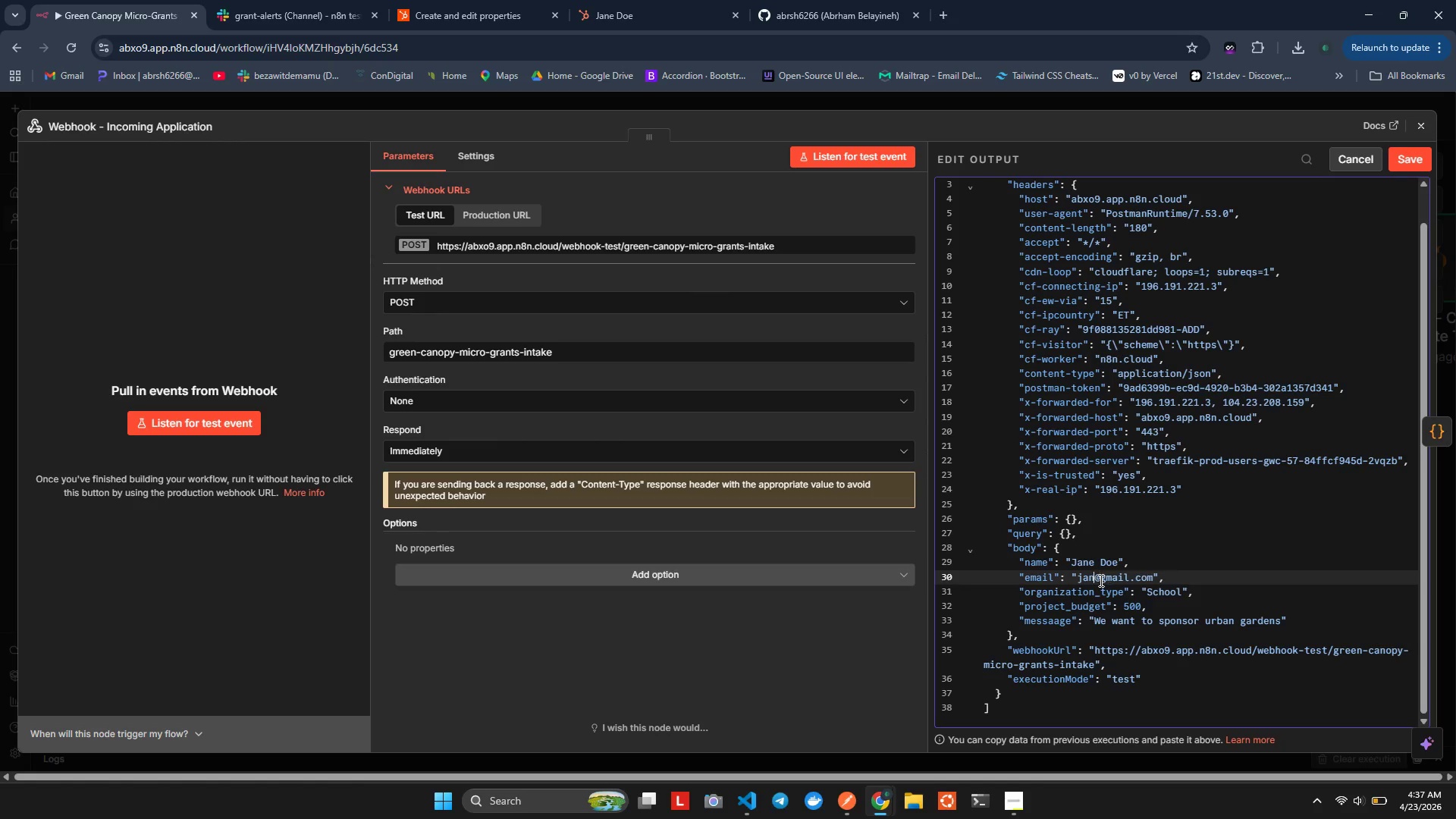 
key(Backspace)
key(Backspace)
key(Backspace)
key(Backspace)
type(aau)
 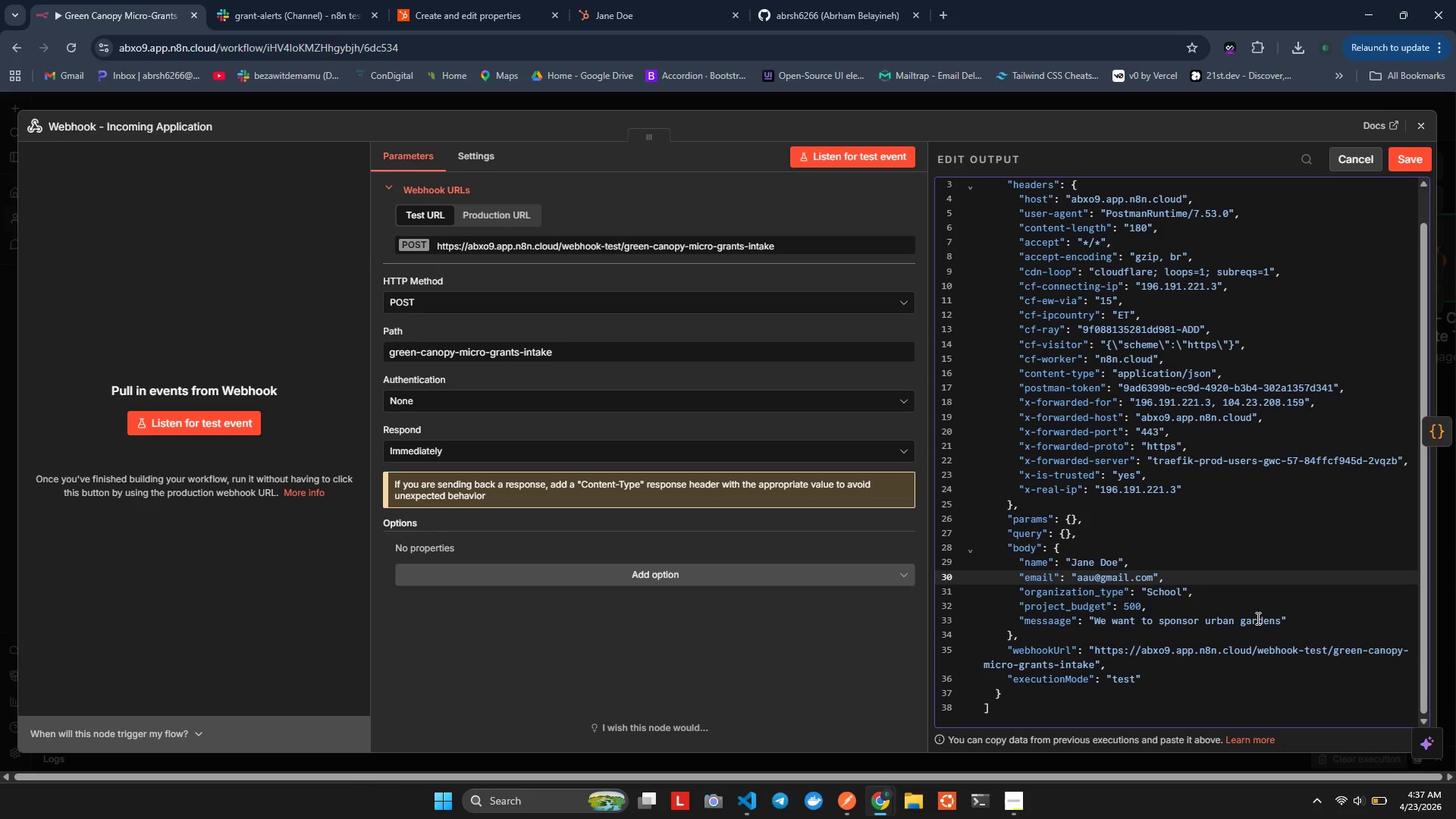 
wait(6.58)
 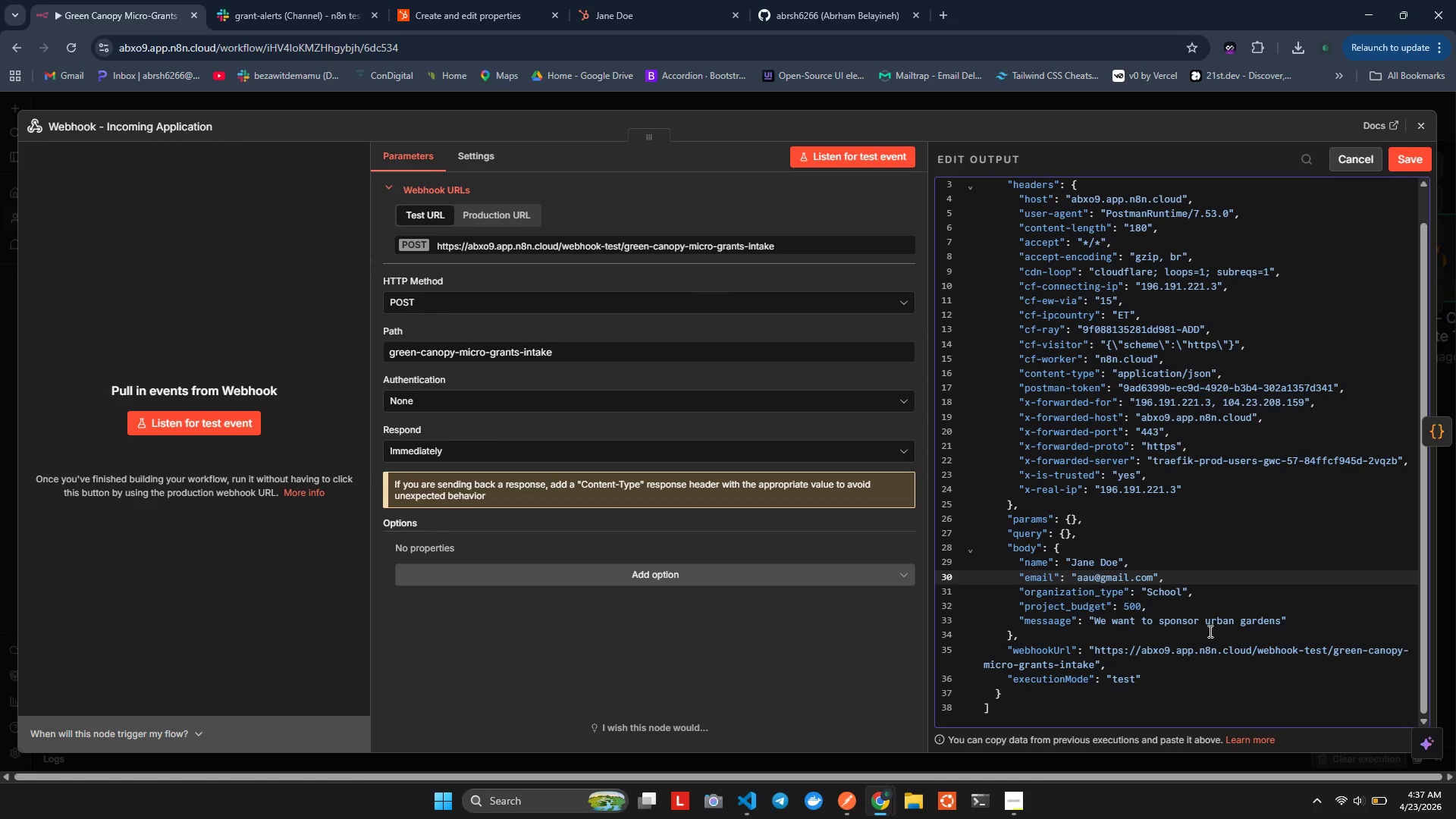 
left_click([1407, 169])
 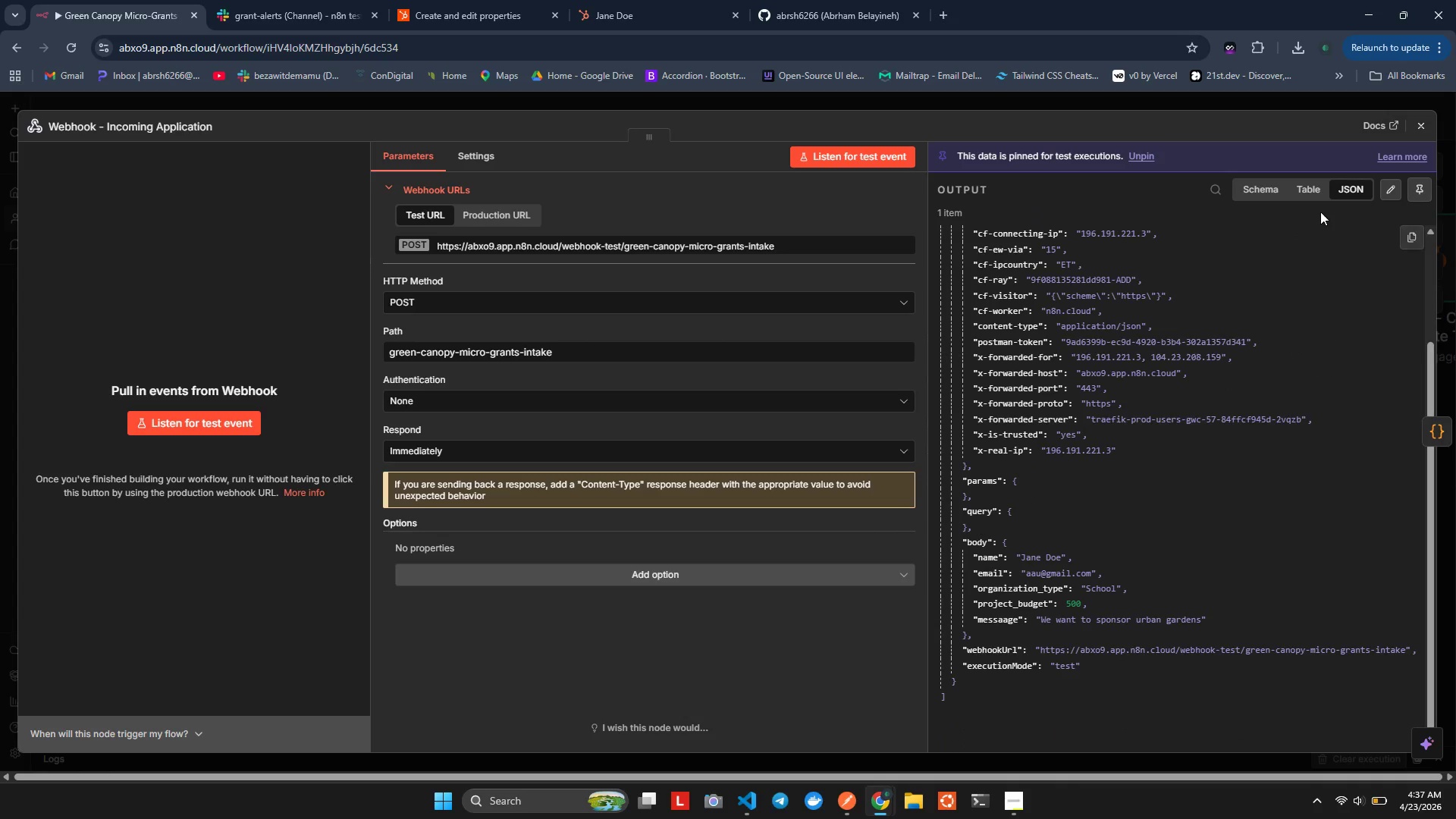 
wait(11.34)
 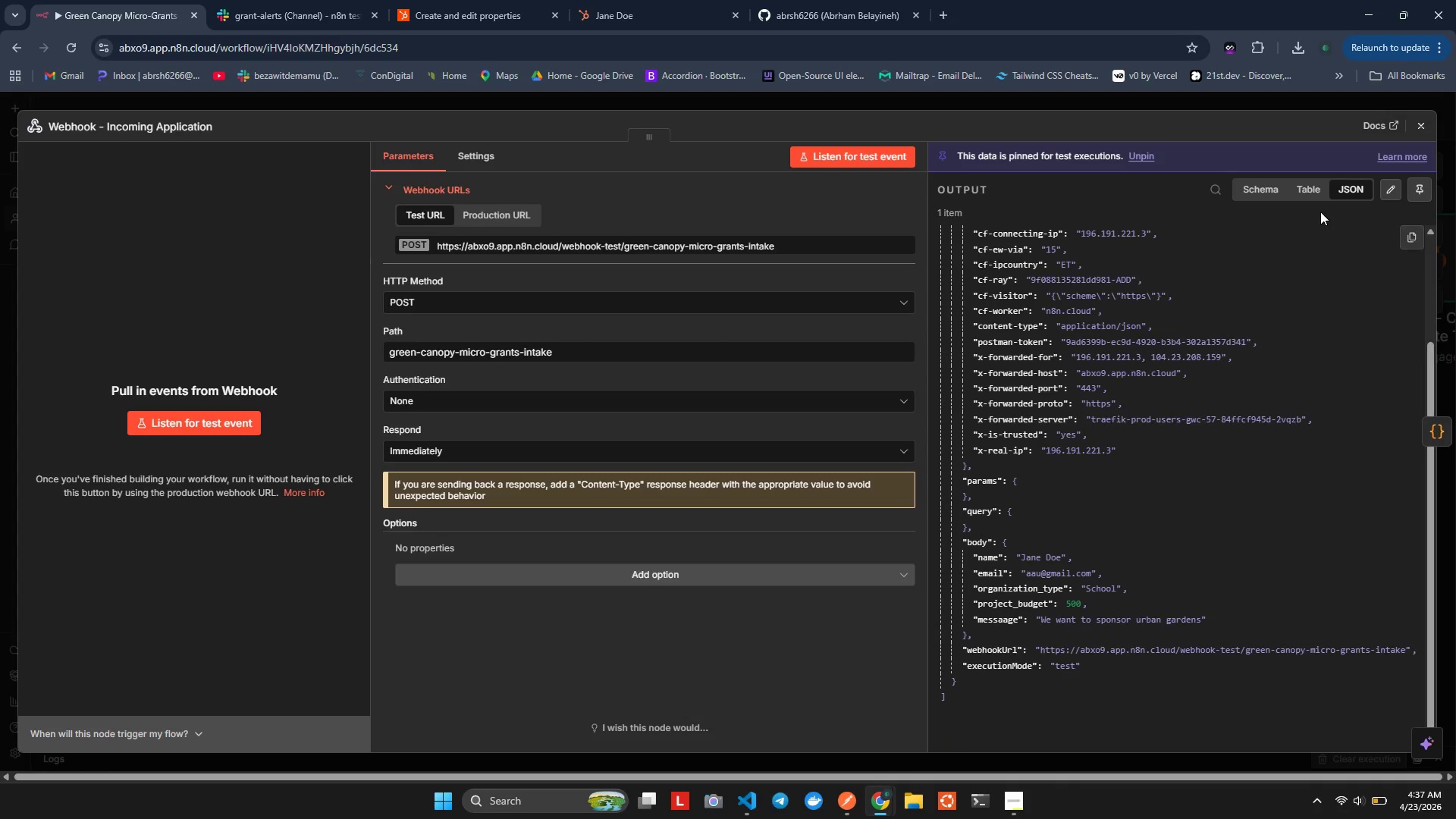 
left_click([1420, 124])
 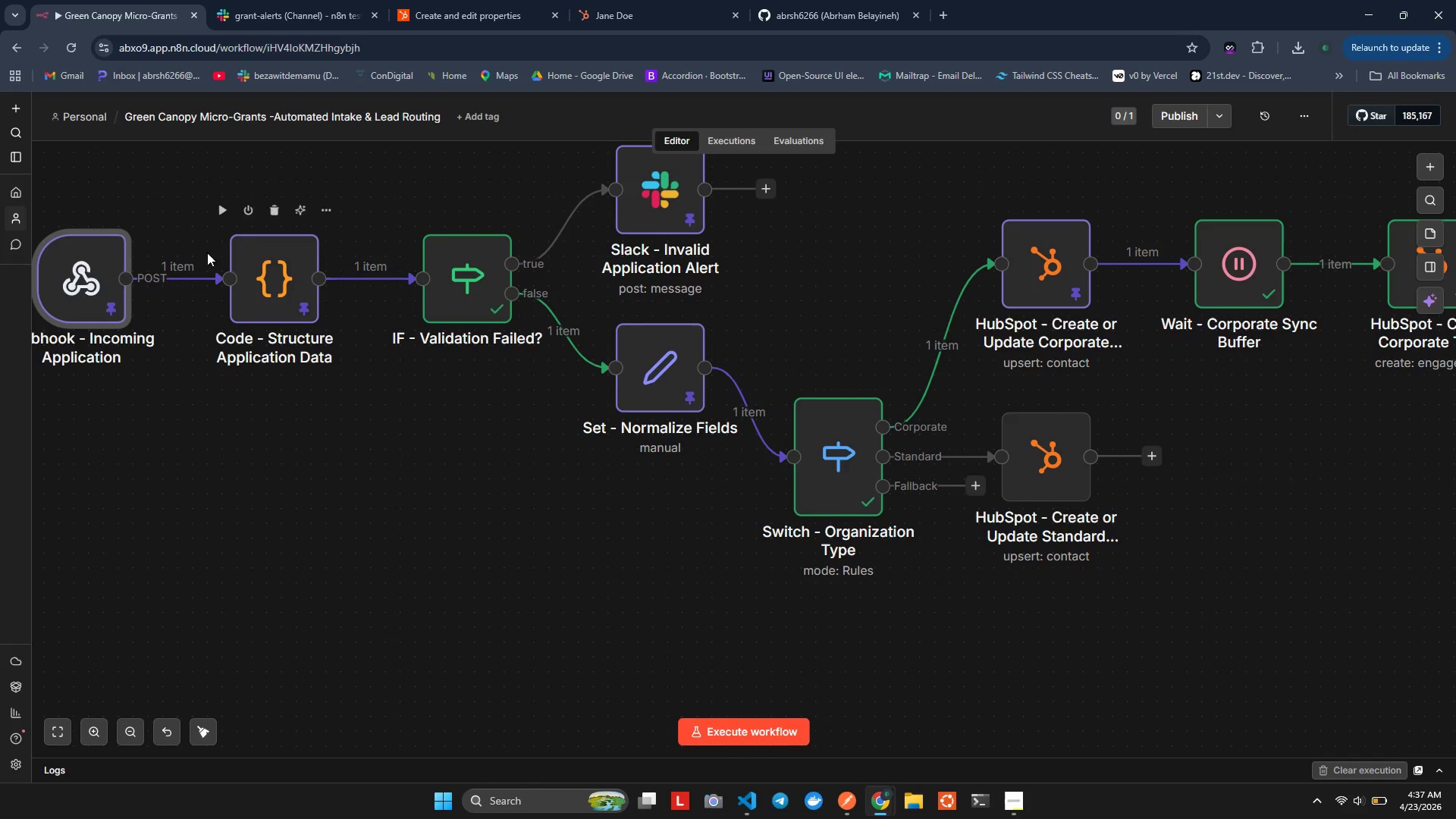 
left_click([218, 215])
 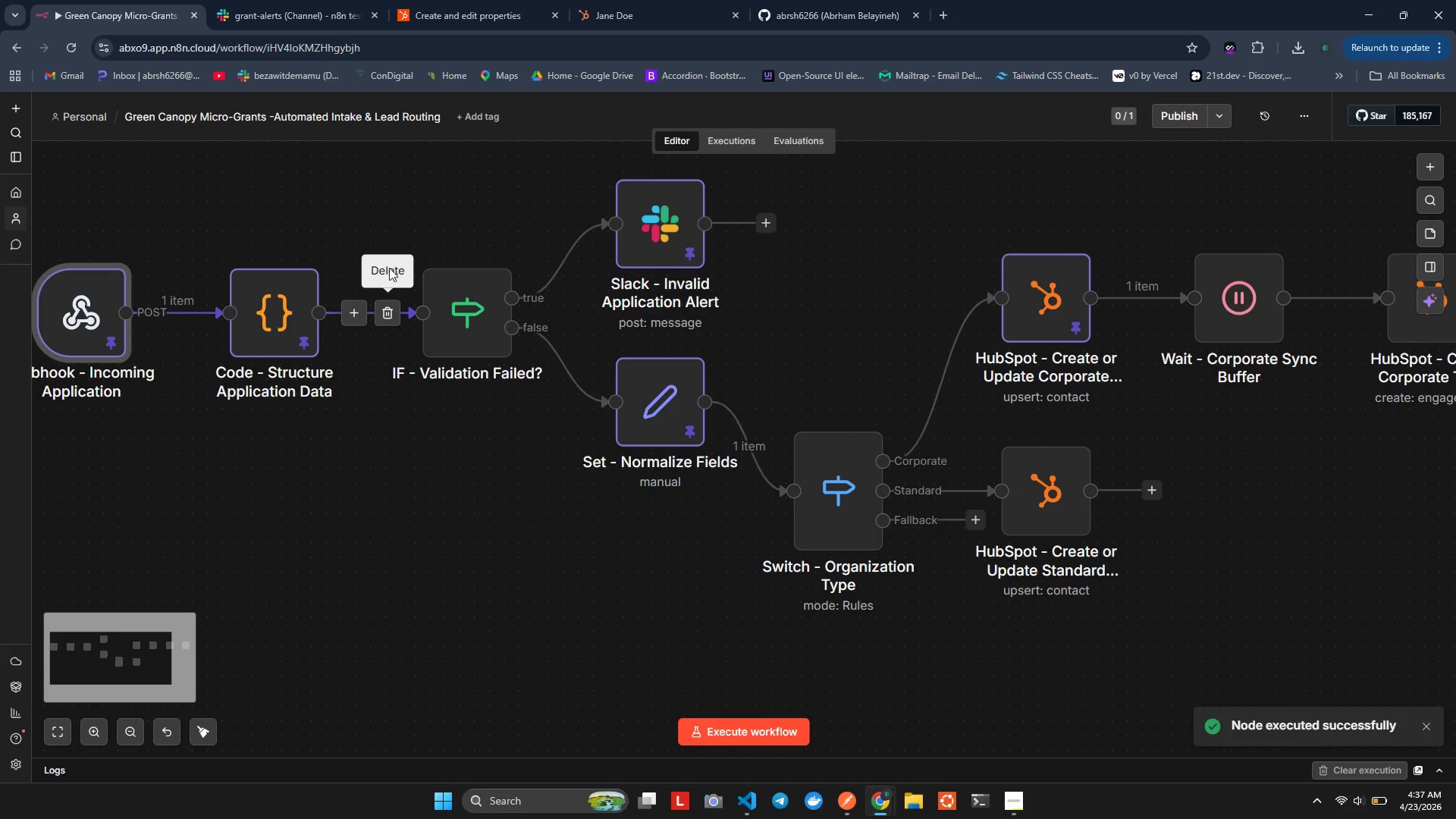 
wait(6.83)
 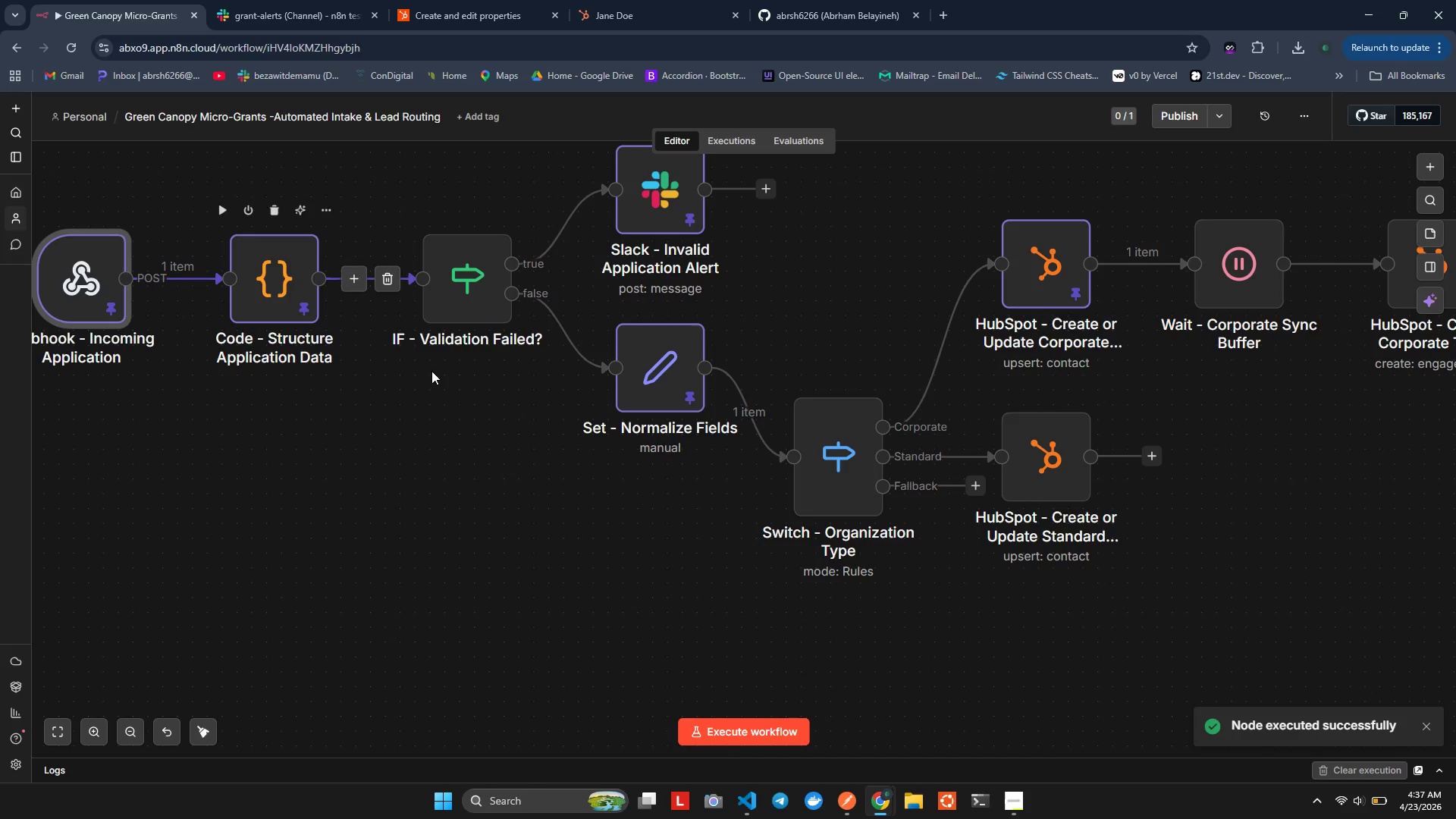 
left_click([420, 247])
 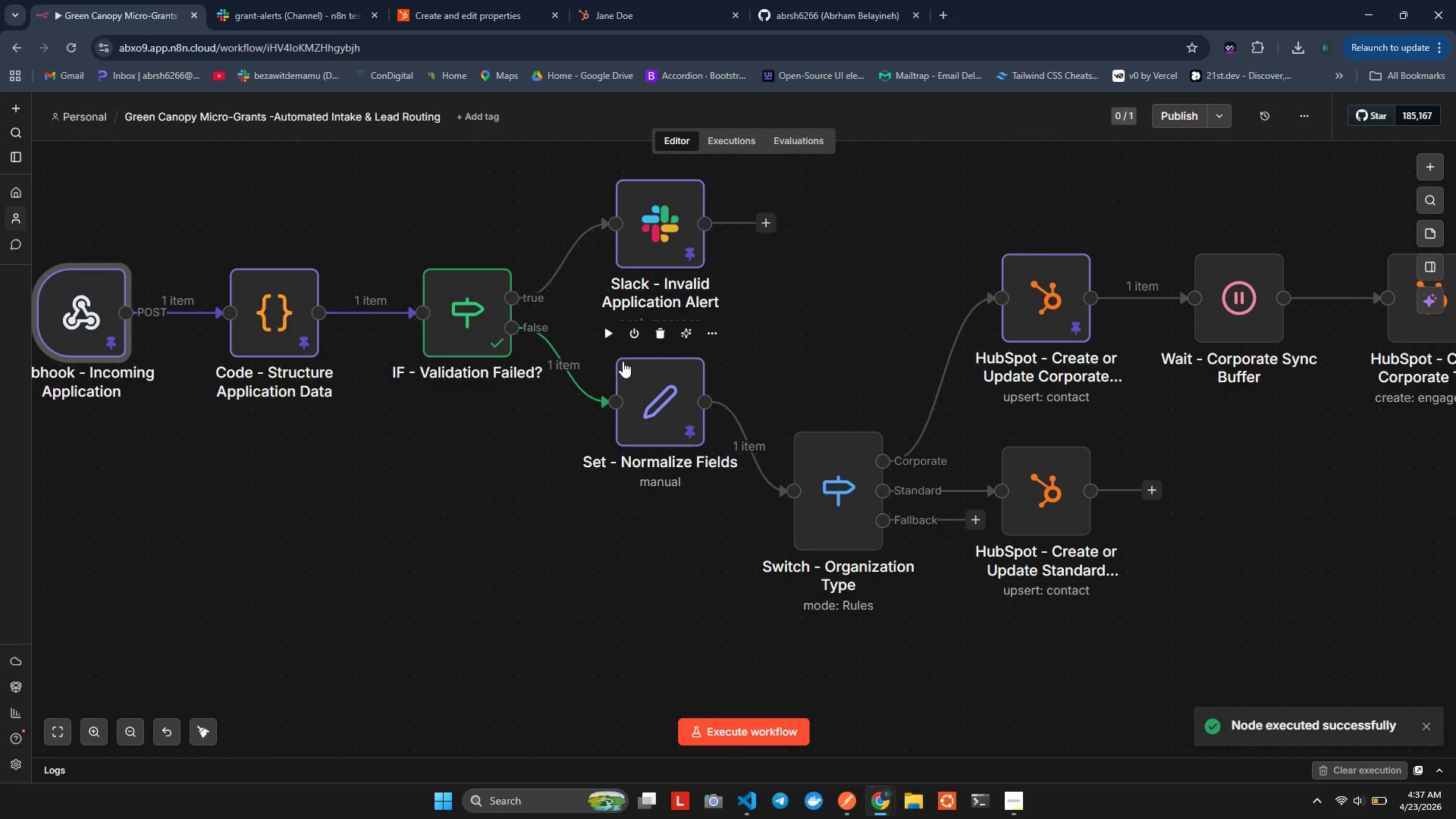 
left_click([612, 338])
 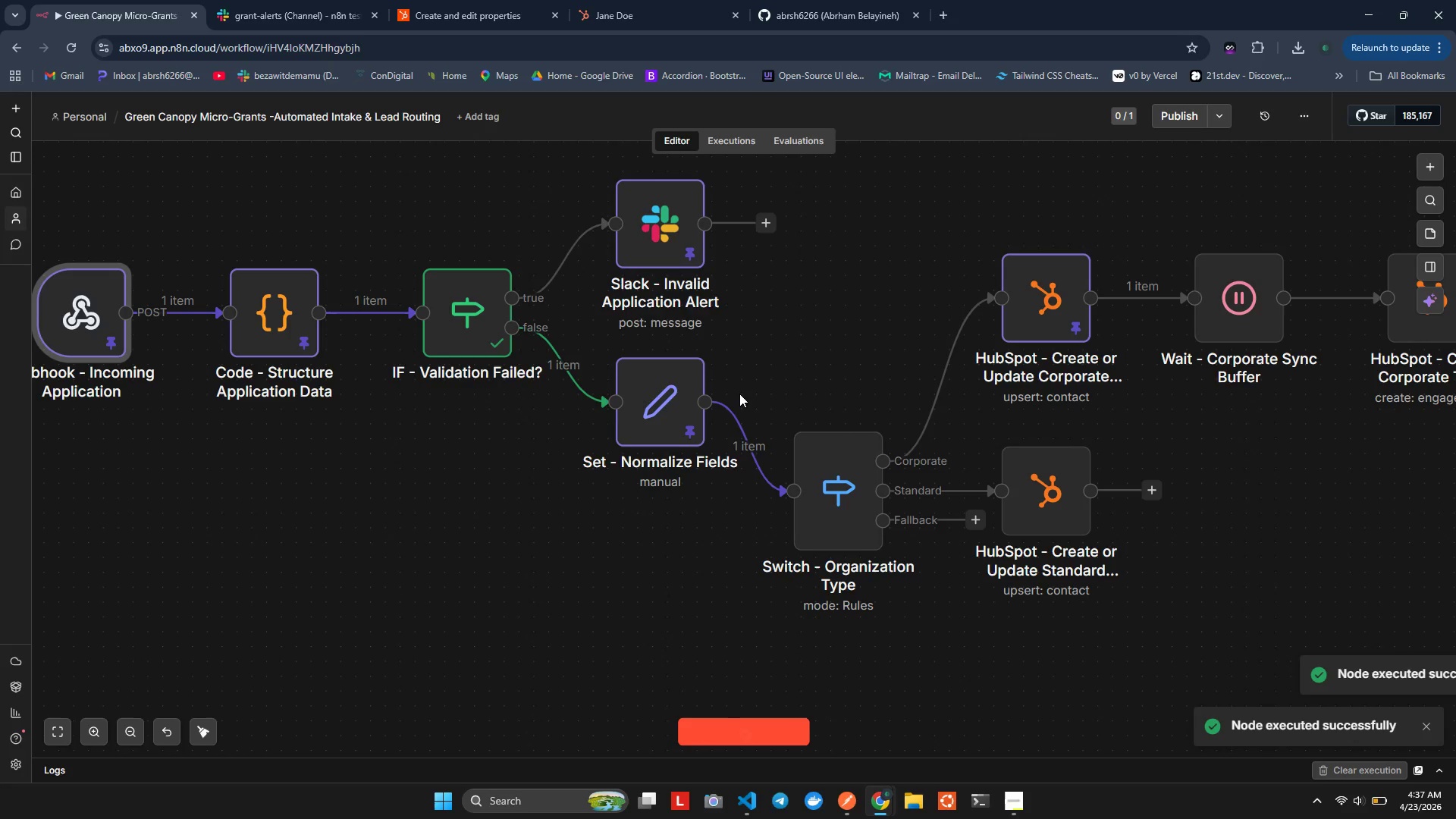 
mouse_move([789, 412])
 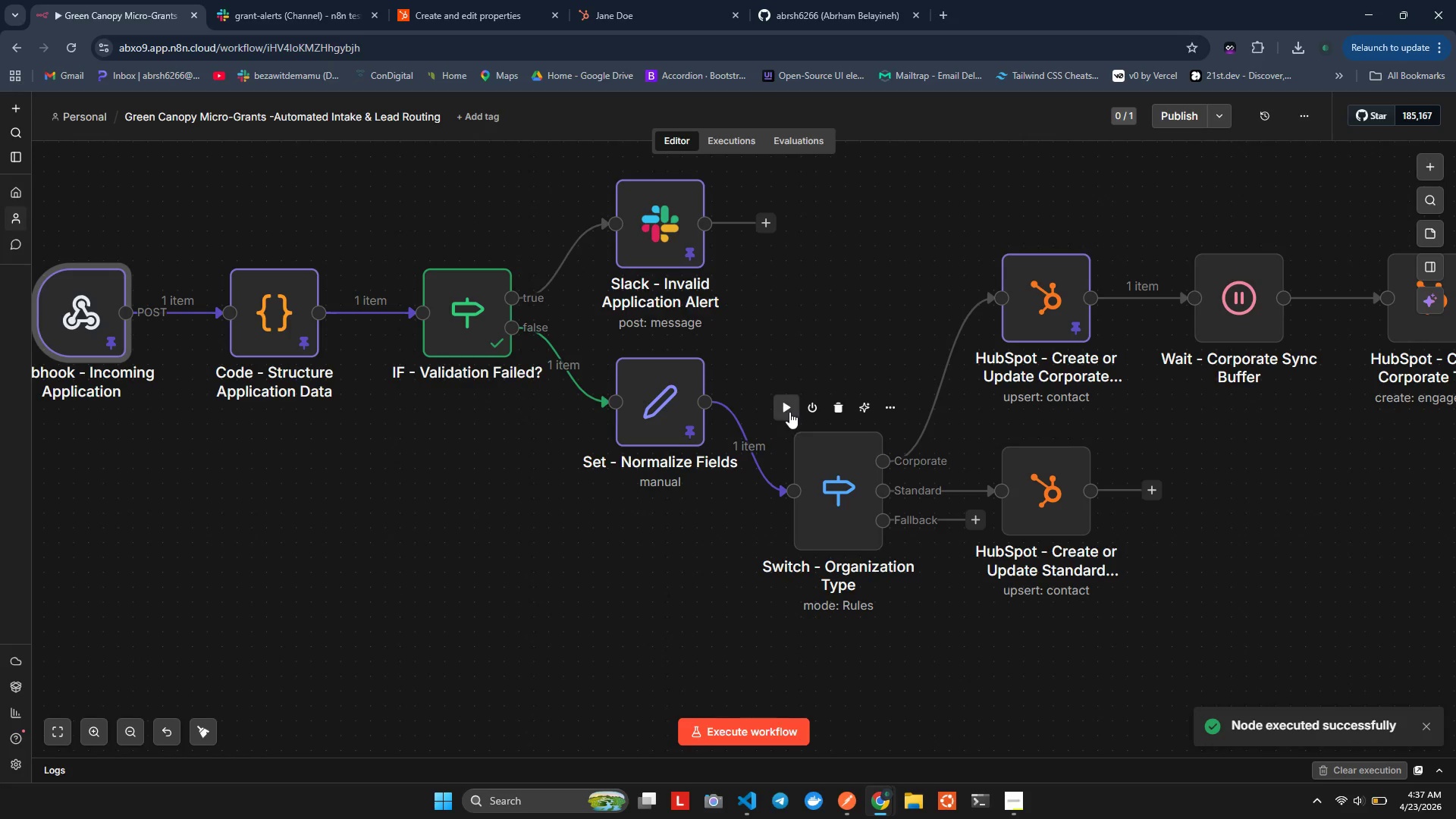 
left_click([789, 412])
 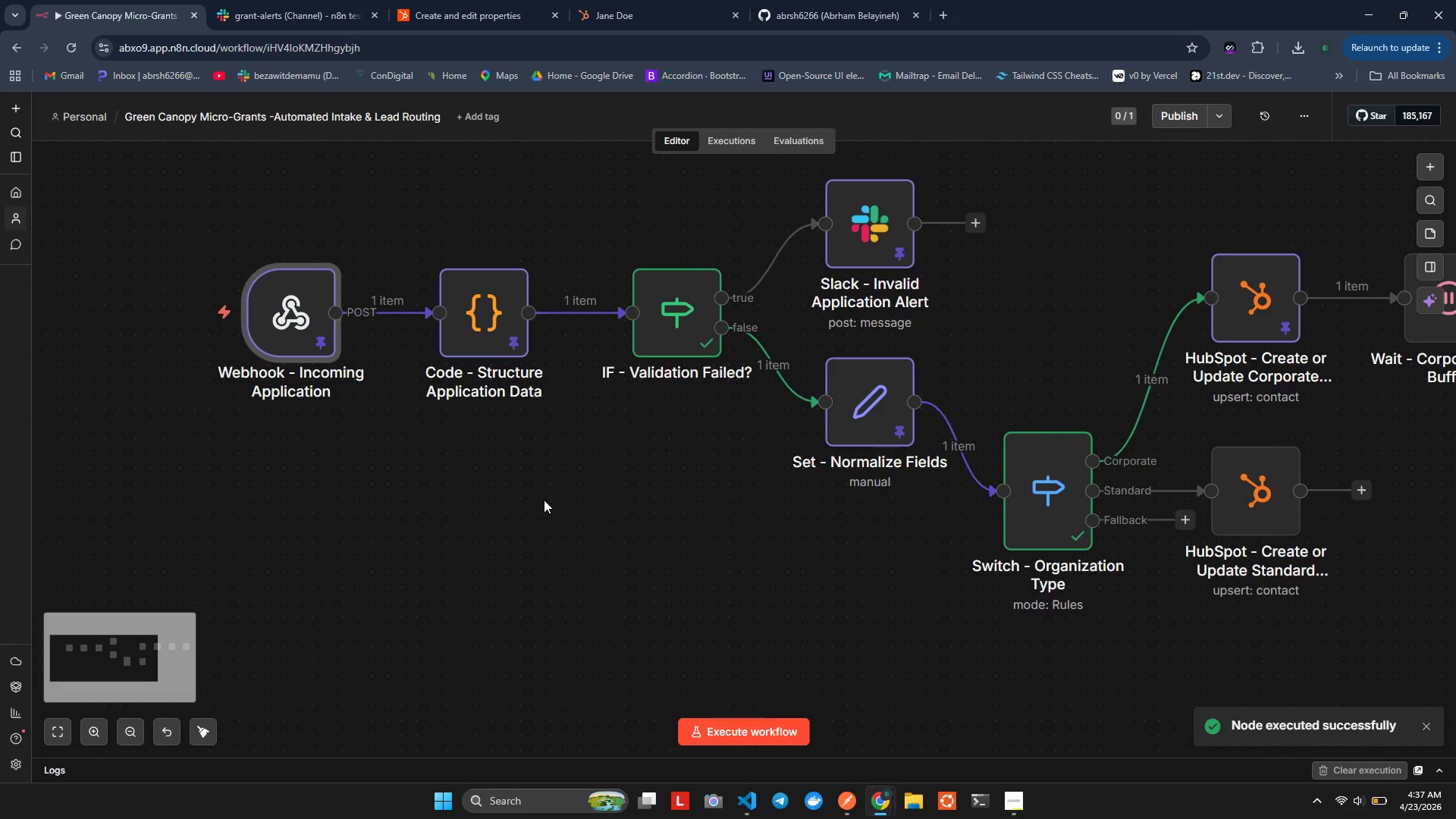 
double_click([460, 297])
 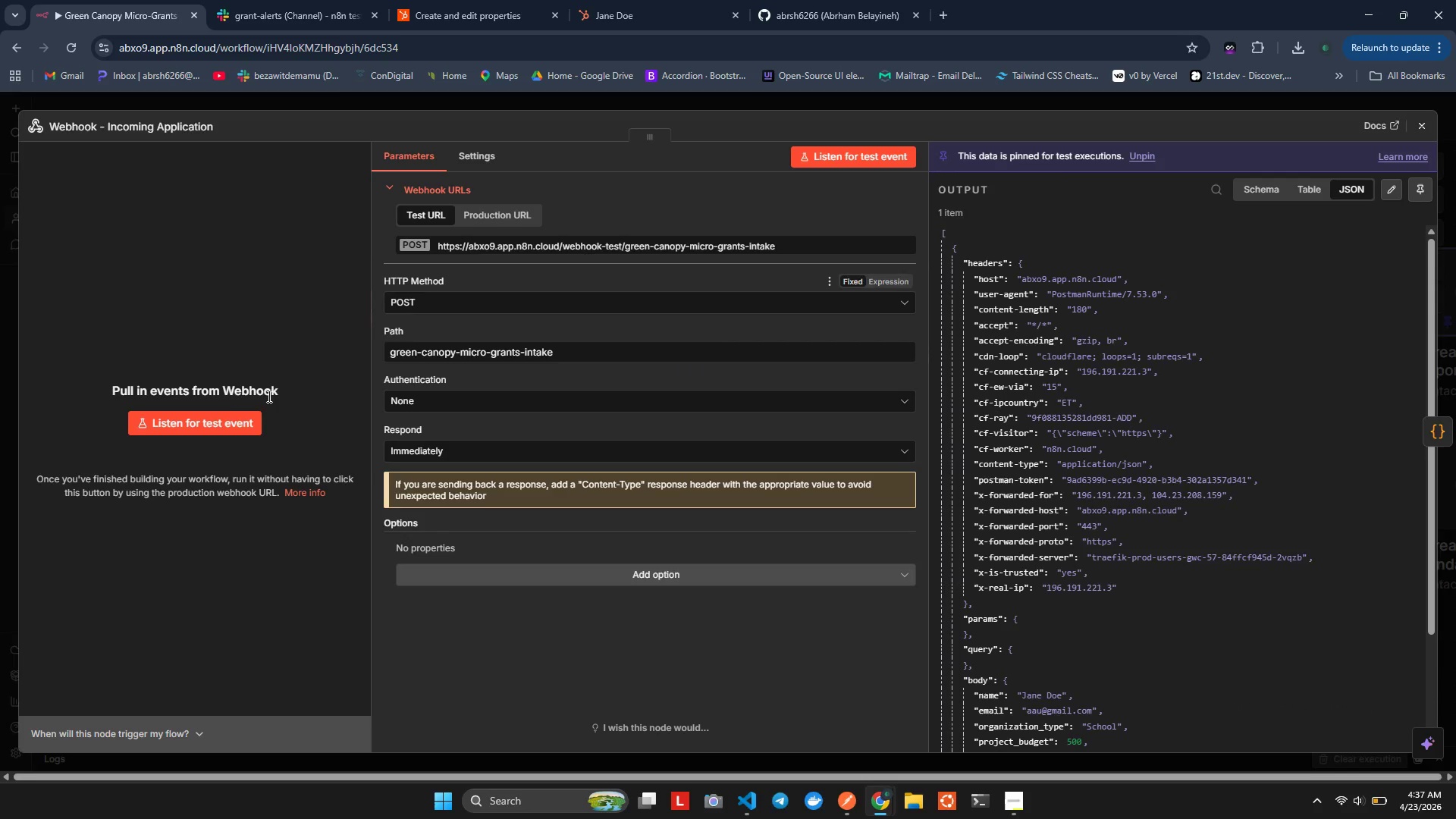 
left_click([209, 420])
 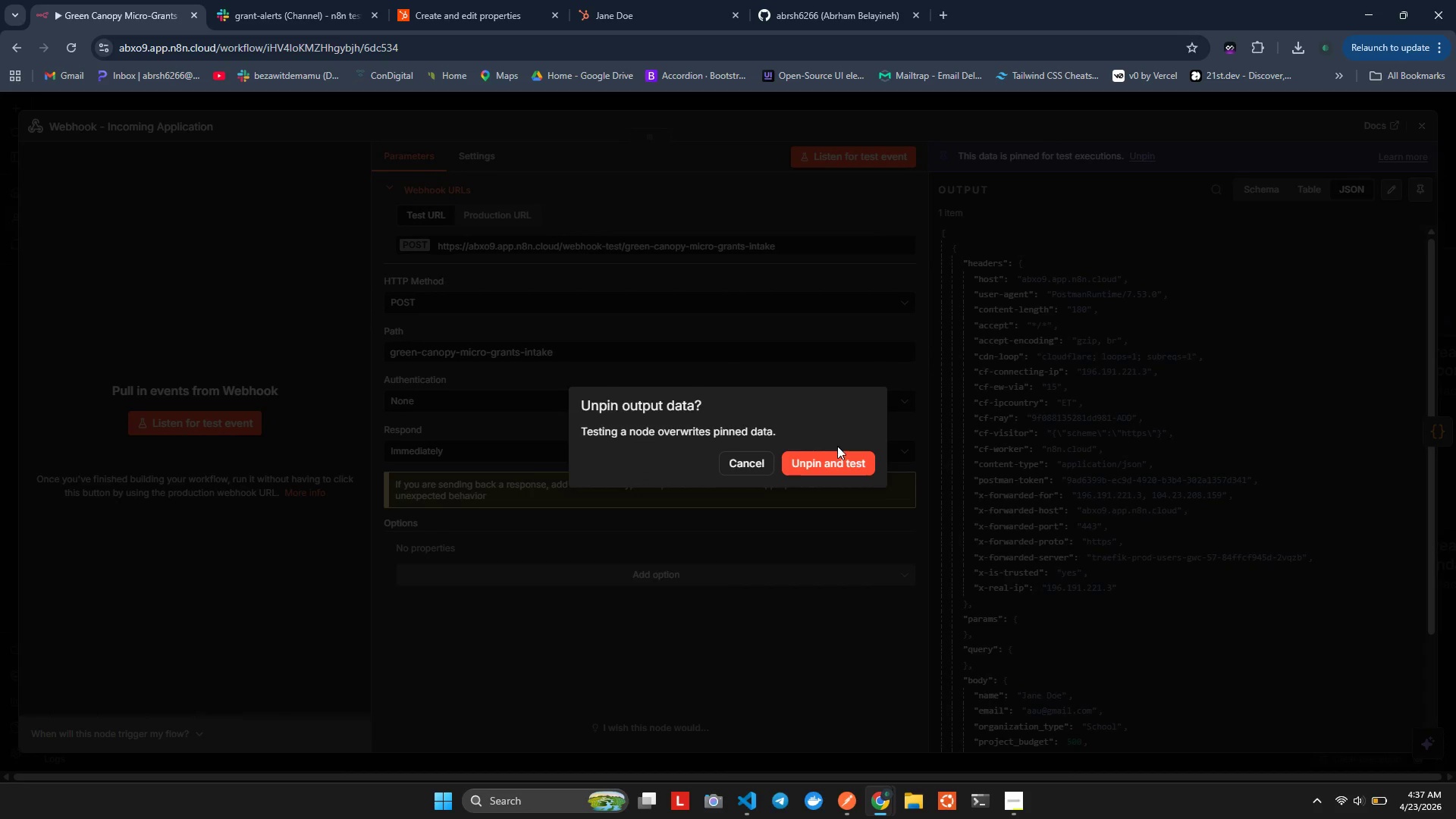 
left_click([822, 461])
 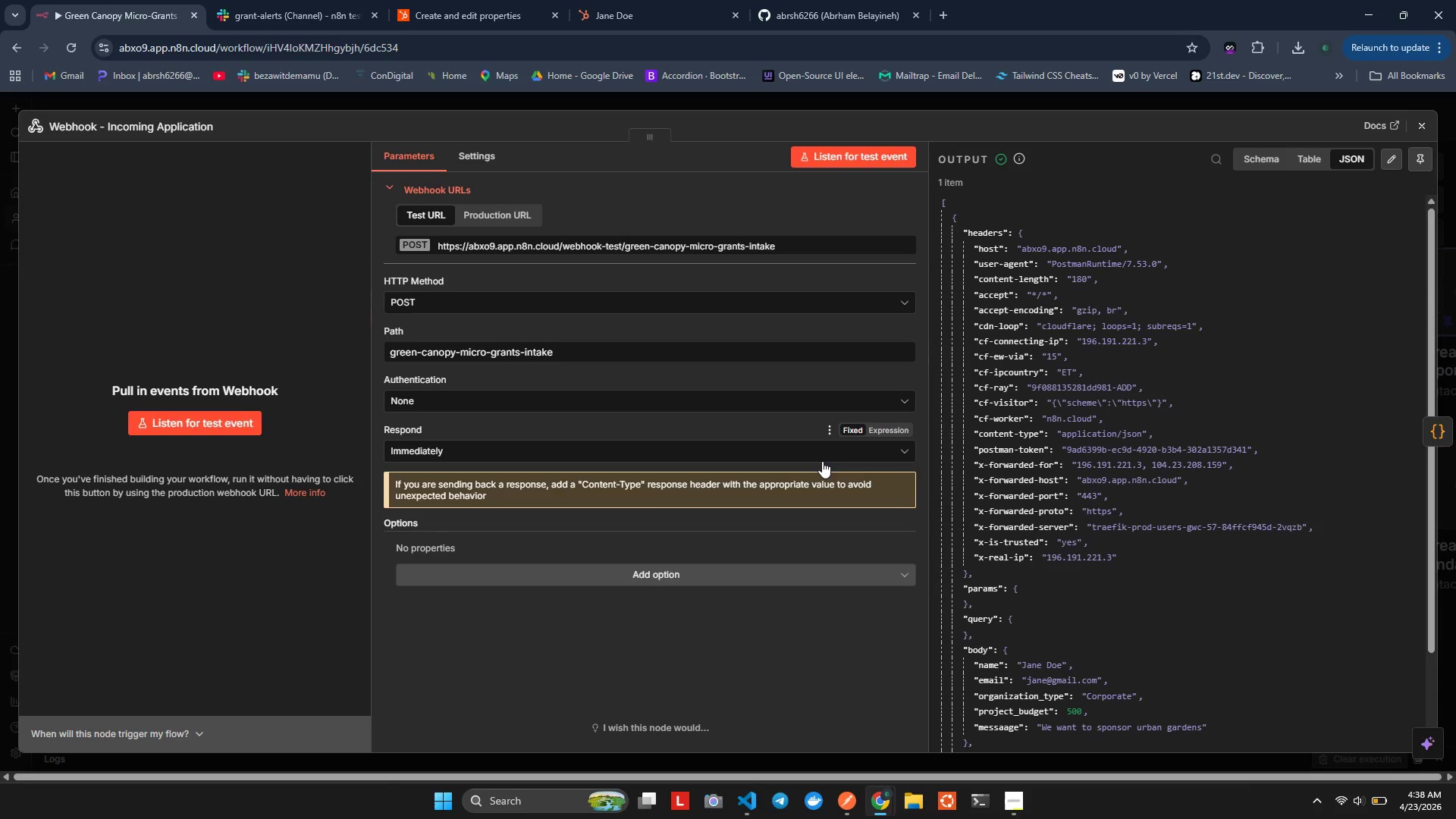 
hold_key(key=AltLeft, duration=1.72)
 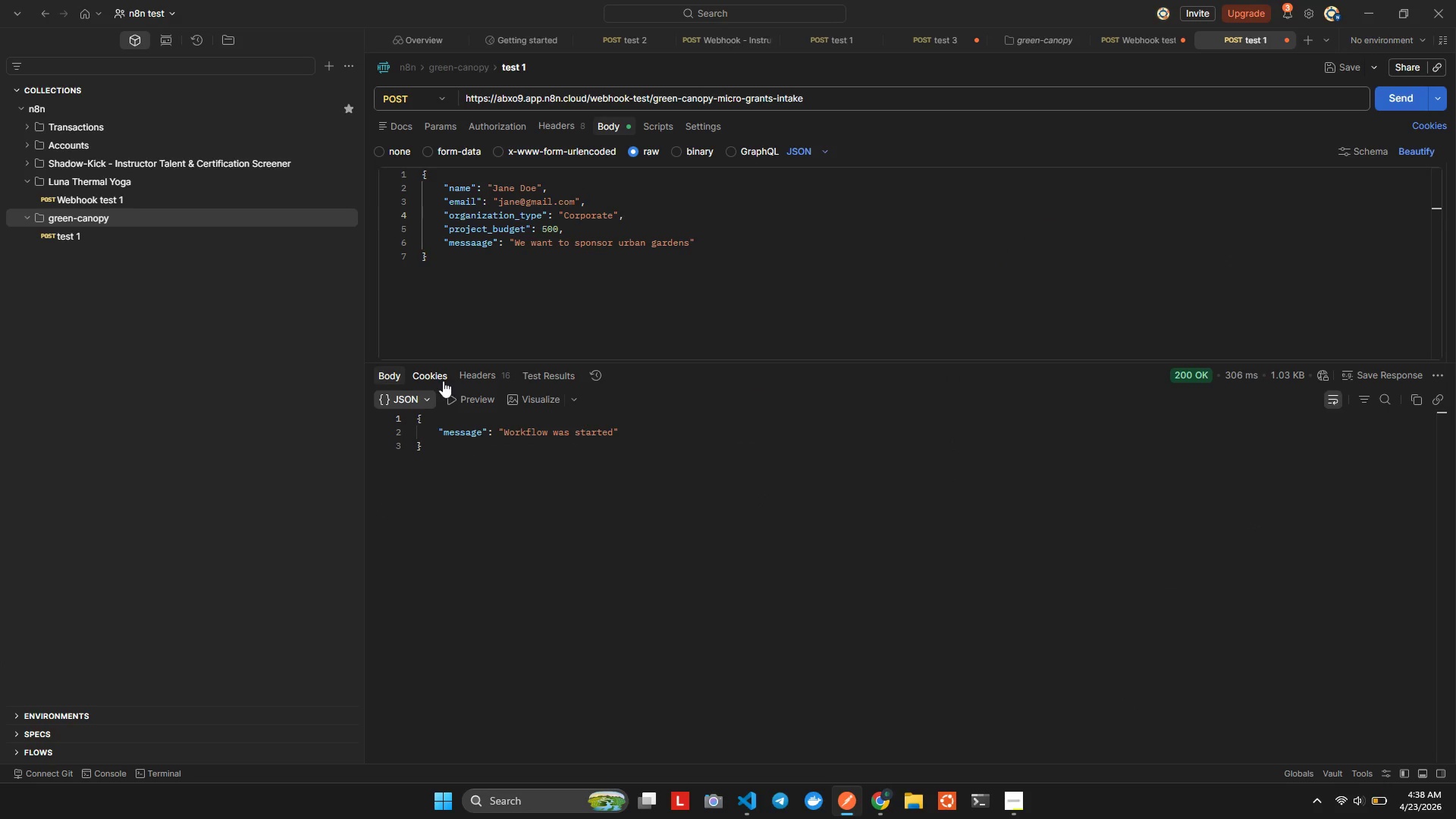 
key(Tab)
 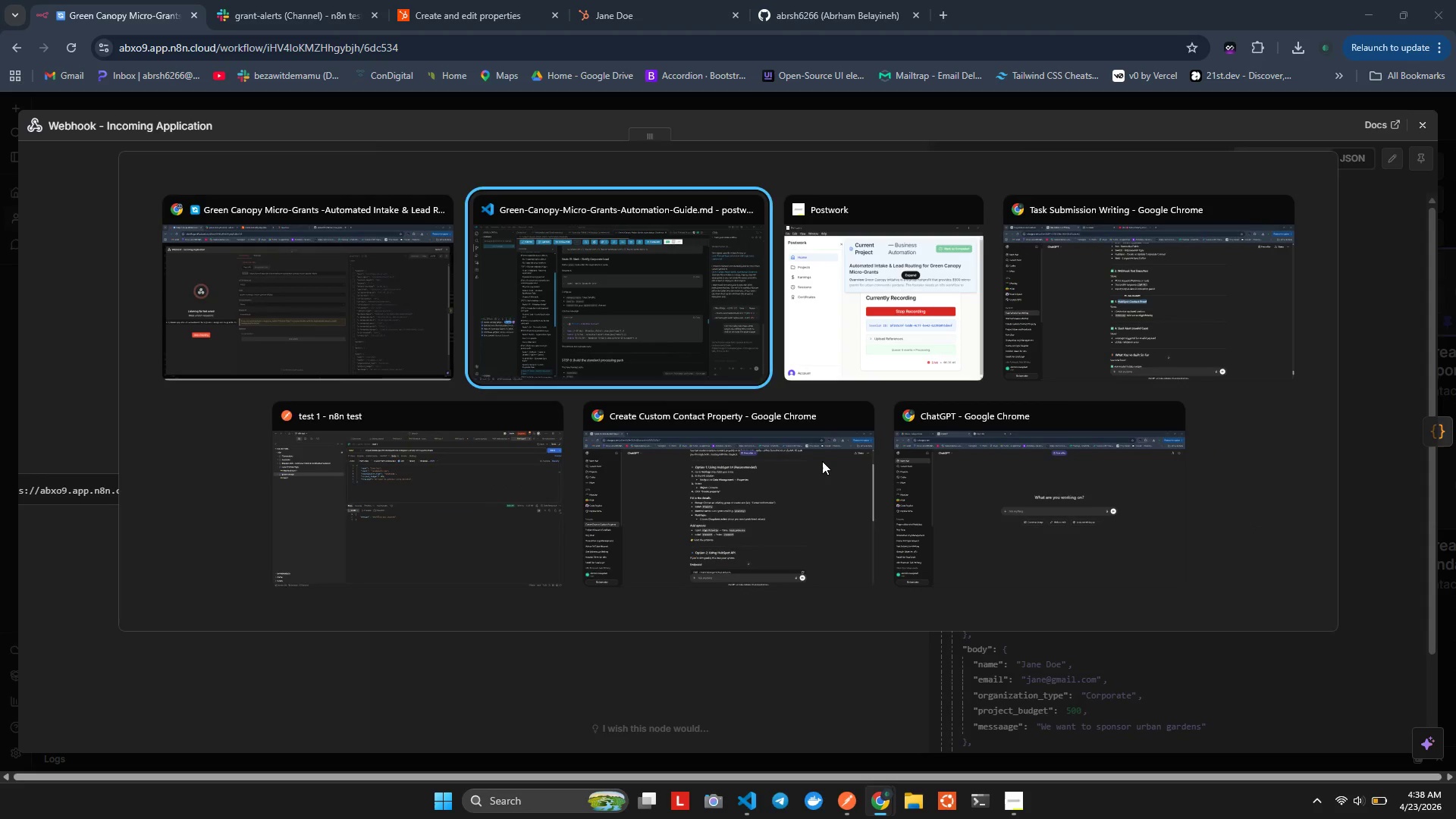 
key(Tab)
 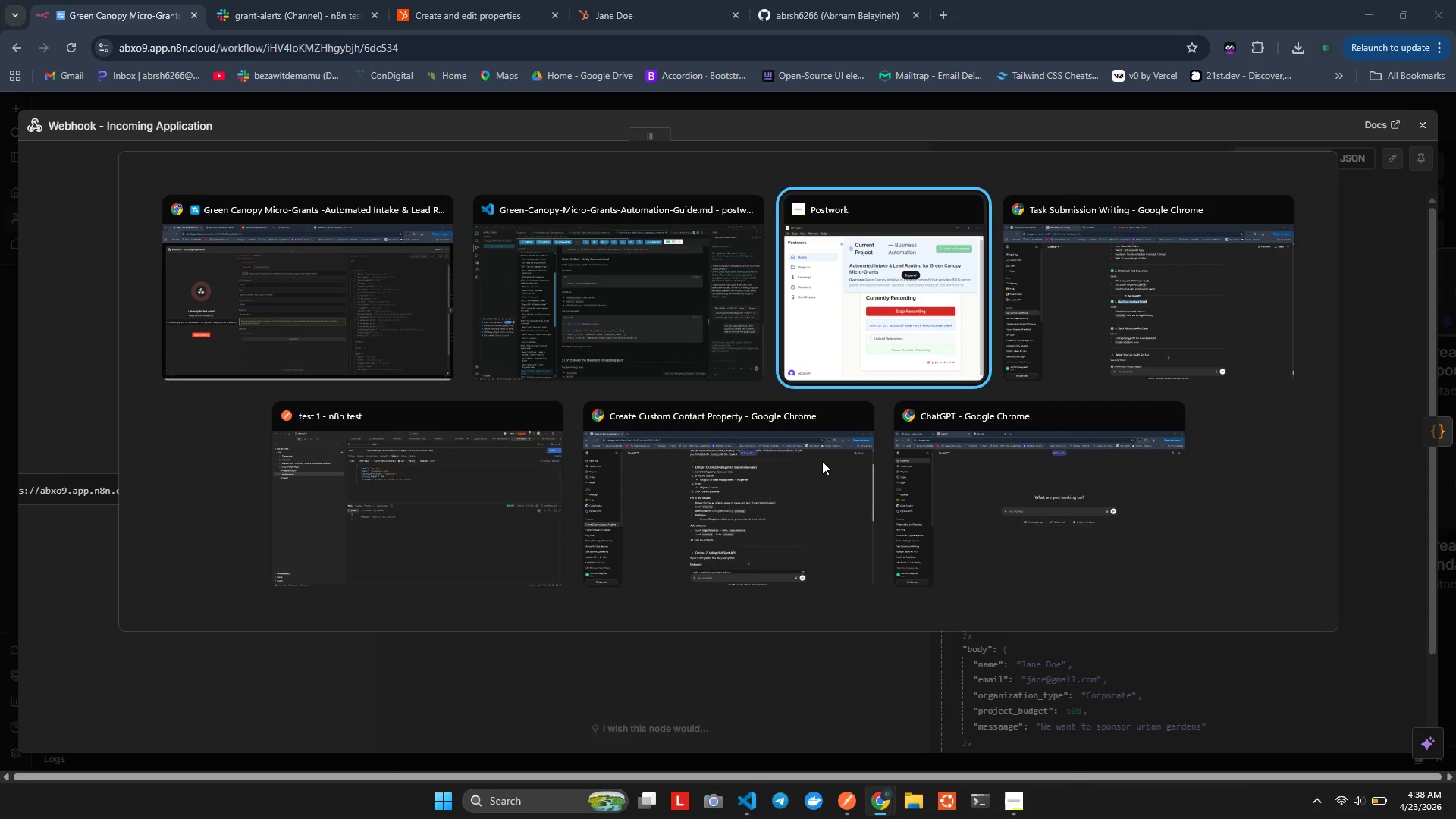 
key(Tab)
 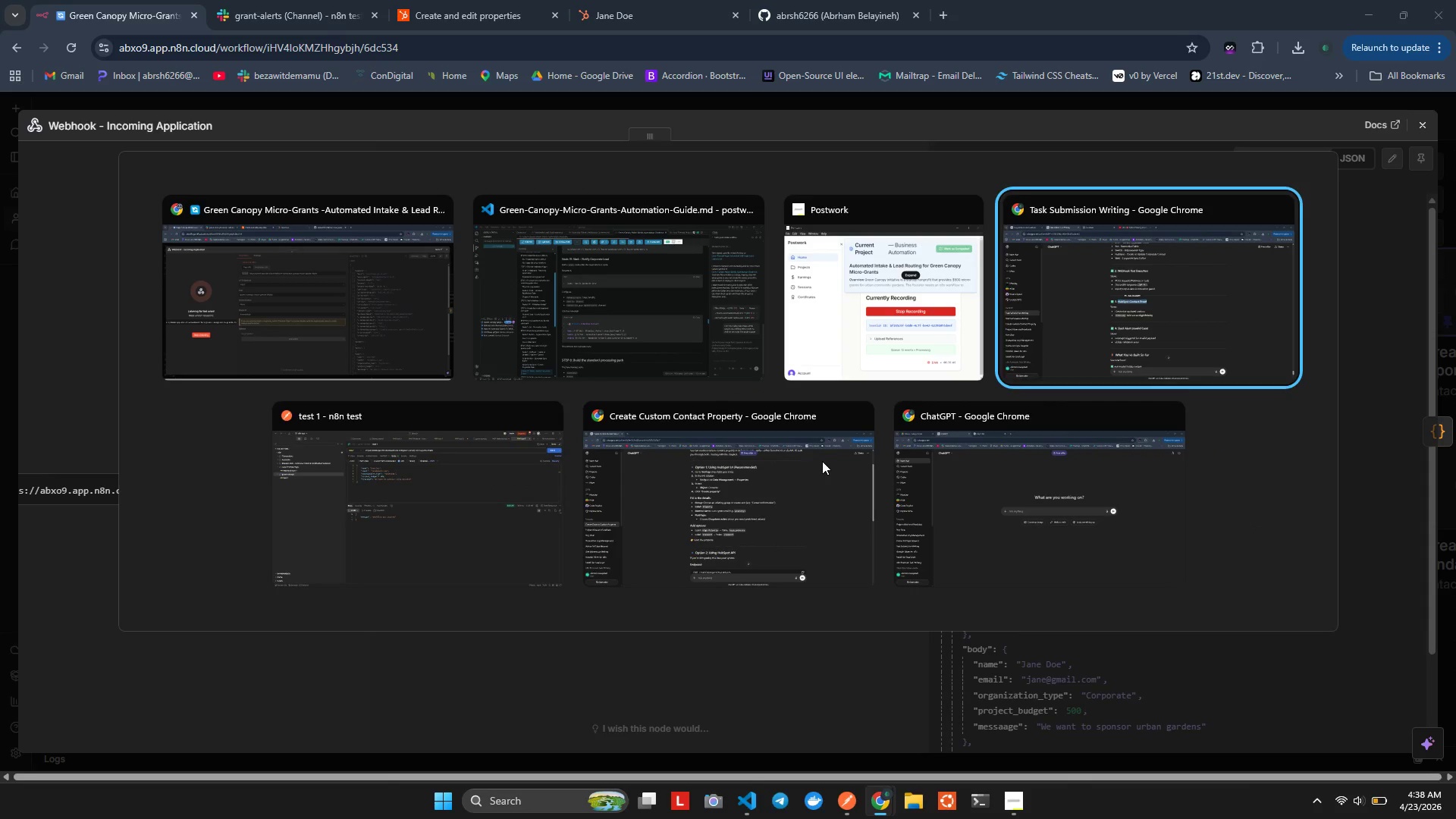 
key(Tab)
 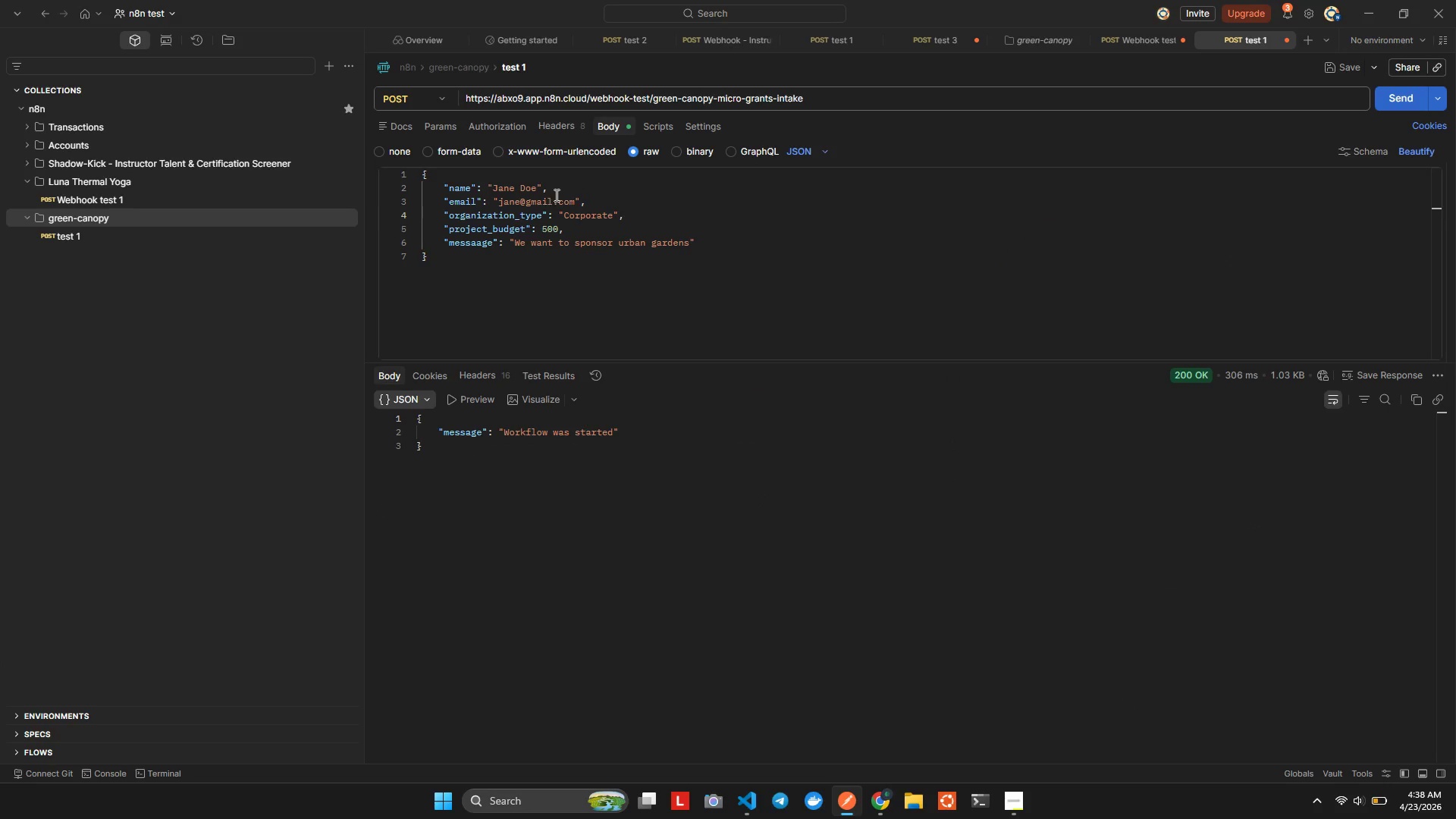 
left_click([613, 215])
 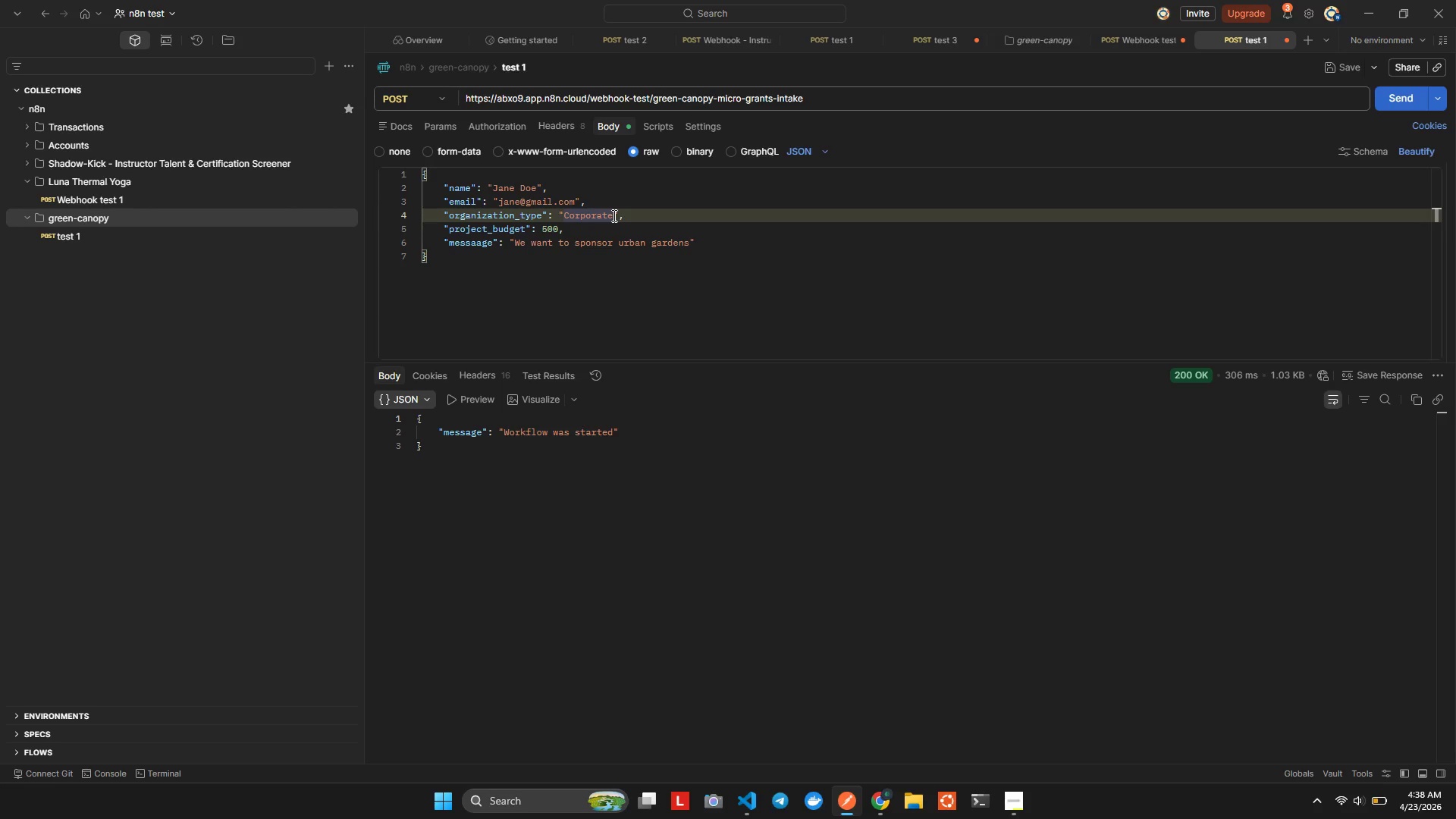 
key(Backspace)
key(Backspace)
key(Backspace)
key(Backspace)
key(Backspace)
key(Backspace)
key(Backspace)
key(Backspace)
key(Backspace)
type(School)
 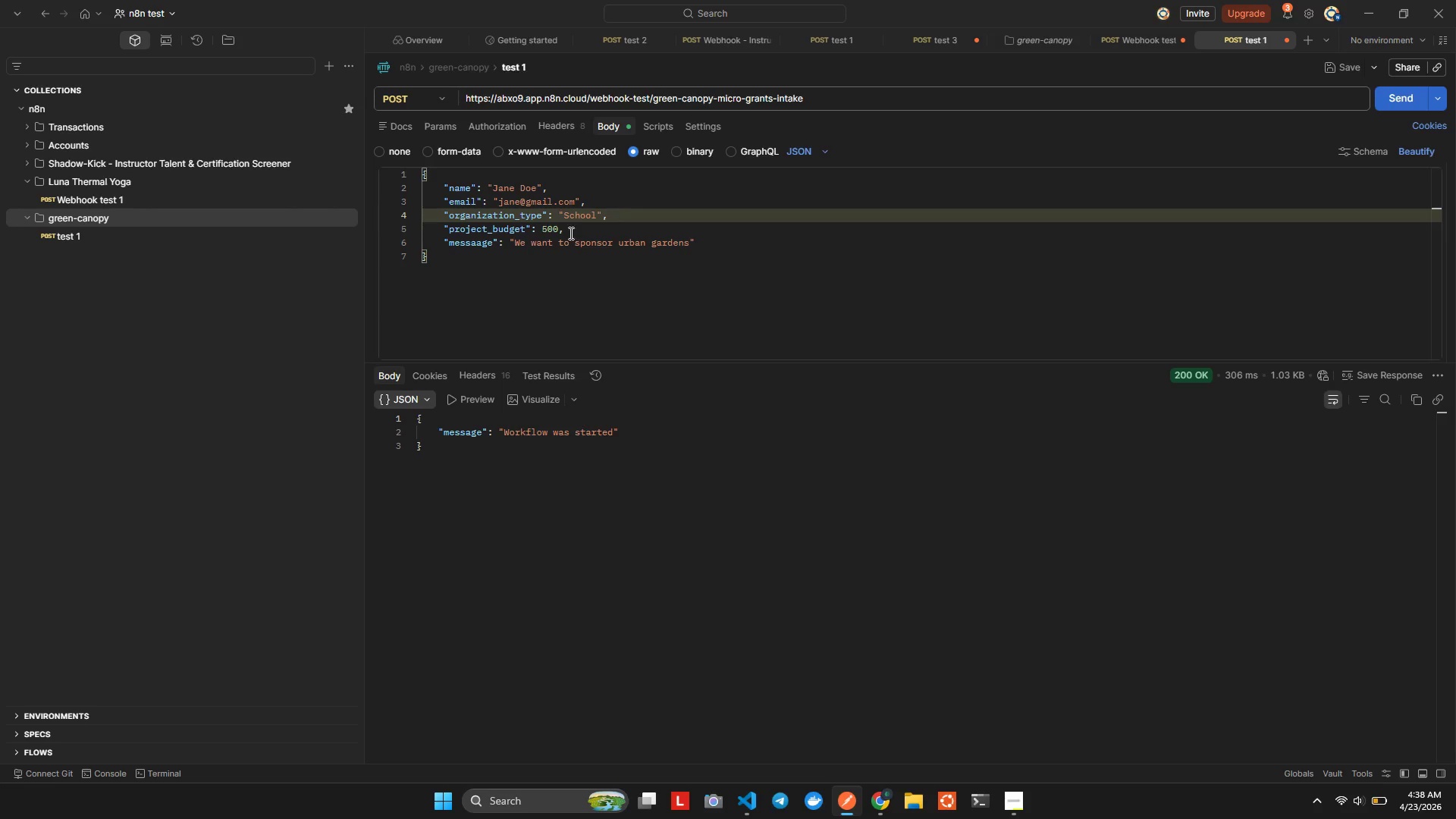 
left_click([513, 203])
 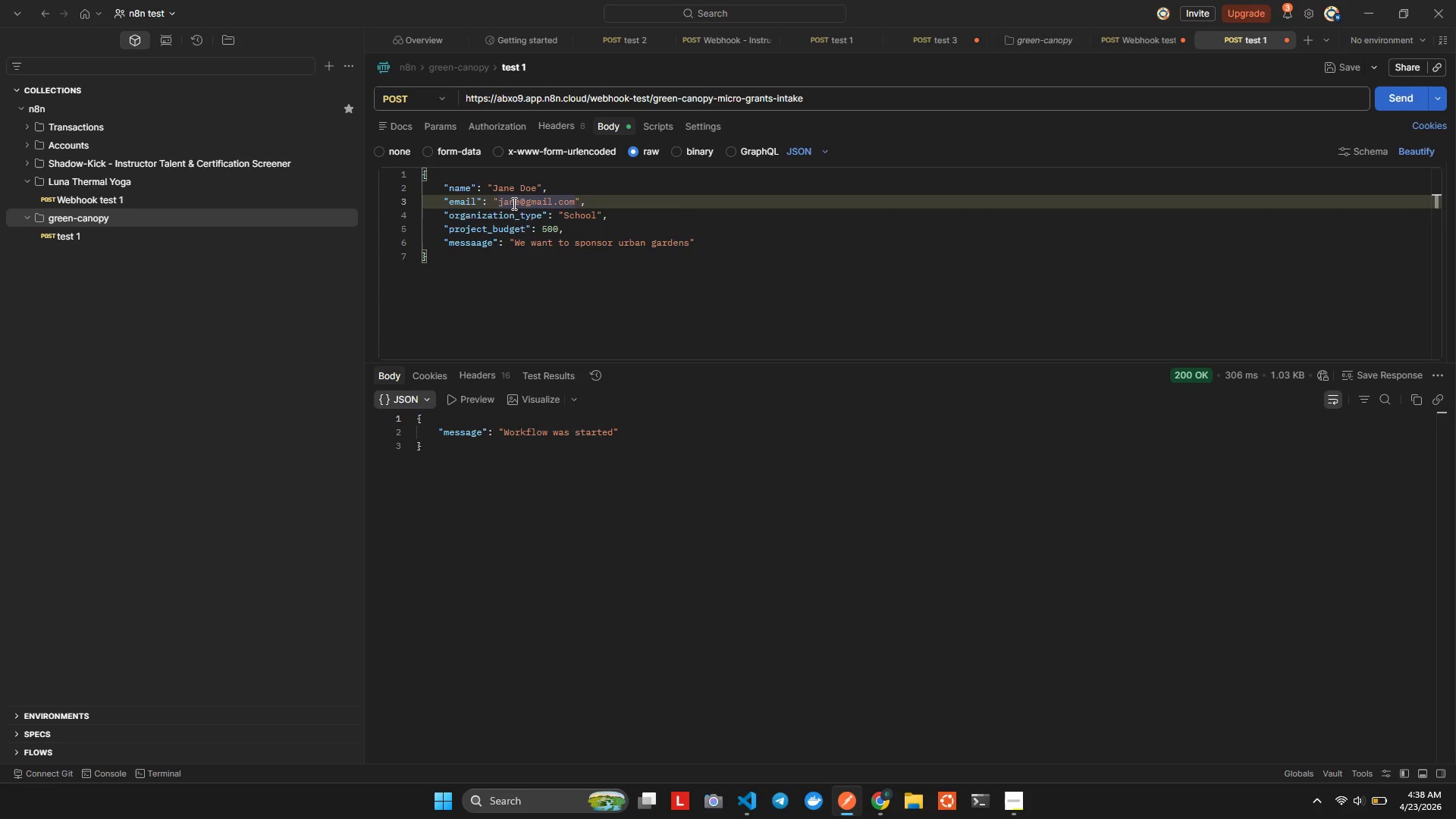 
key(ArrowRight)
 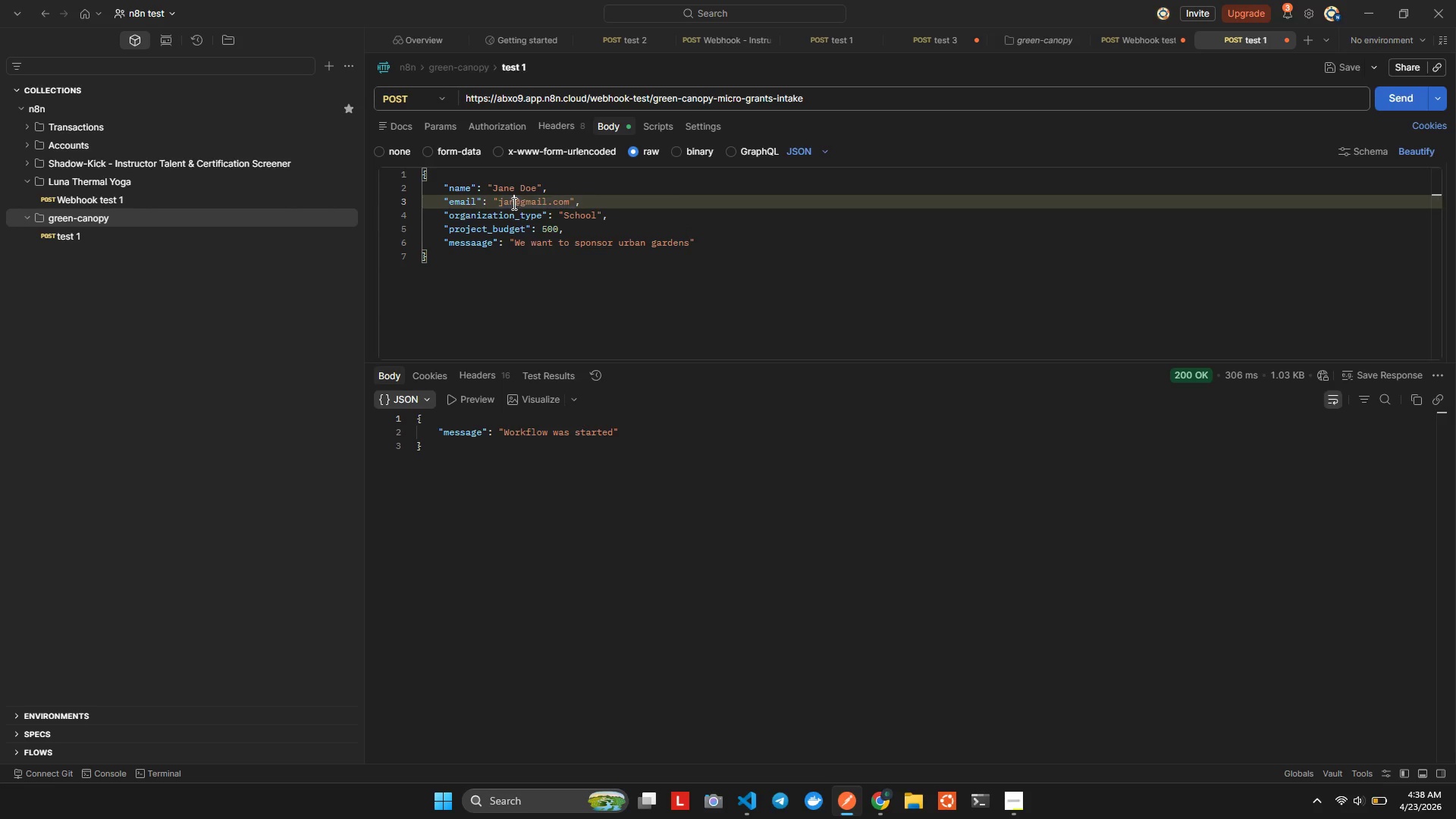 
key(Backspace)
key(Backspace)
key(Backspace)
key(Backspace)
type(aau)
 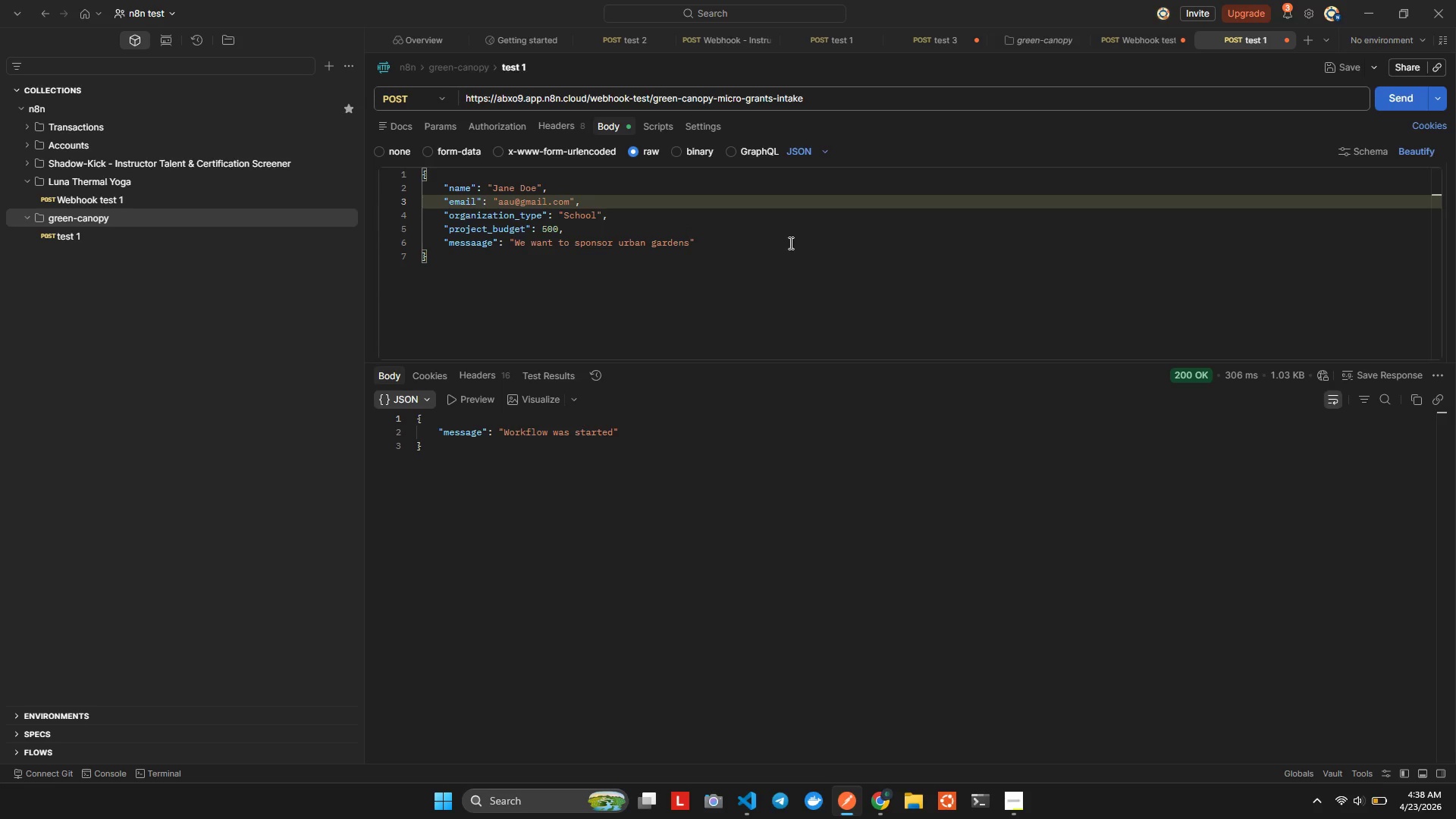 
key(Control+ControlLeft)
 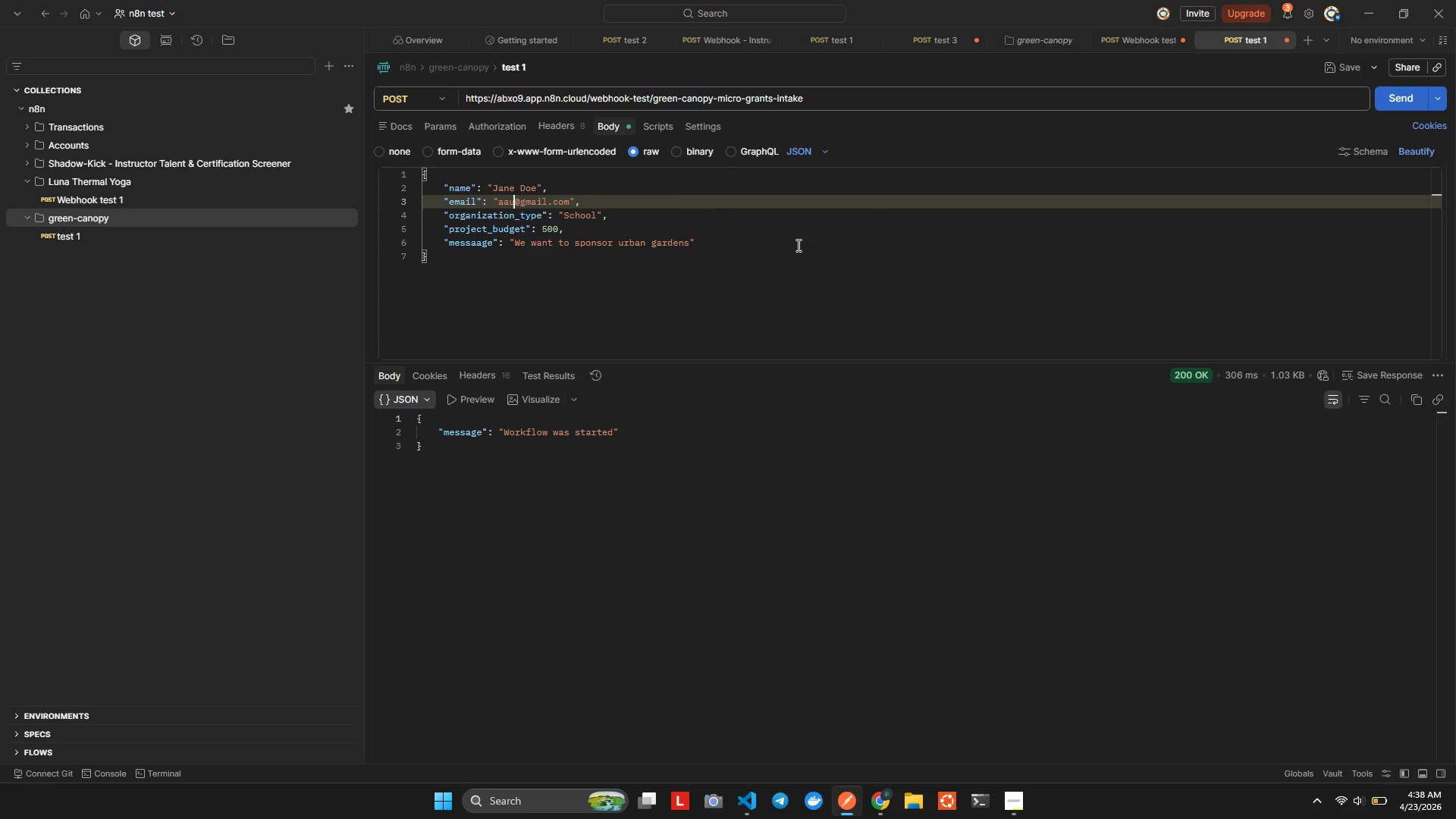 
key(Control+S)
 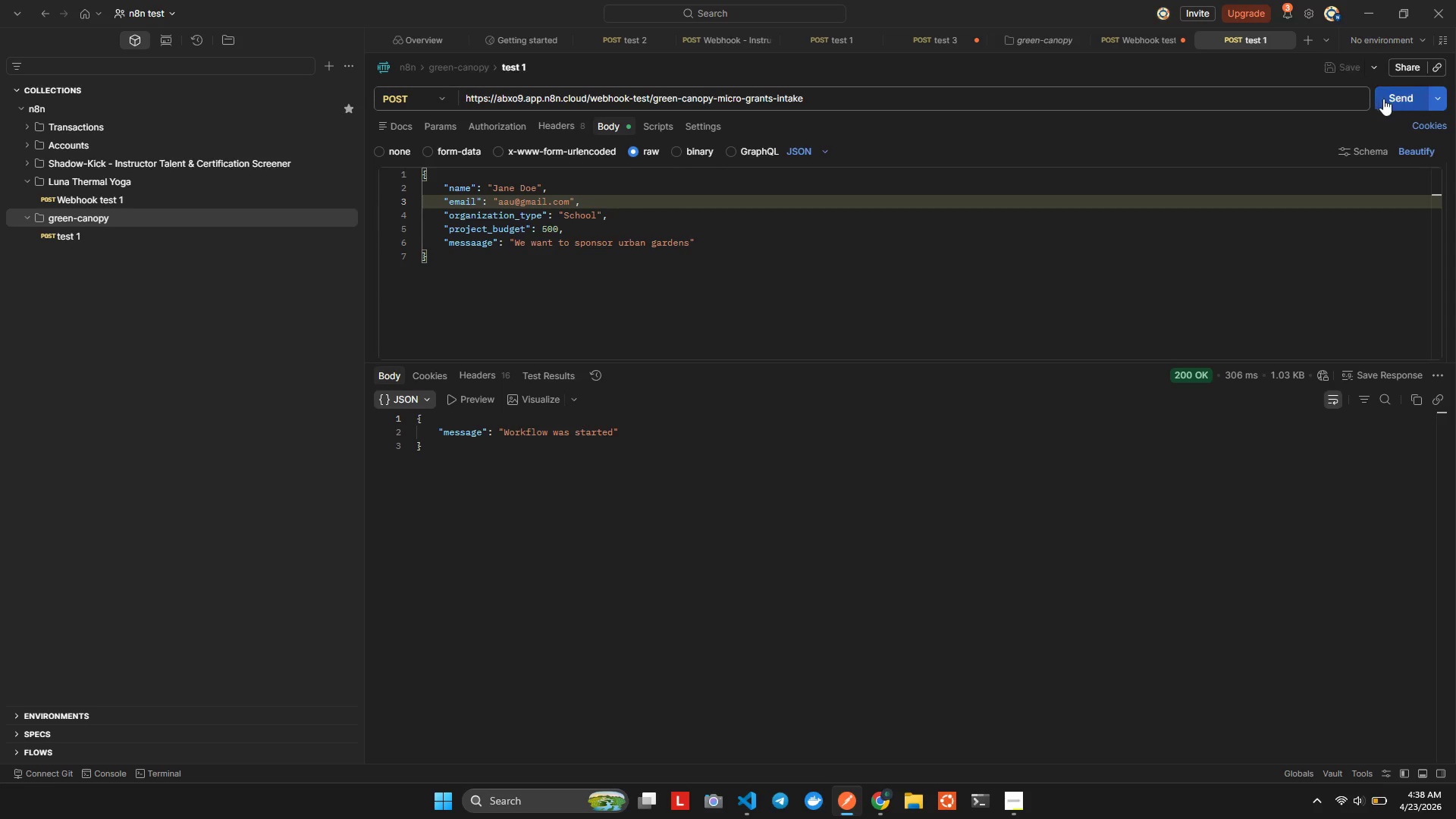 
left_click([1386, 99])
 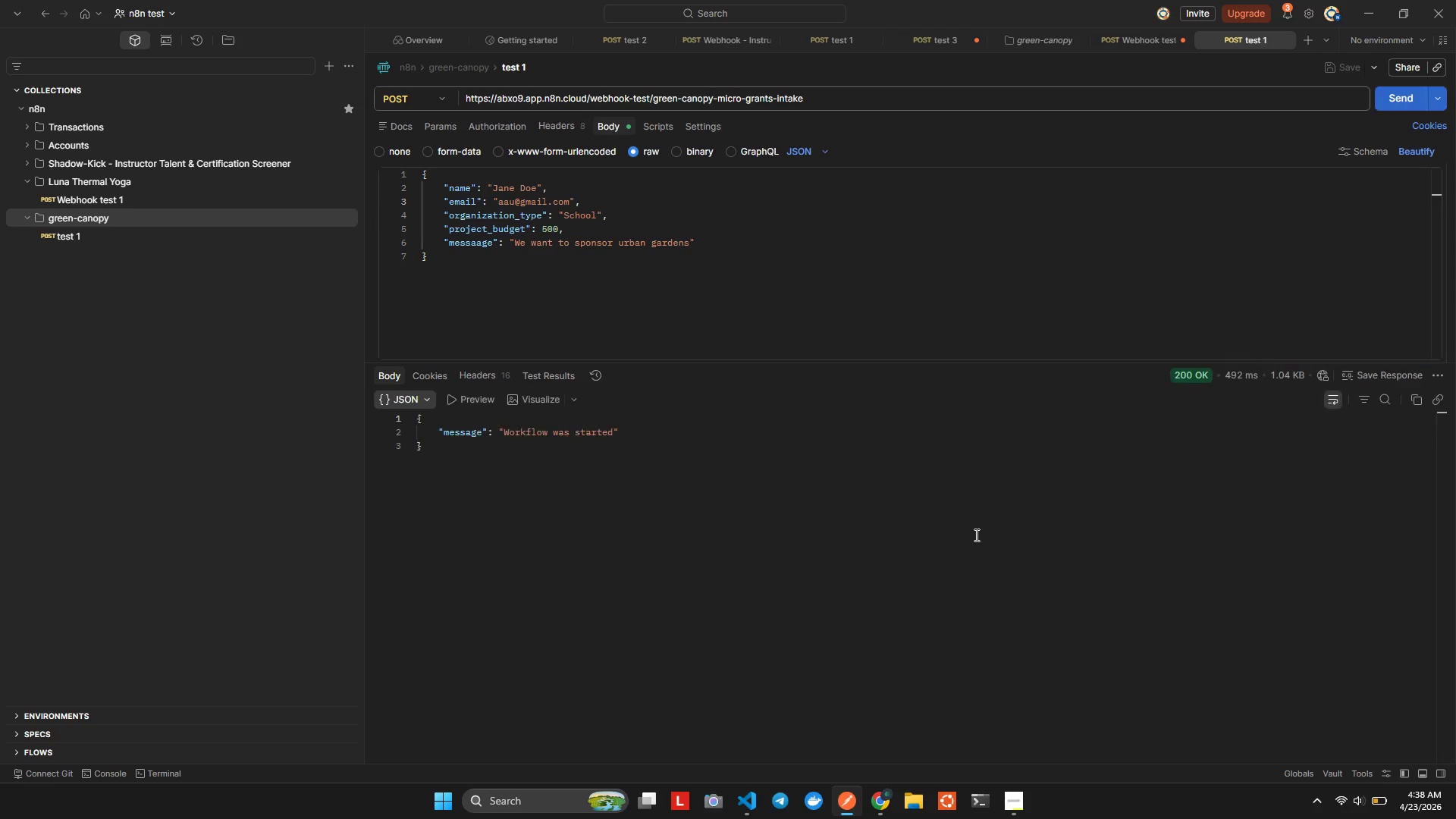 
key(Alt+AltLeft)
 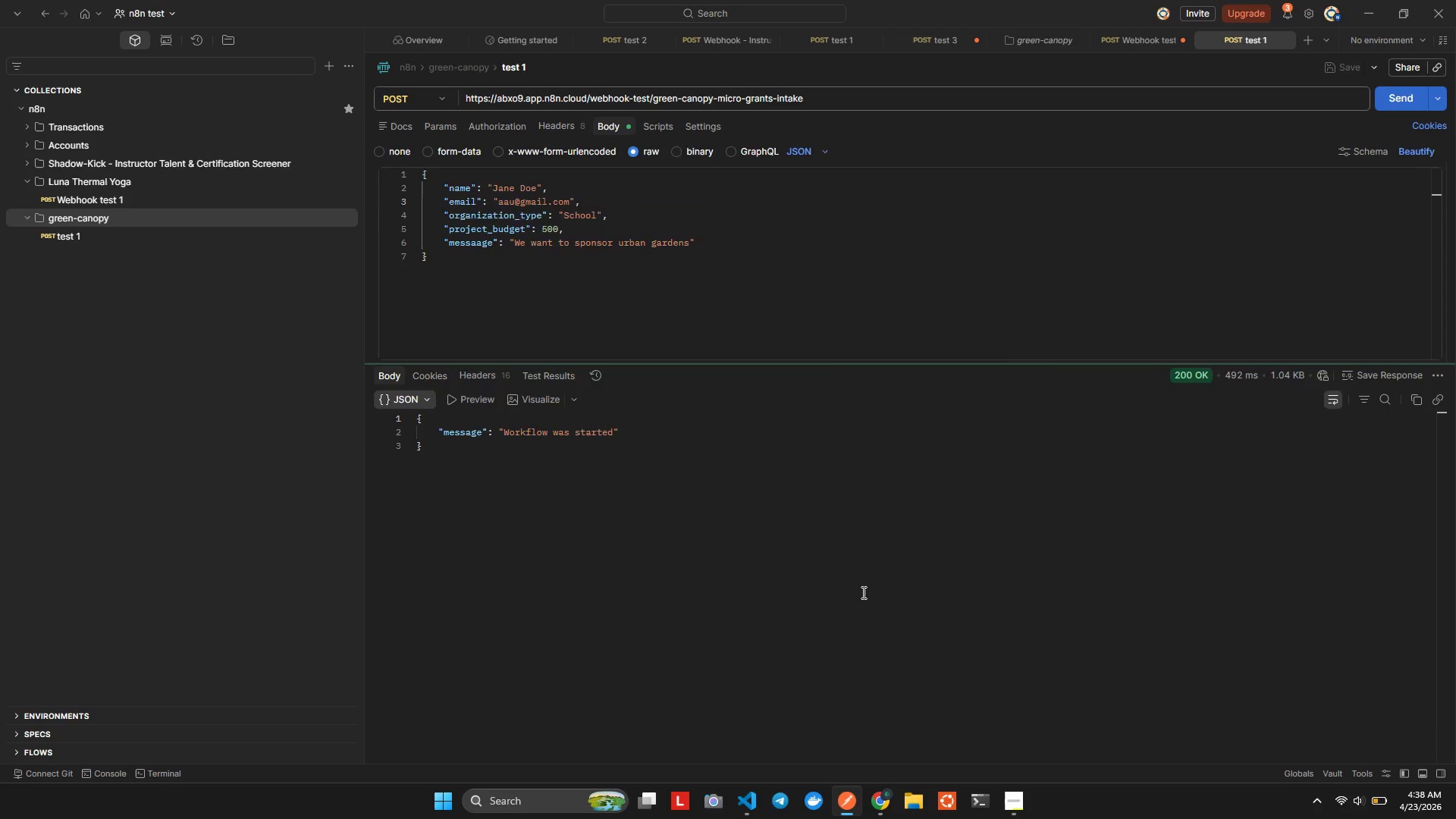 
key(Alt+Tab)
 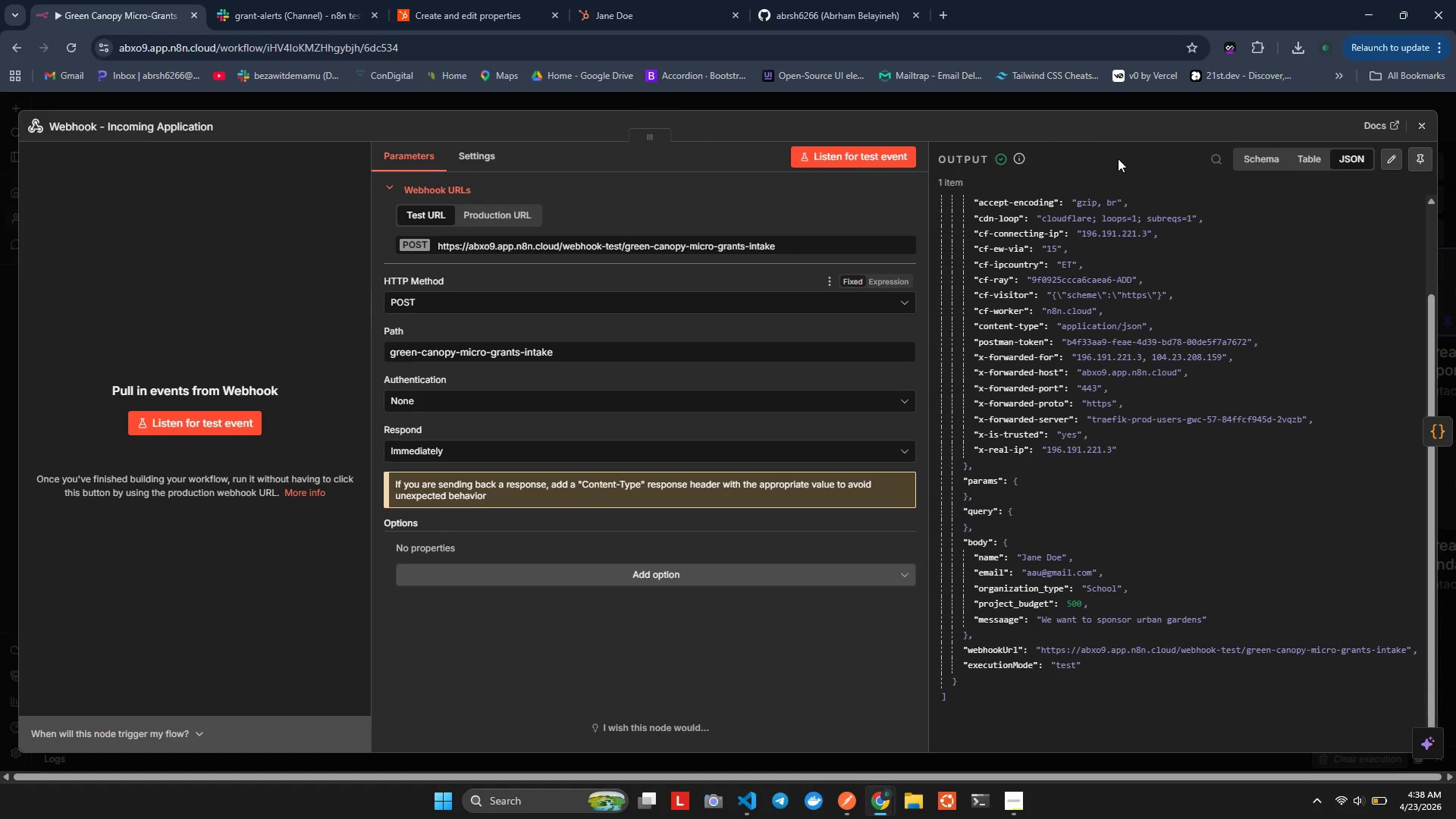 
wait(5.67)
 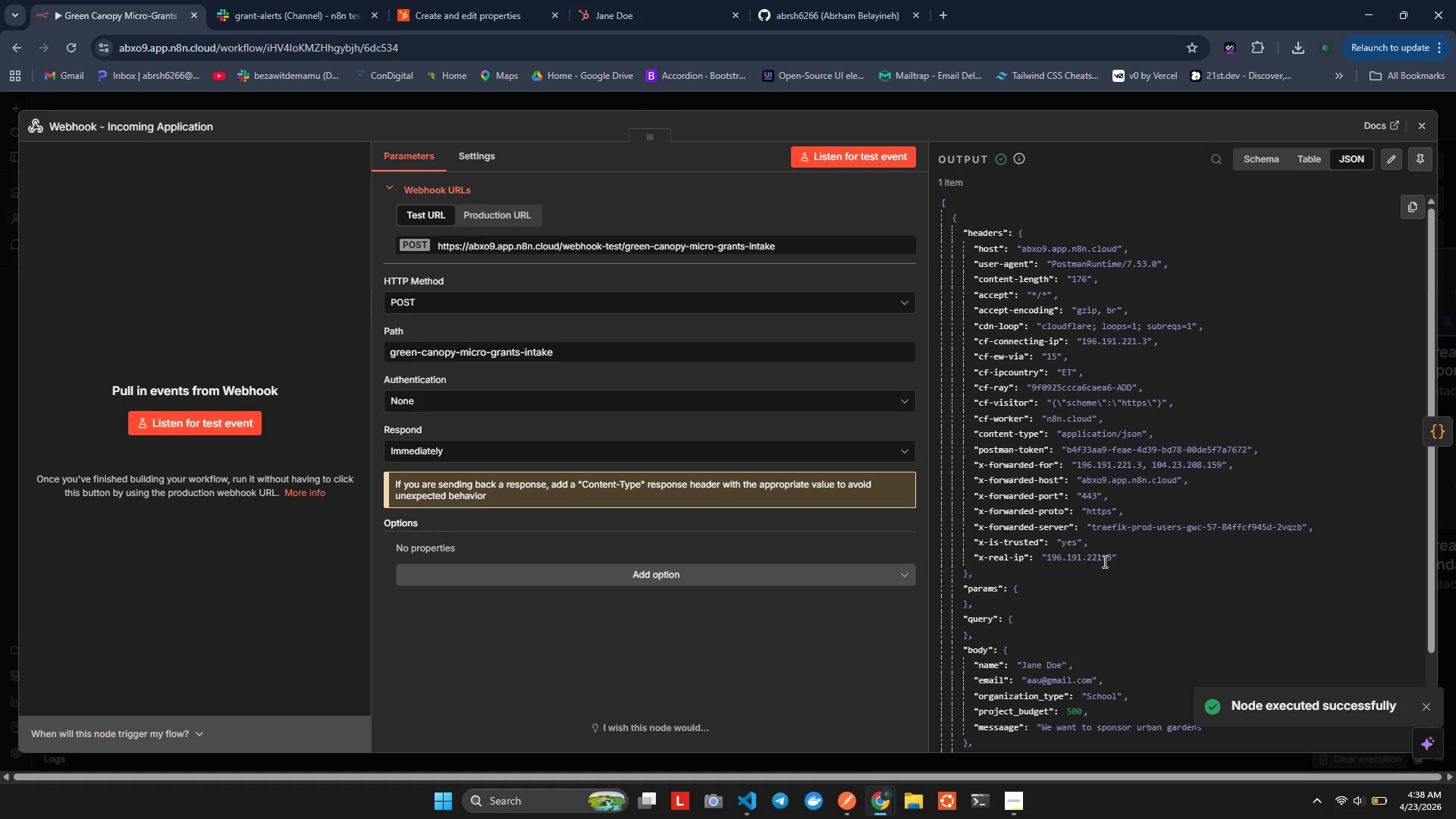 
left_click([1419, 121])
 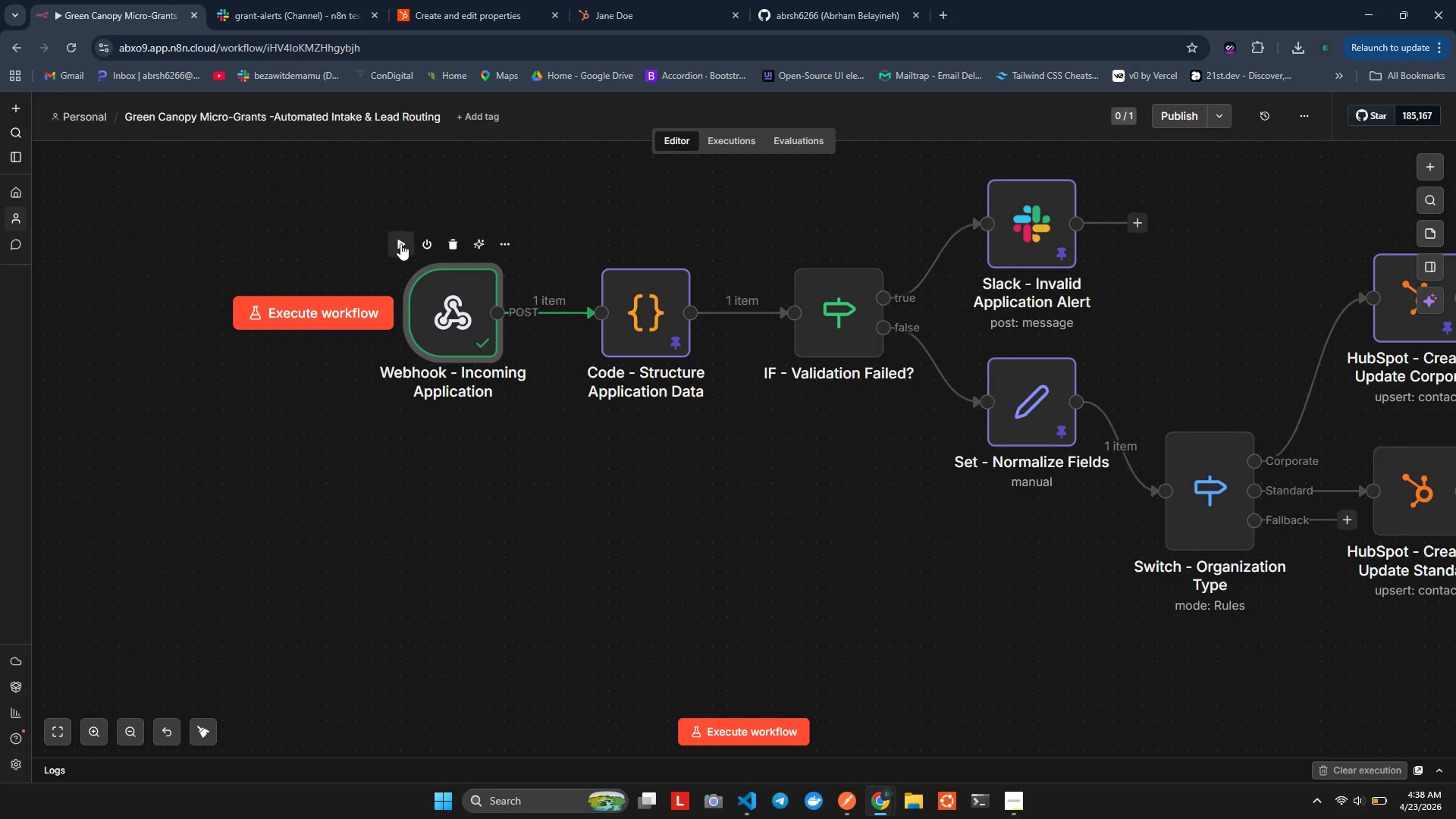 
wait(5.89)
 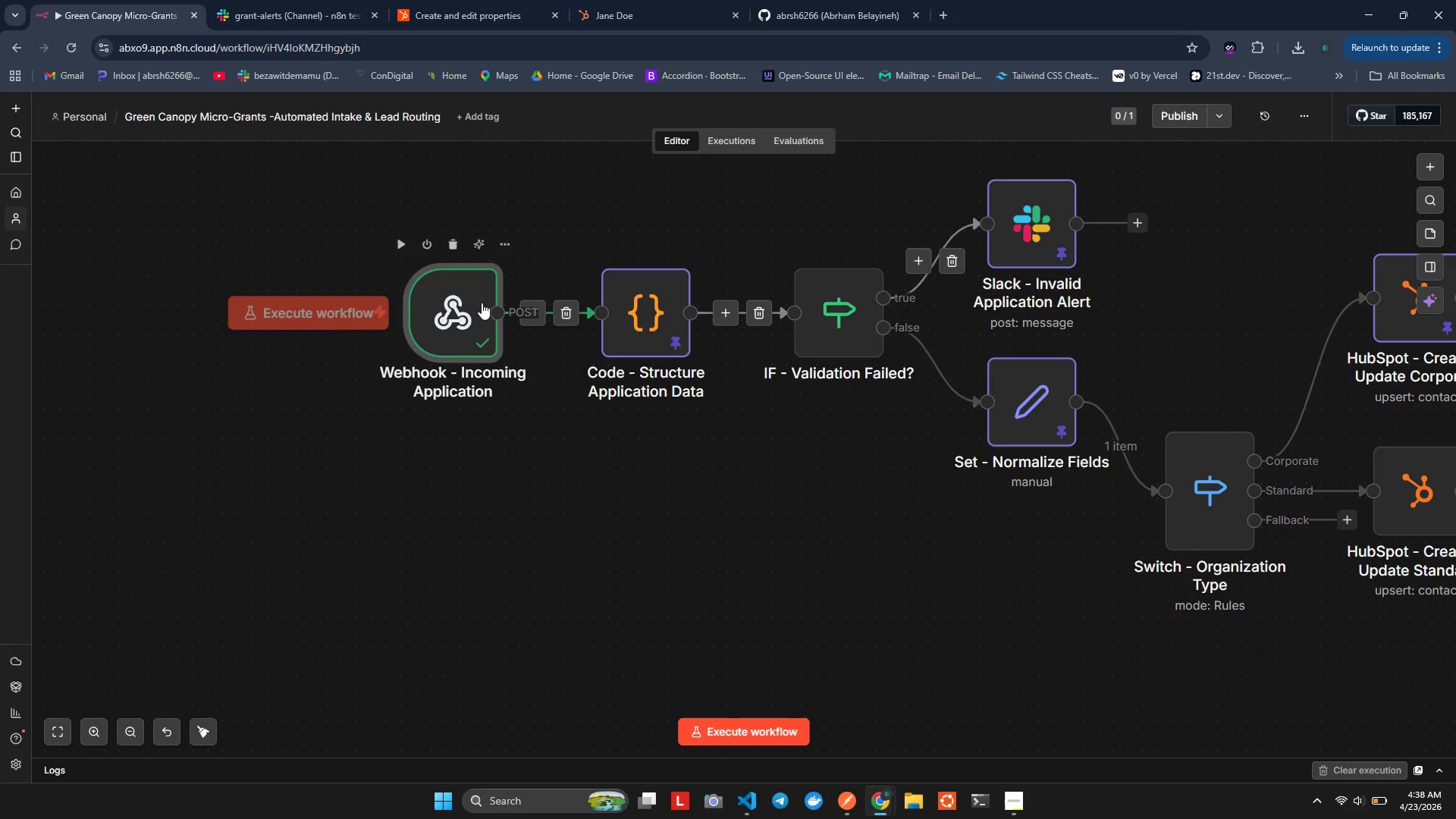 
left_click([350, 308])
 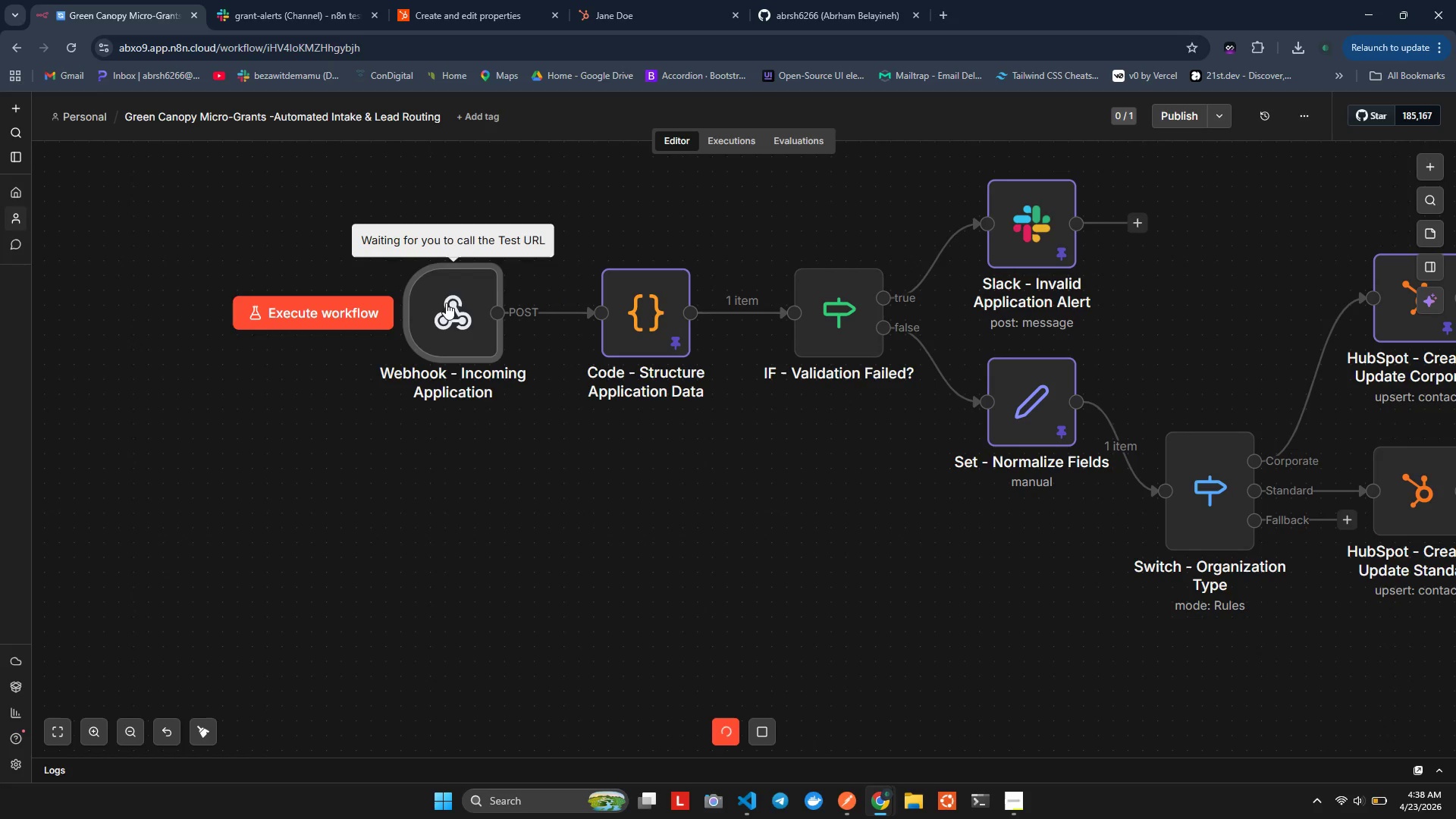 
key(Alt+AltLeft)
 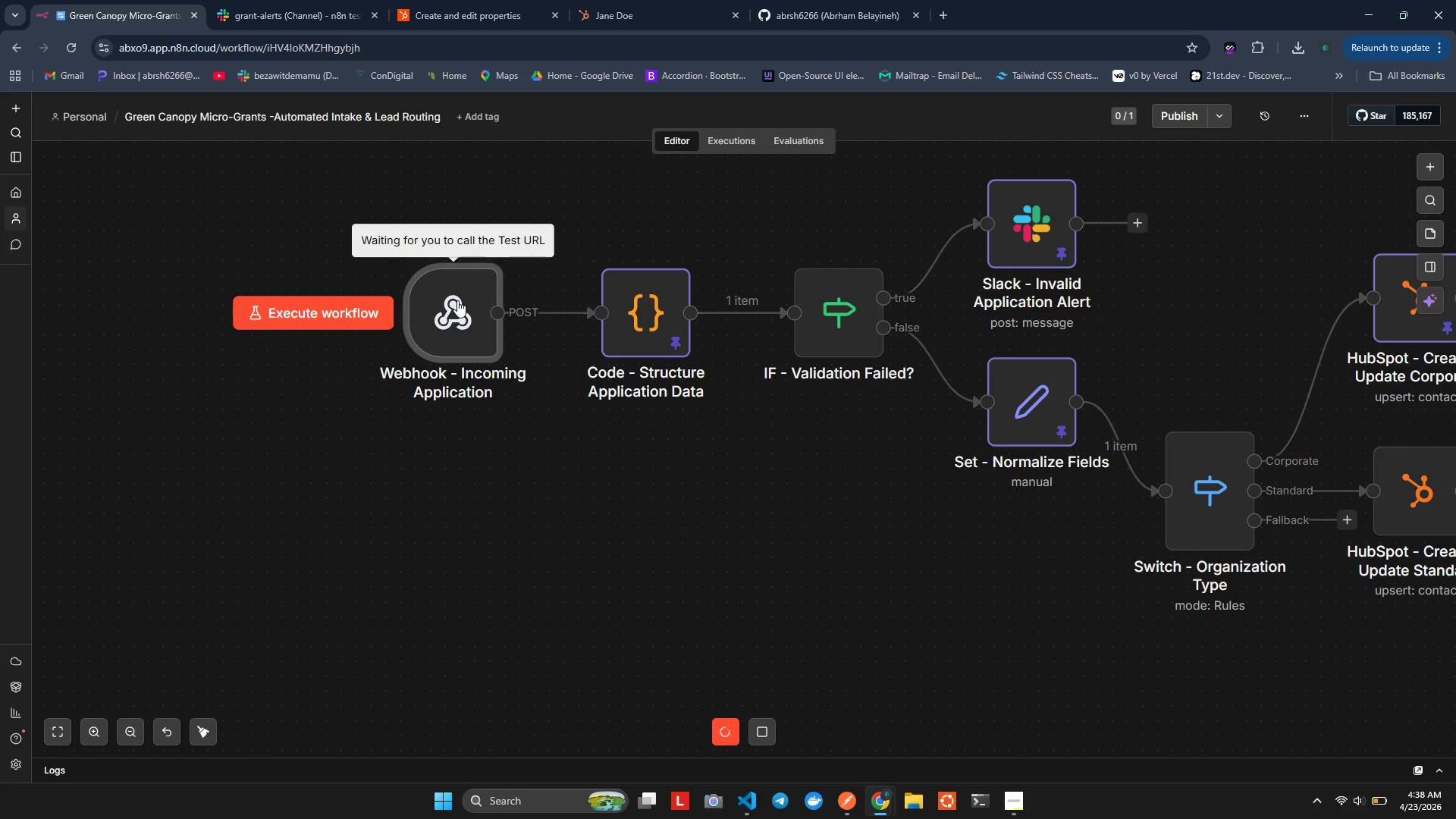 
key(Alt+Tab)
 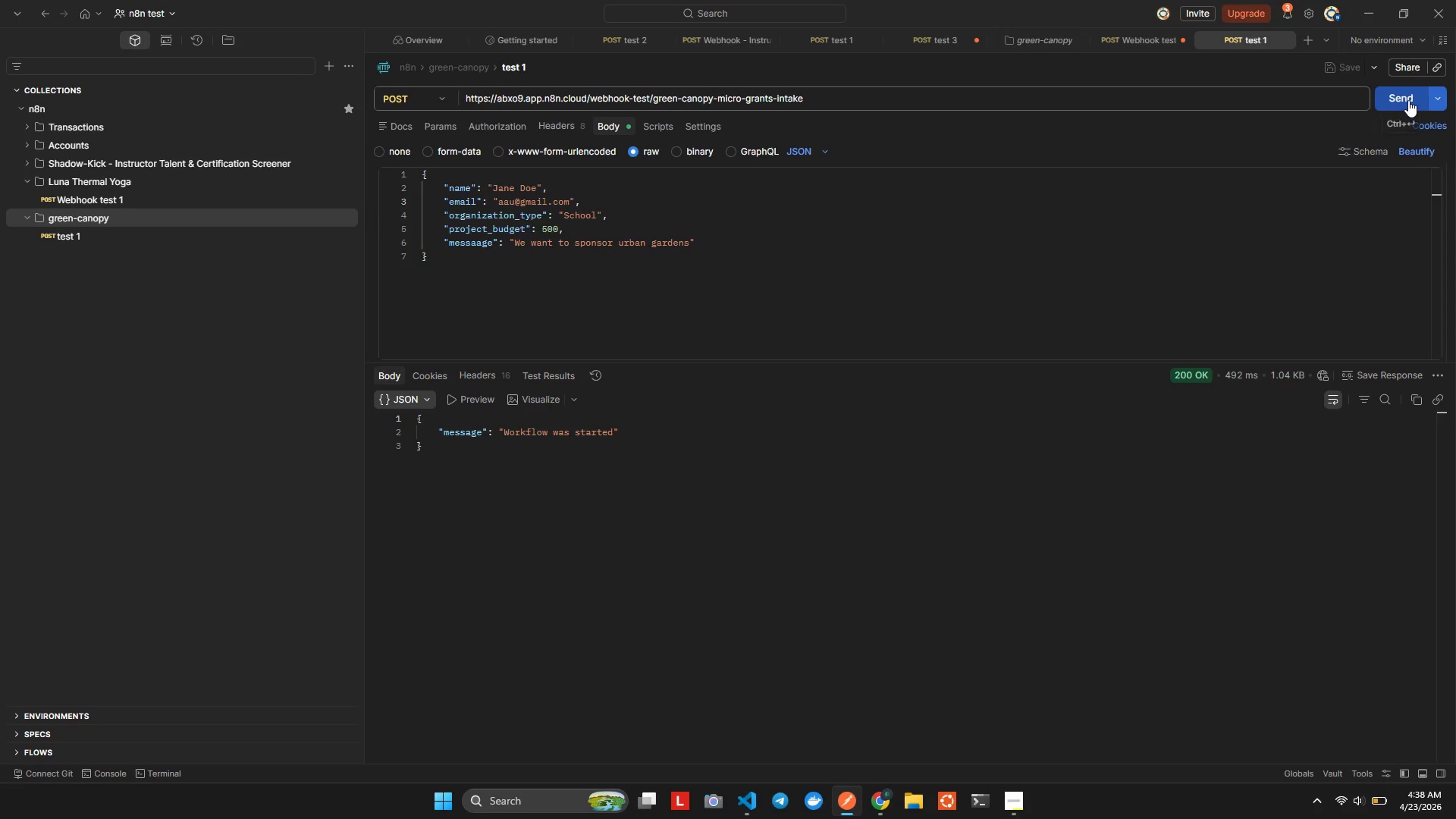 
left_click([1406, 97])
 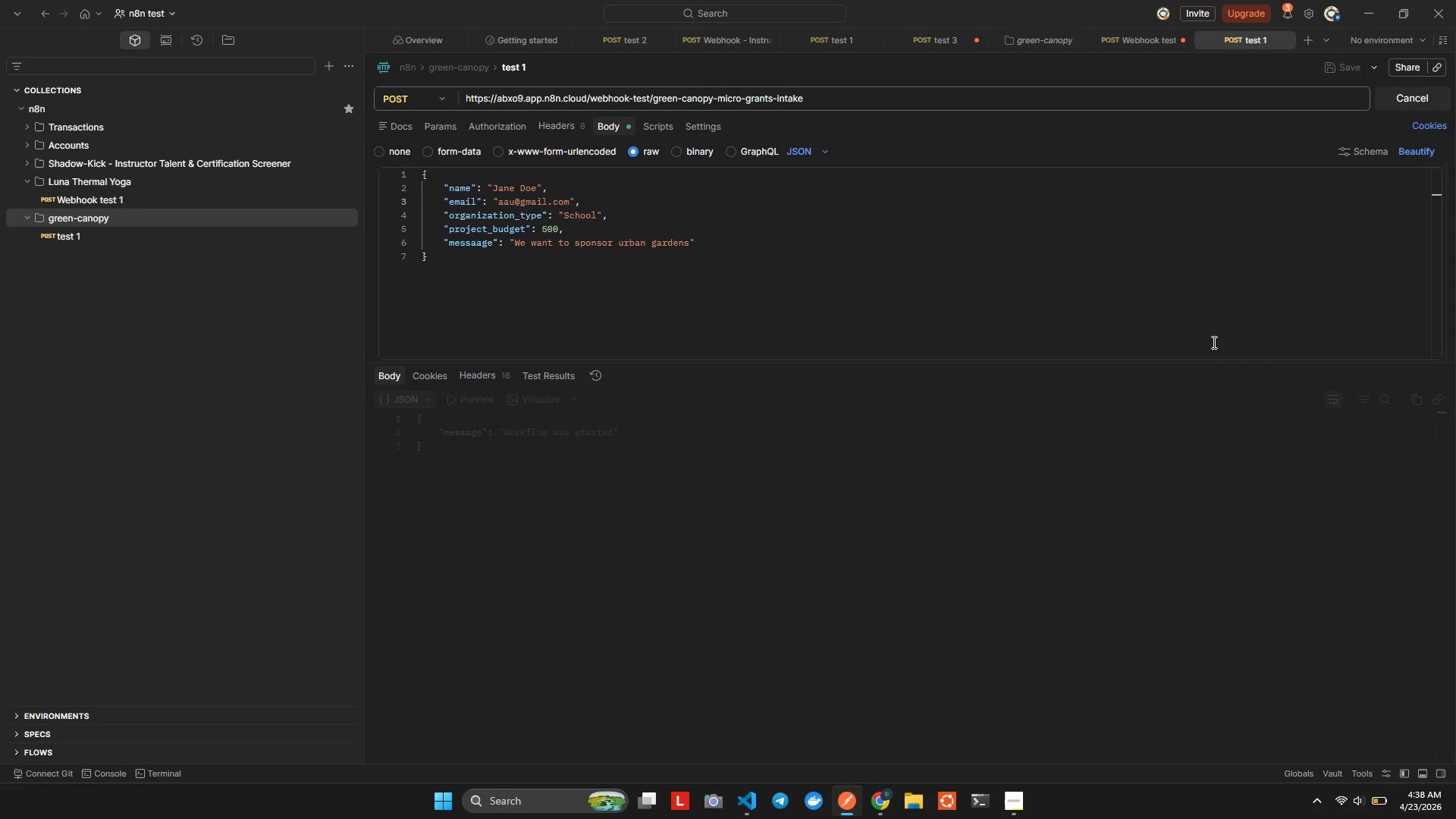 
key(Alt+AltLeft)
 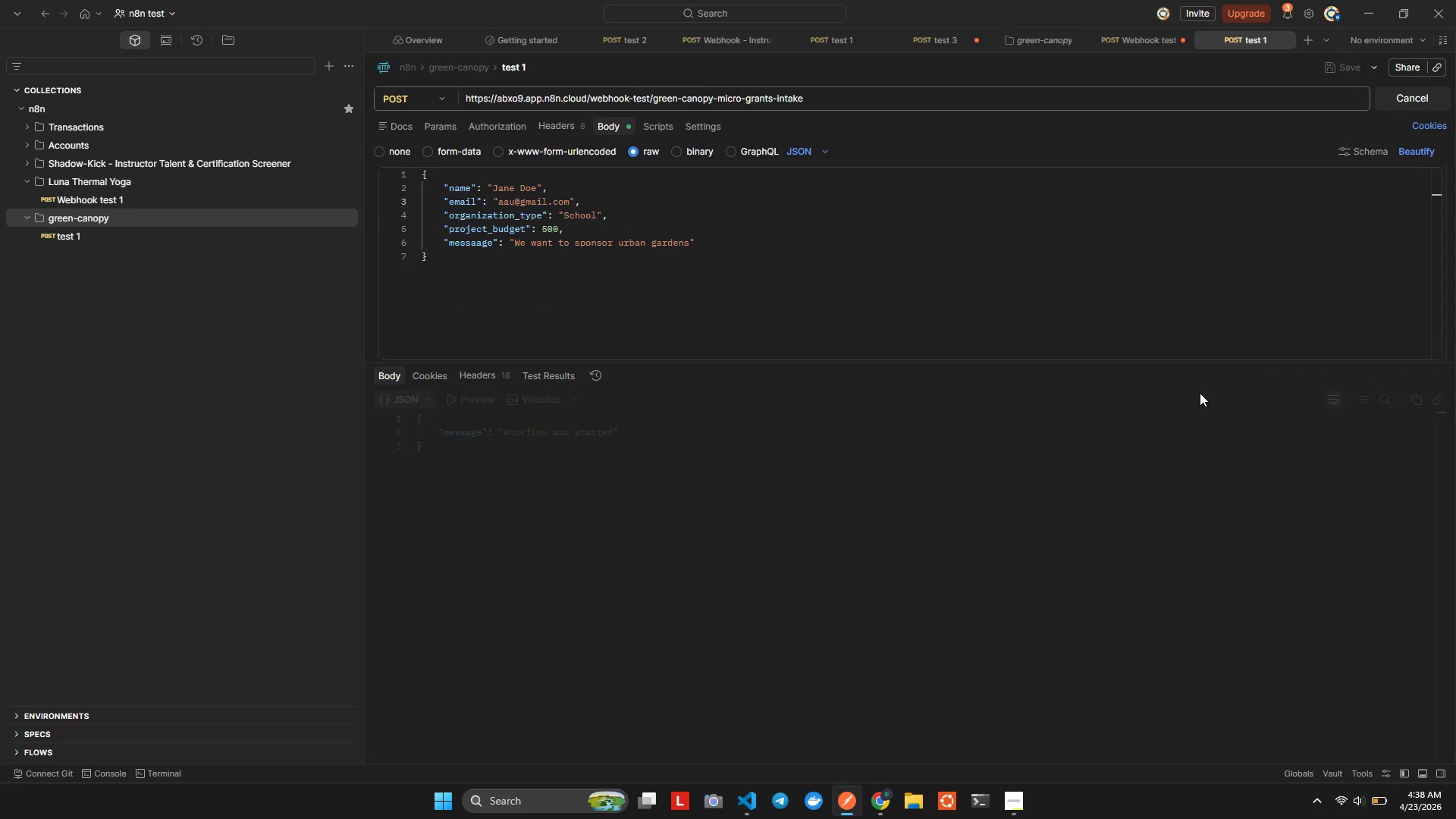 
key(Alt+Tab)
 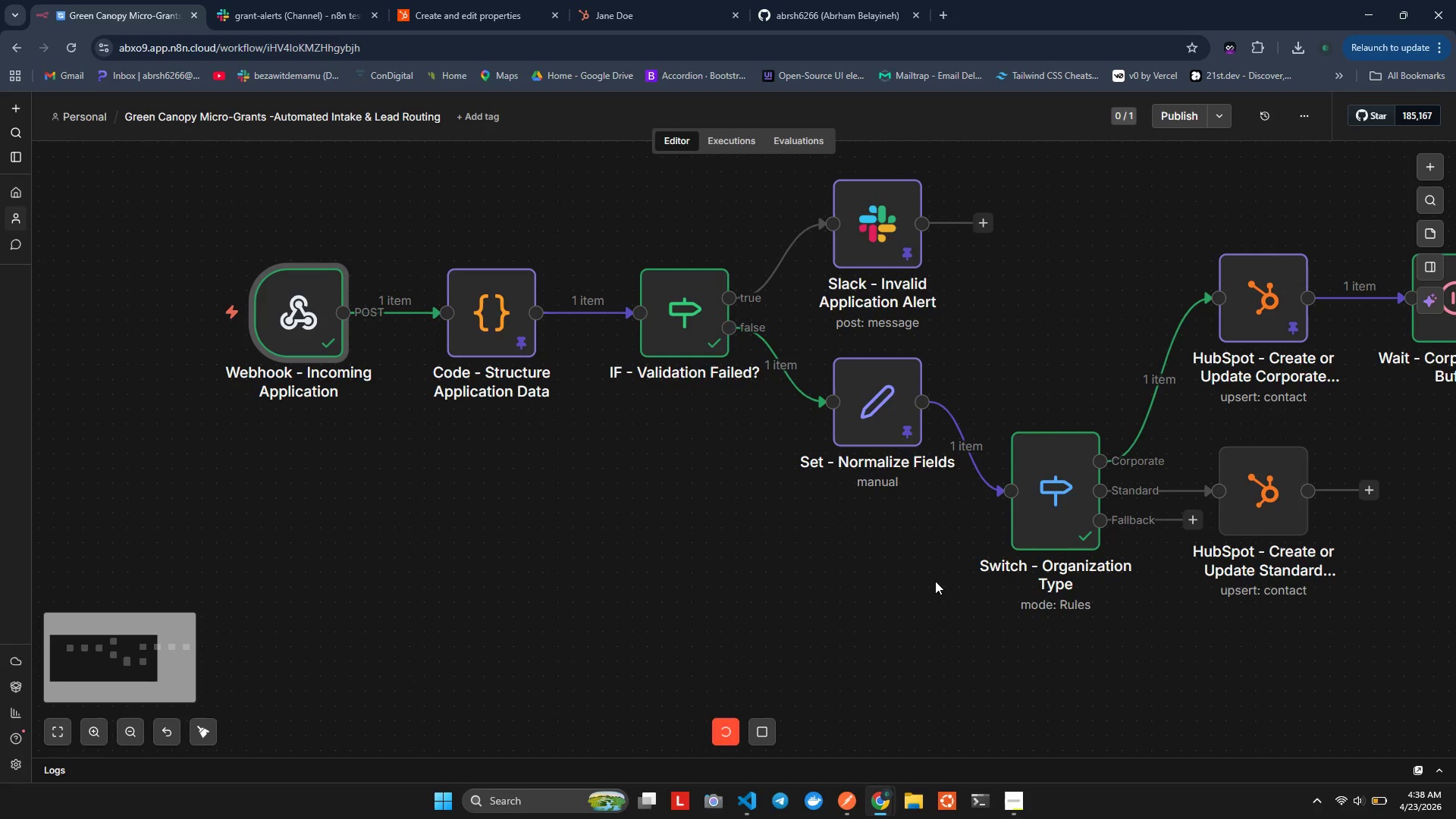 
wait(5.94)
 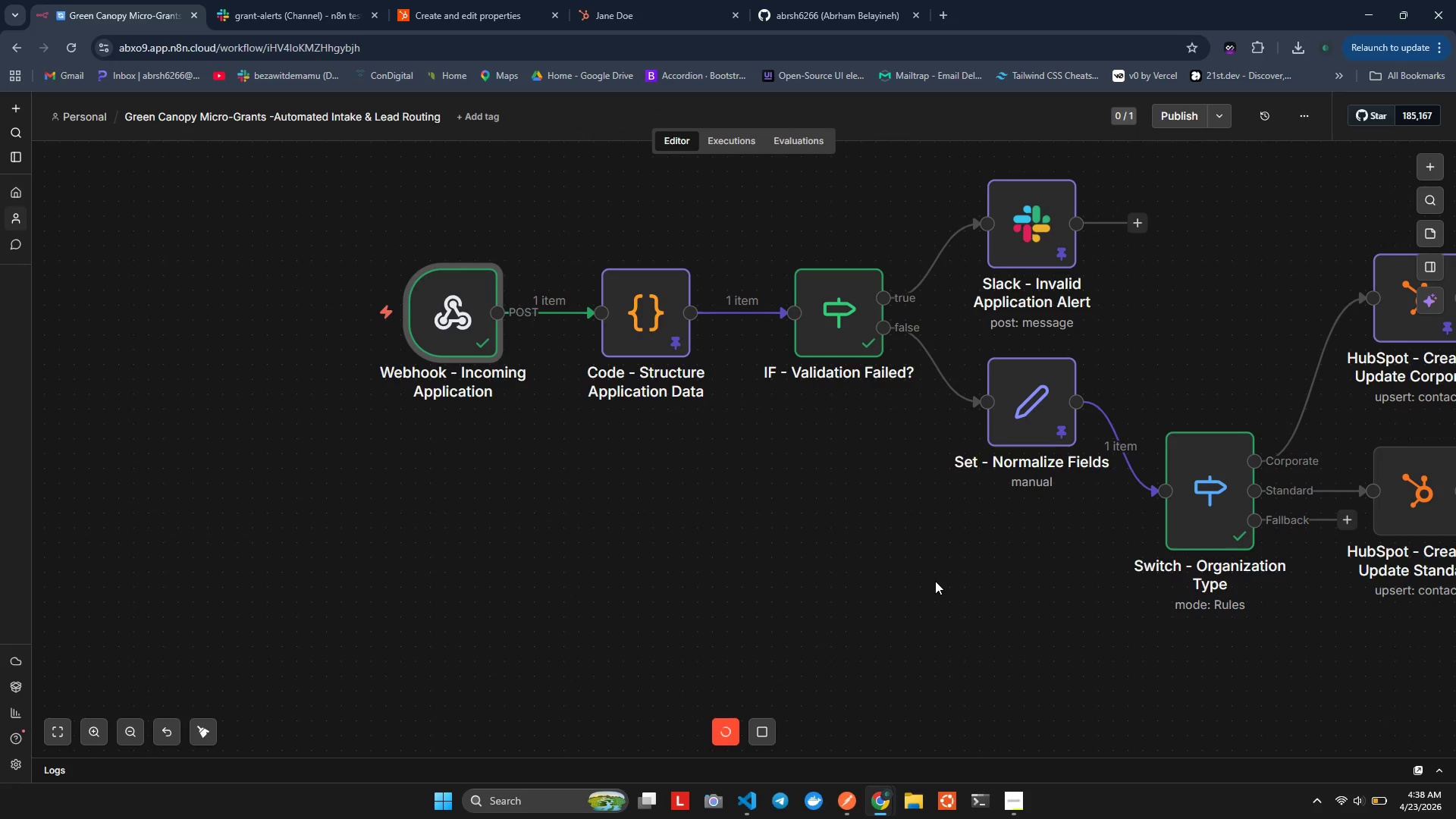 
right_click([889, 410])
 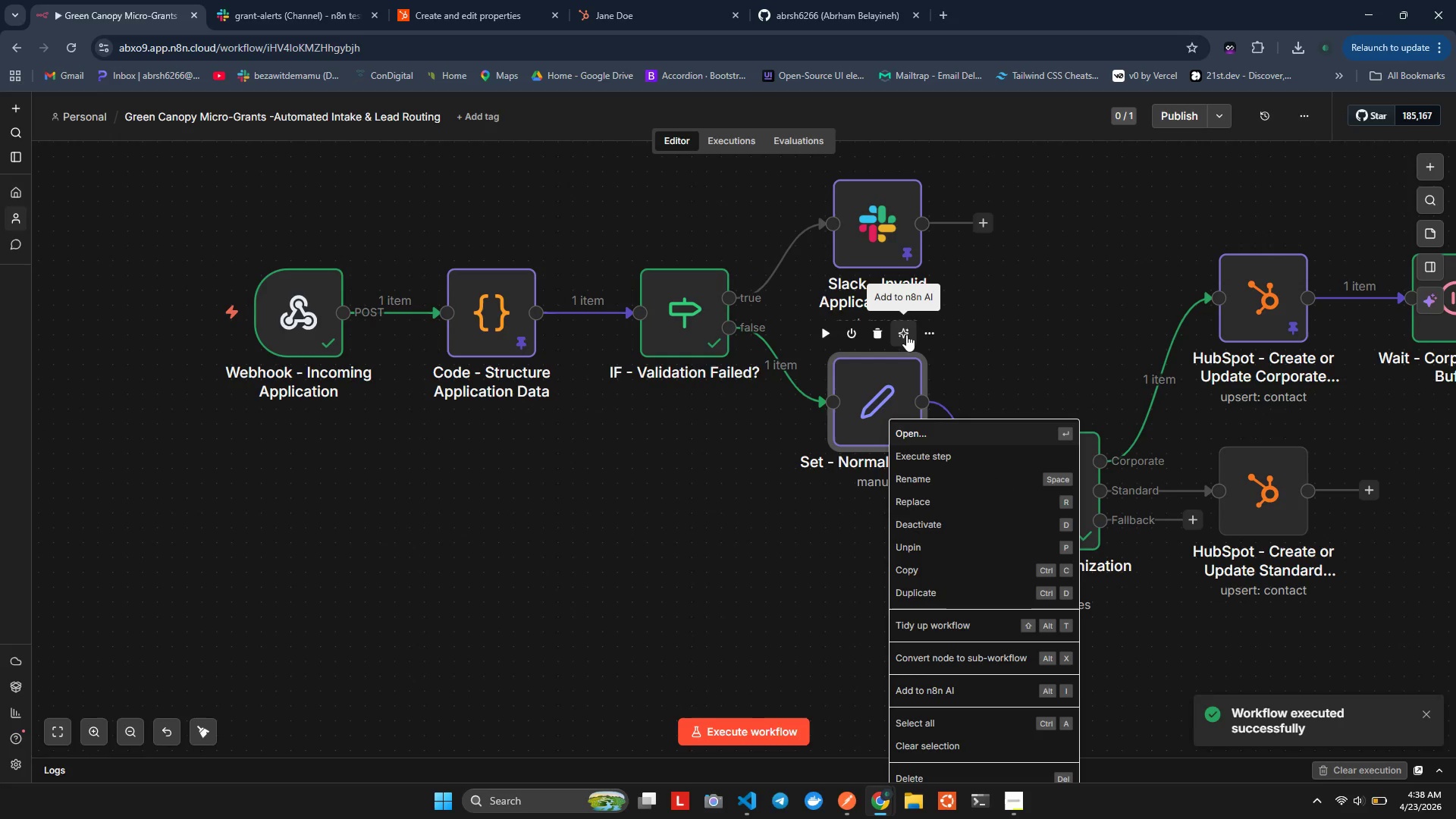 
left_click([929, 332])
 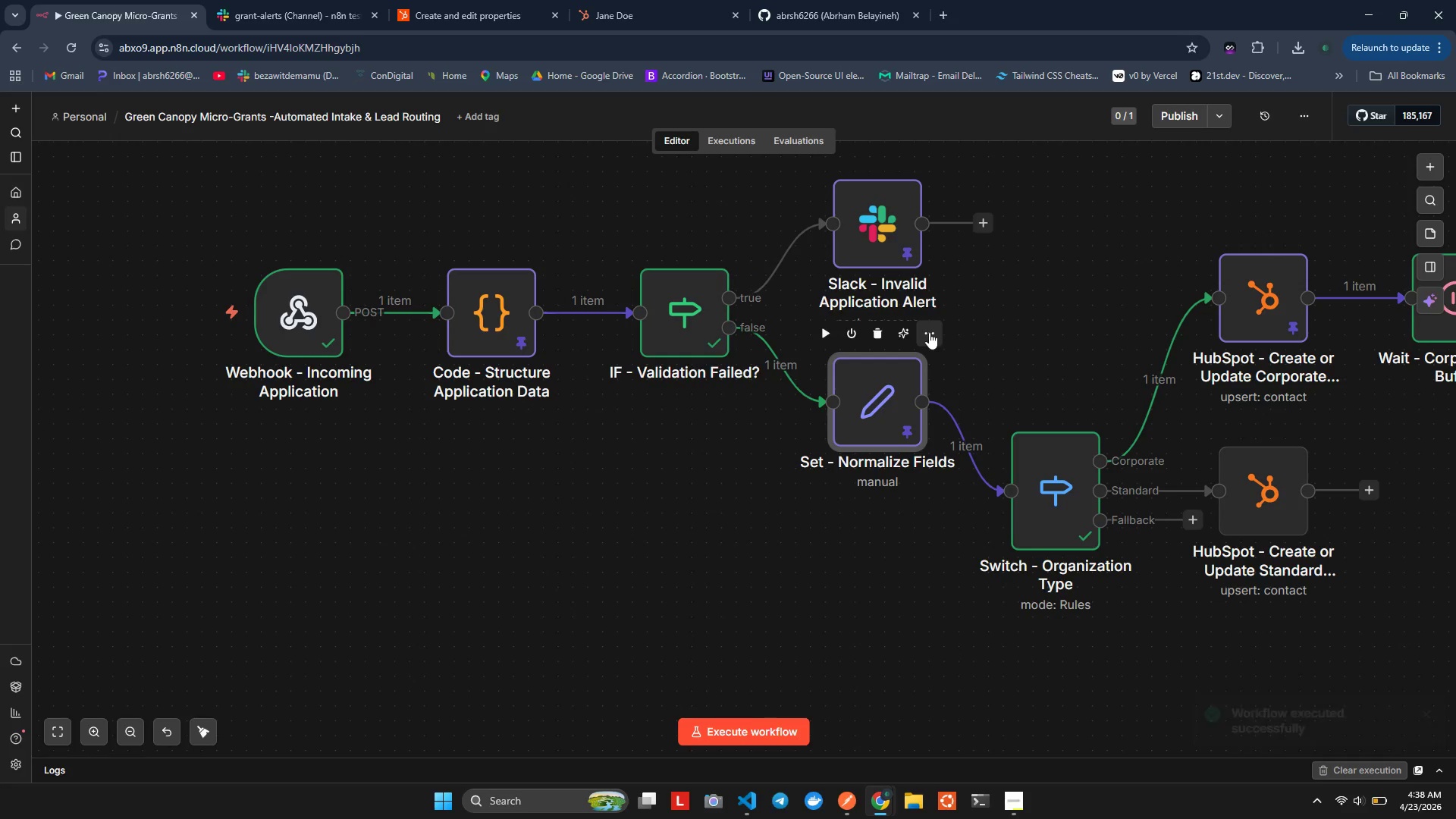 
left_click([929, 332])
 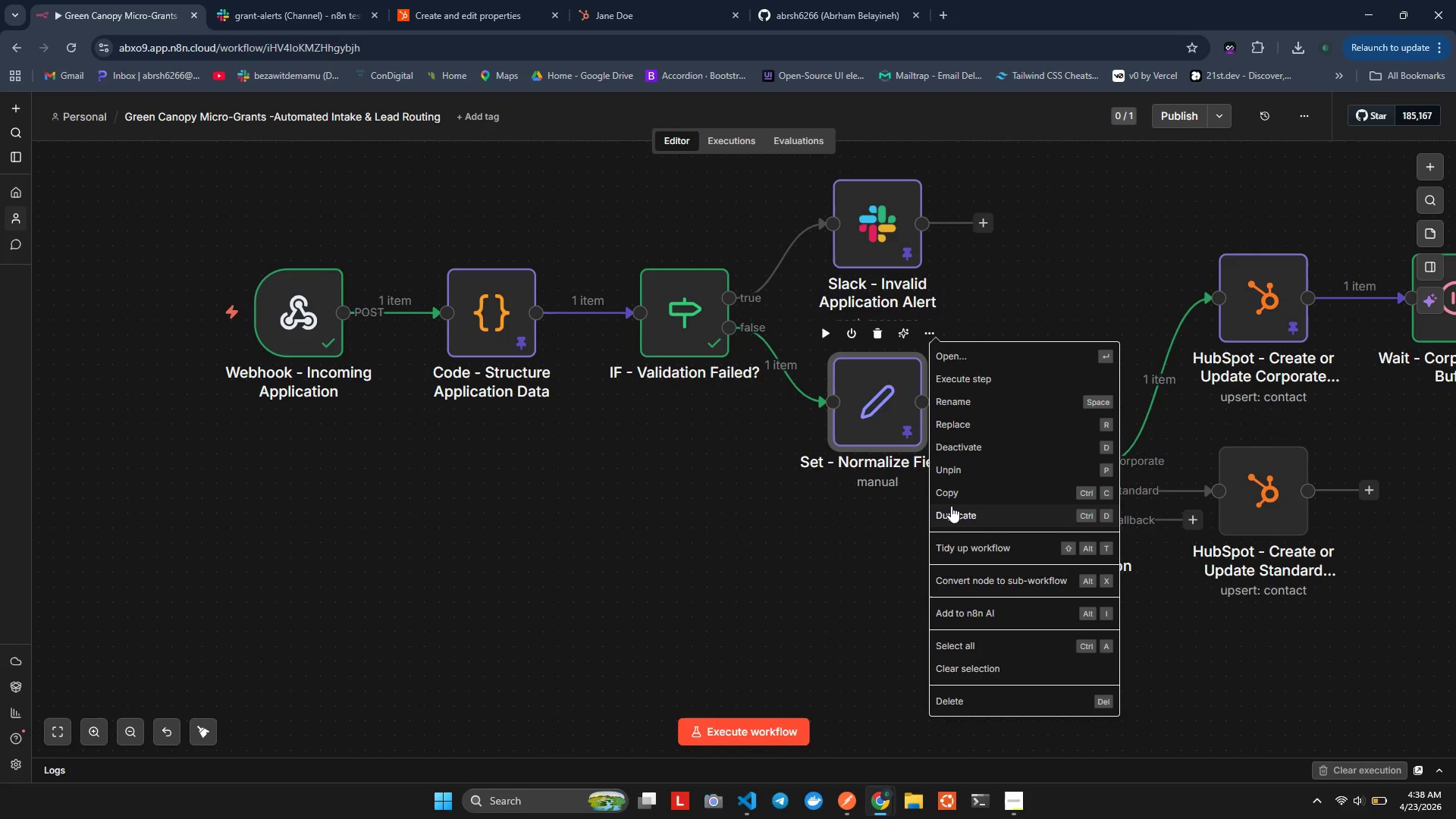 
left_click([977, 465])
 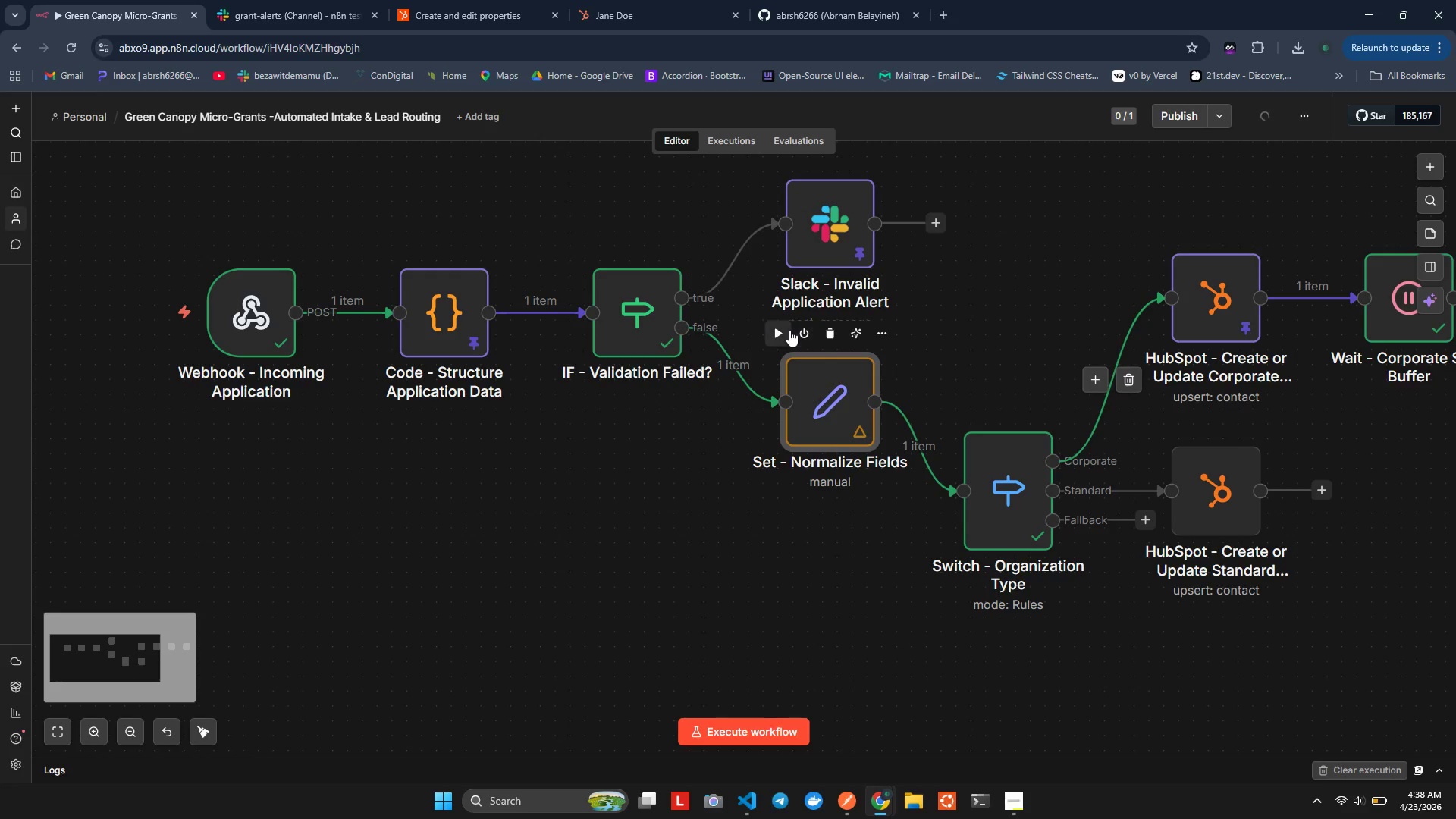 
right_click([456, 294])
 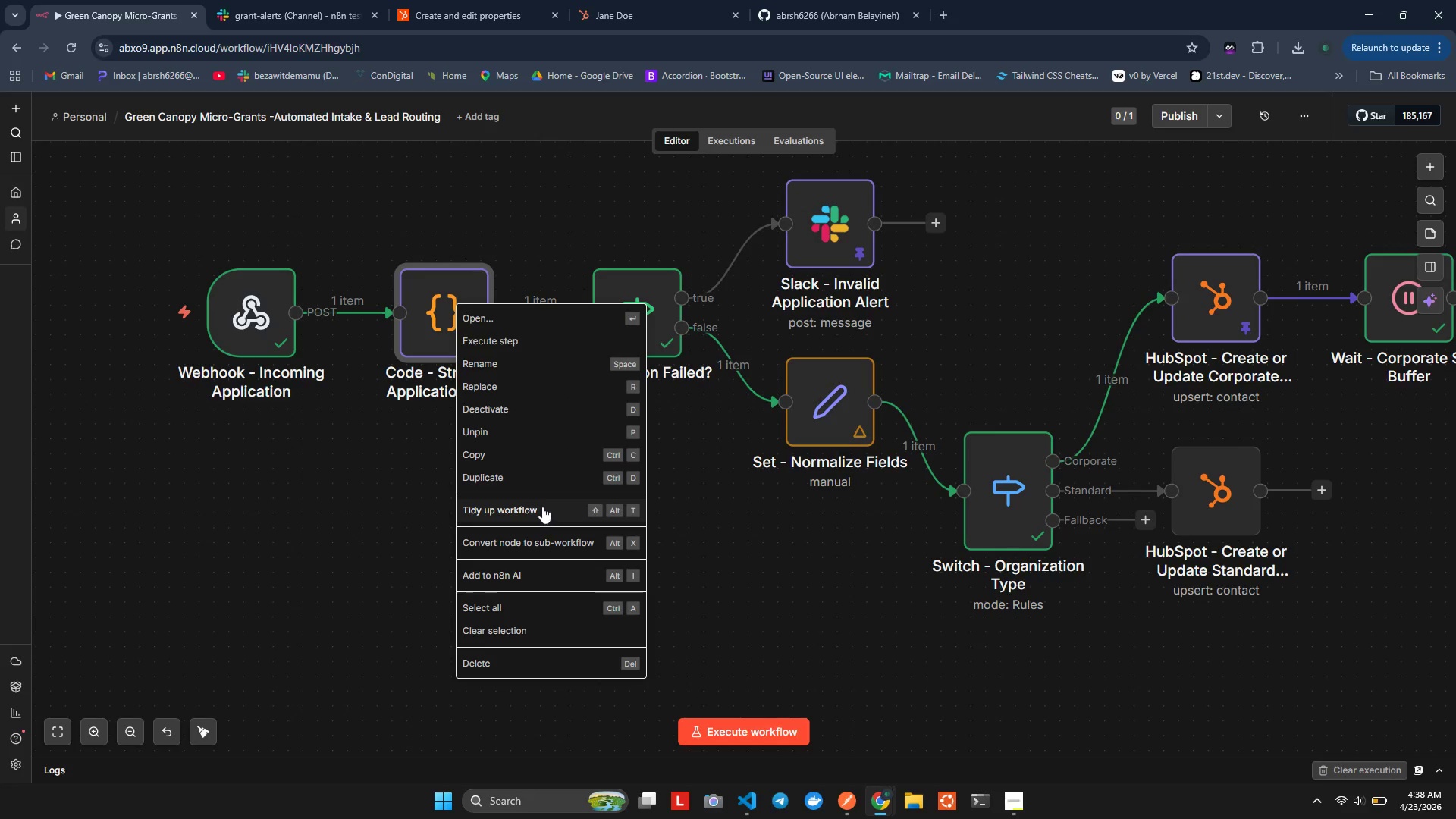 
left_click([494, 430])
 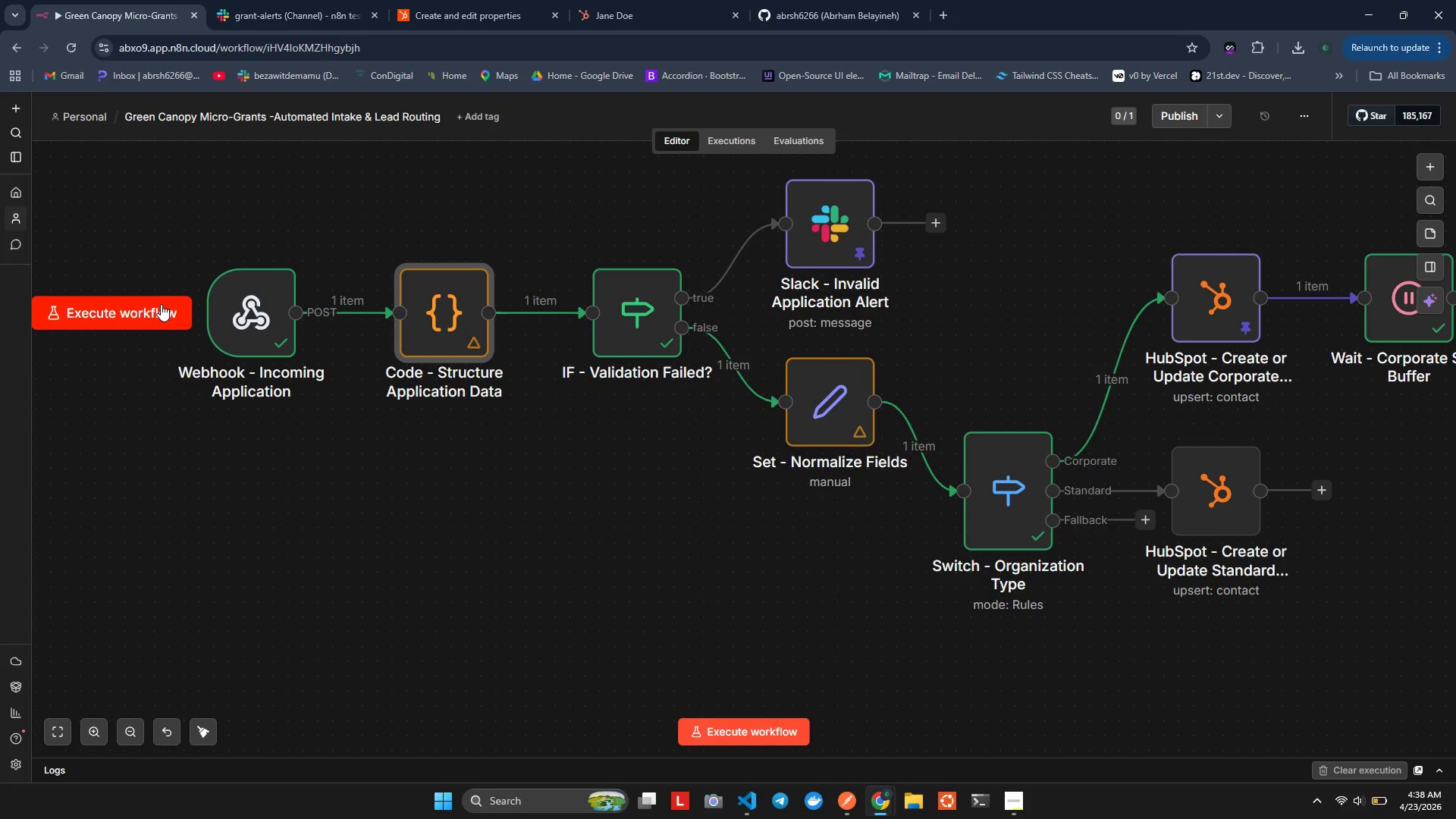 
left_click([161, 304])
 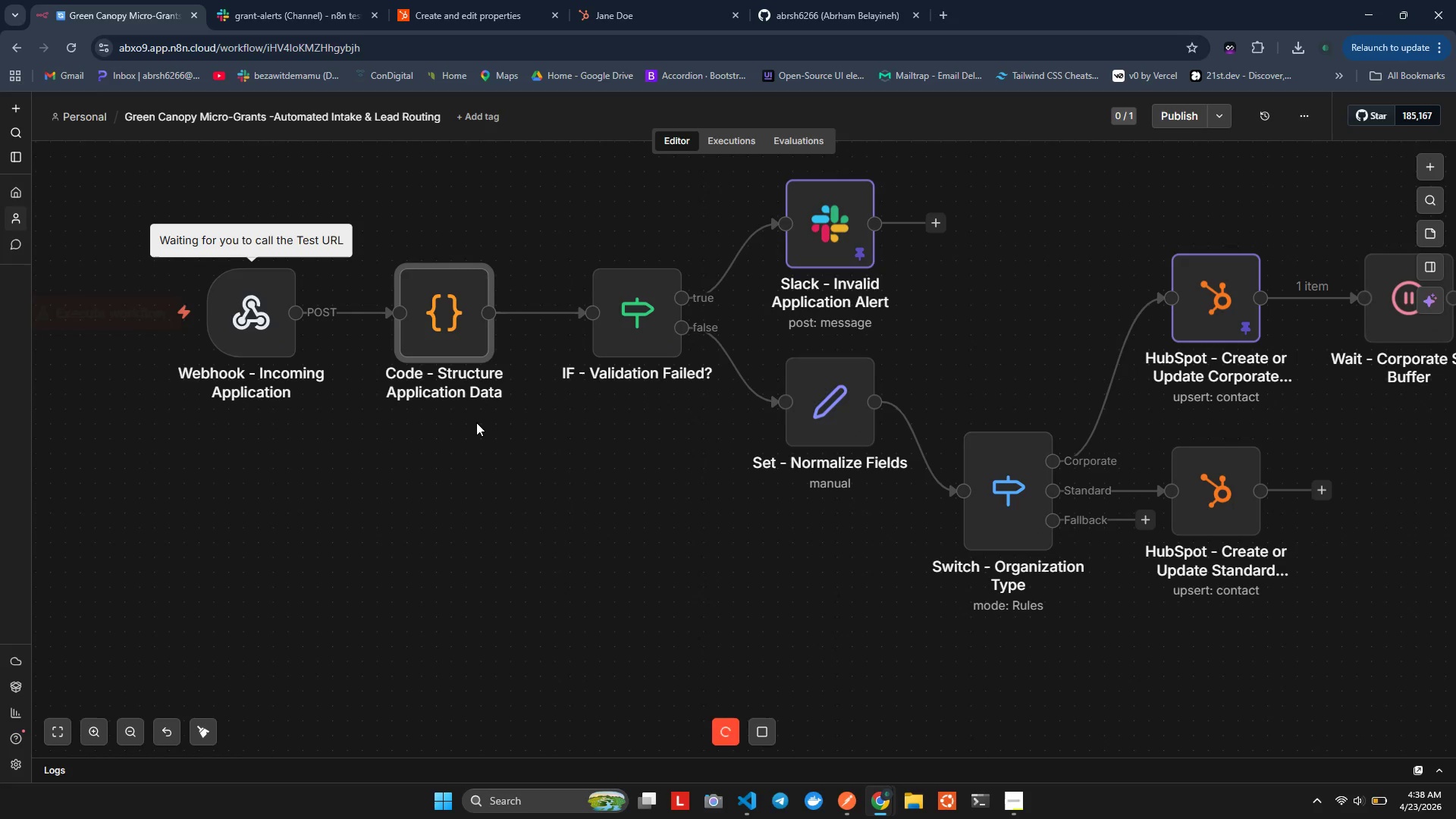 
key(Alt+AltLeft)
 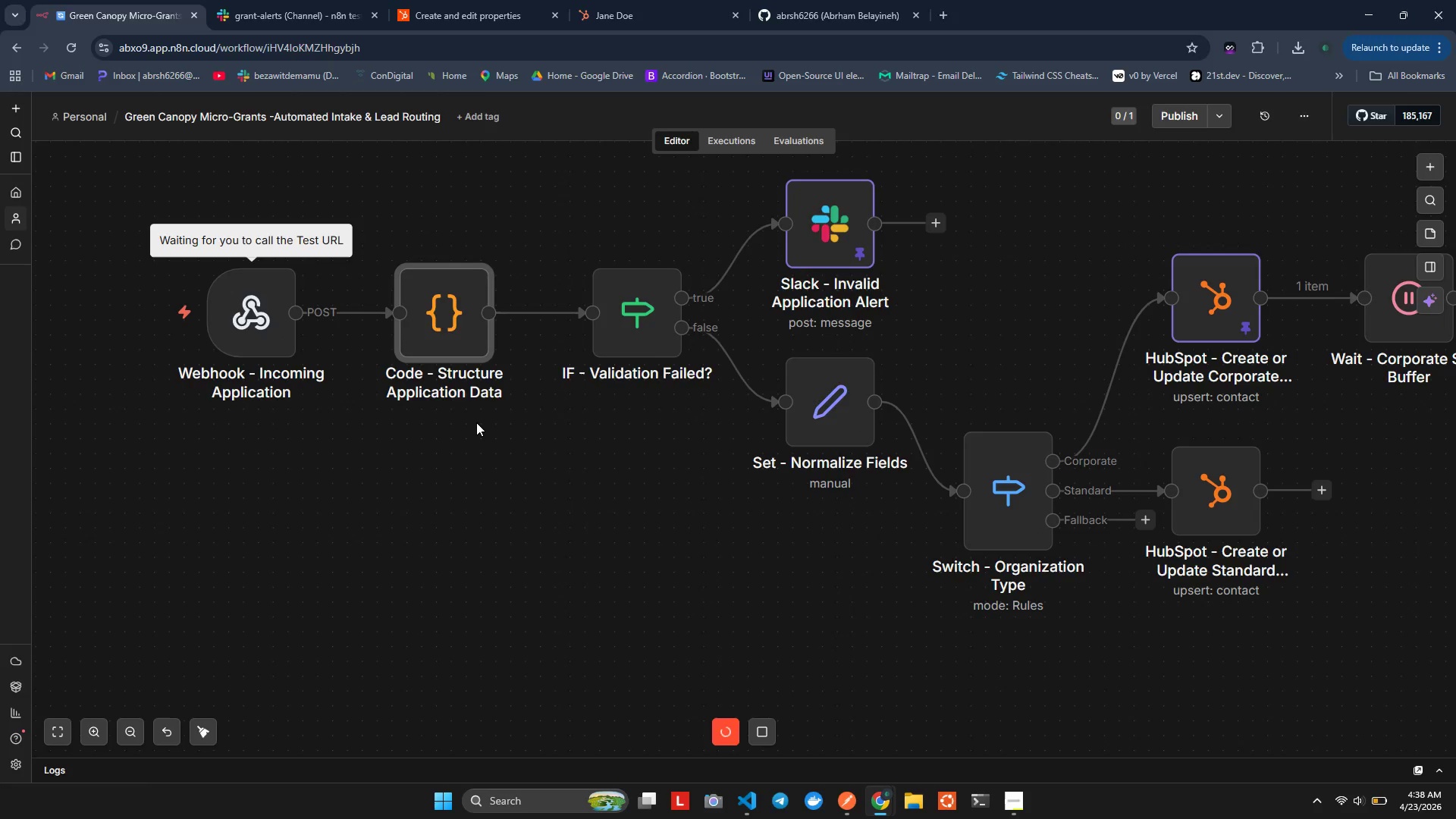 
key(Alt+Tab)
 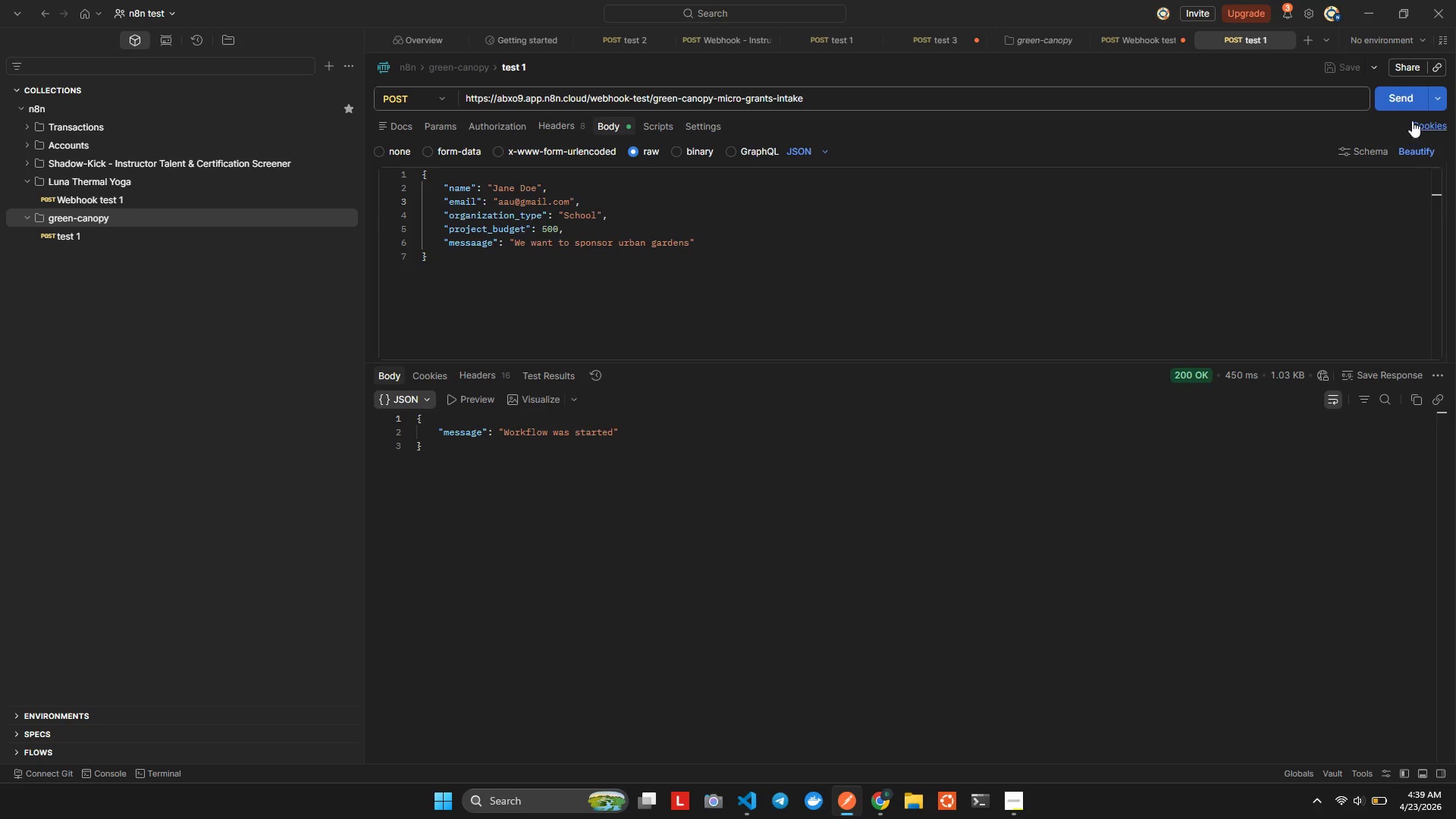 
left_click([1396, 89])
 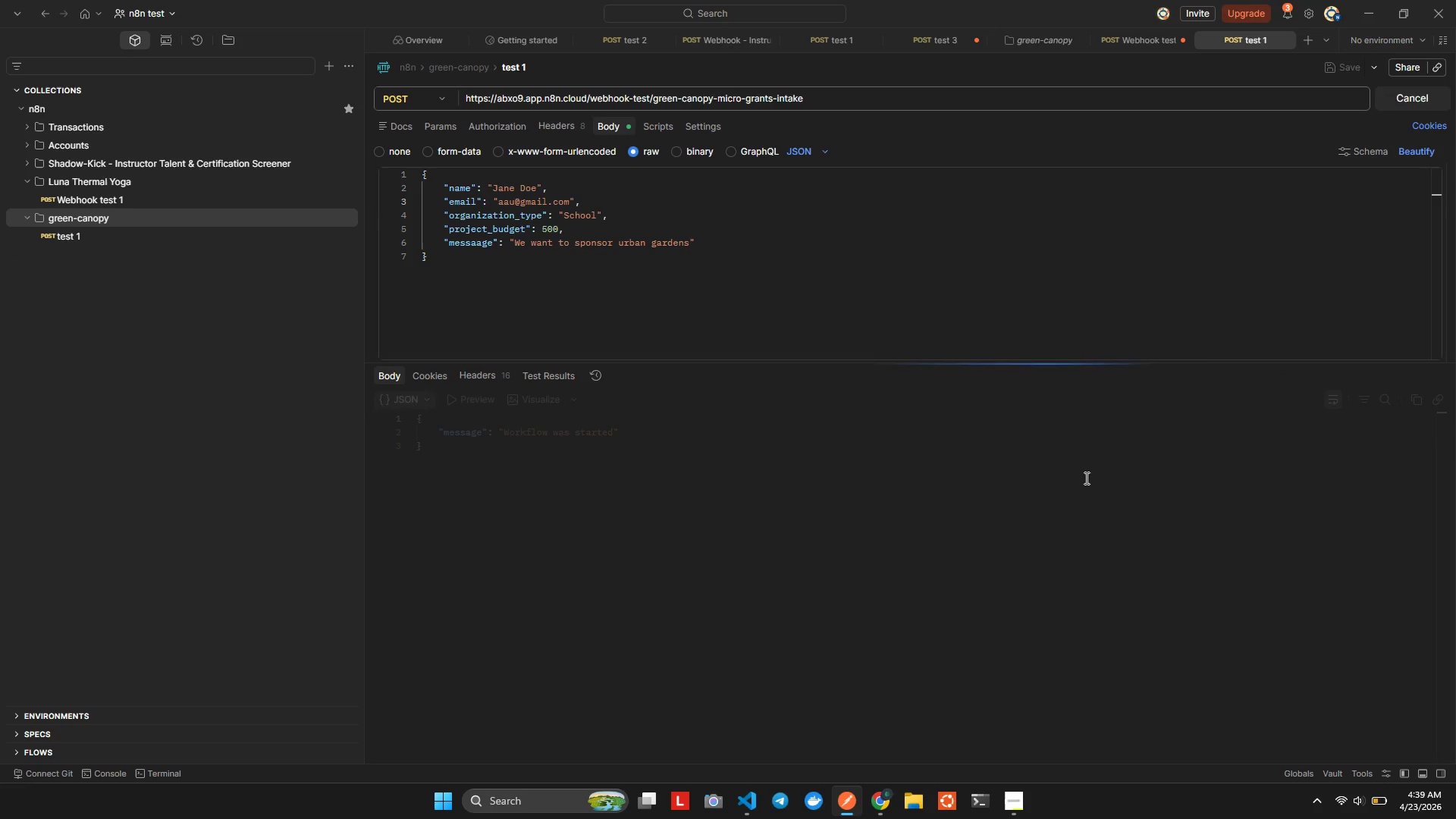 
key(Alt+AltLeft)
 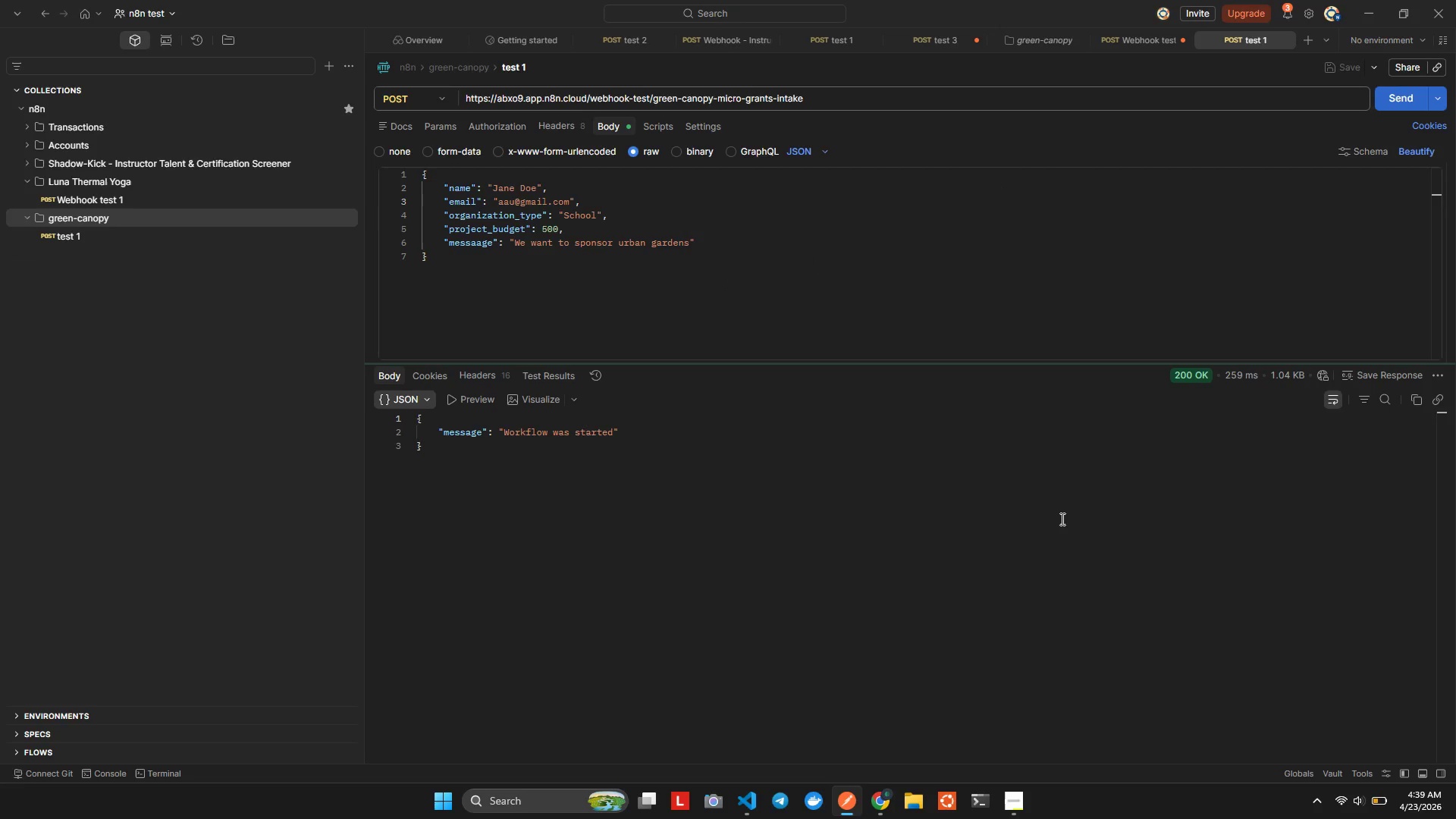 
key(Alt+Tab)
 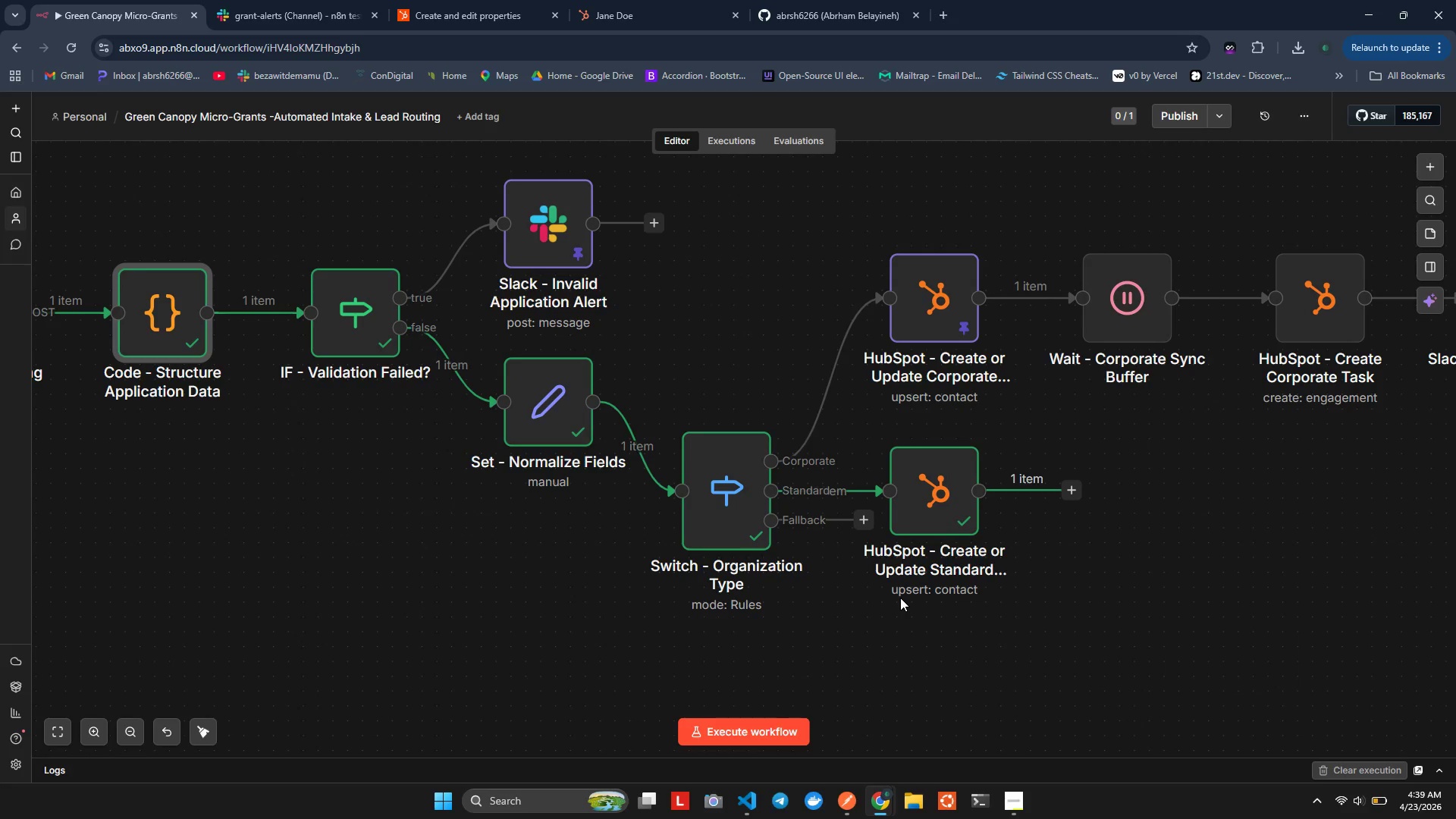 
wait(19.67)
 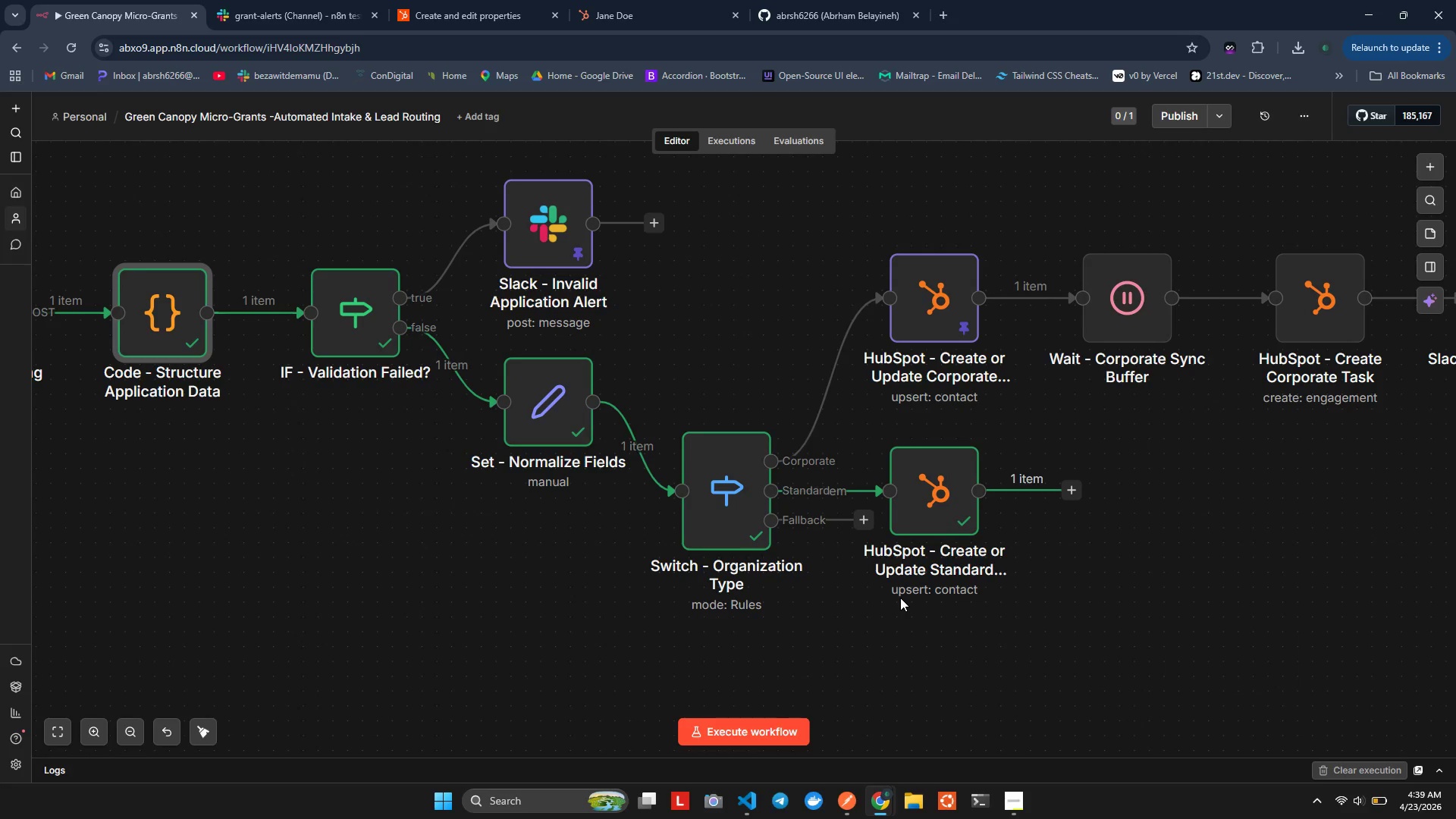 
double_click([934, 471])
 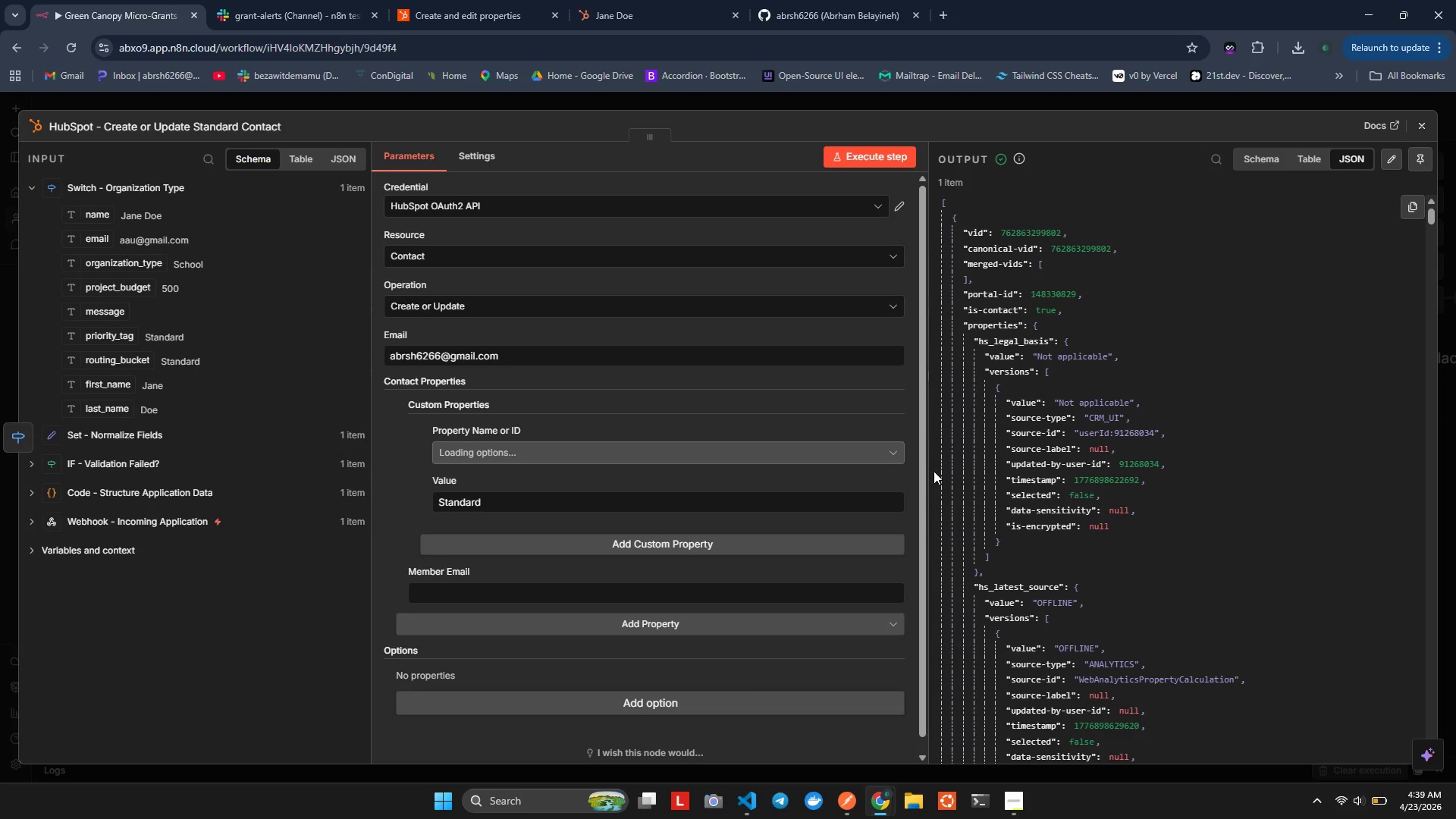 
mouse_move([836, 479])
 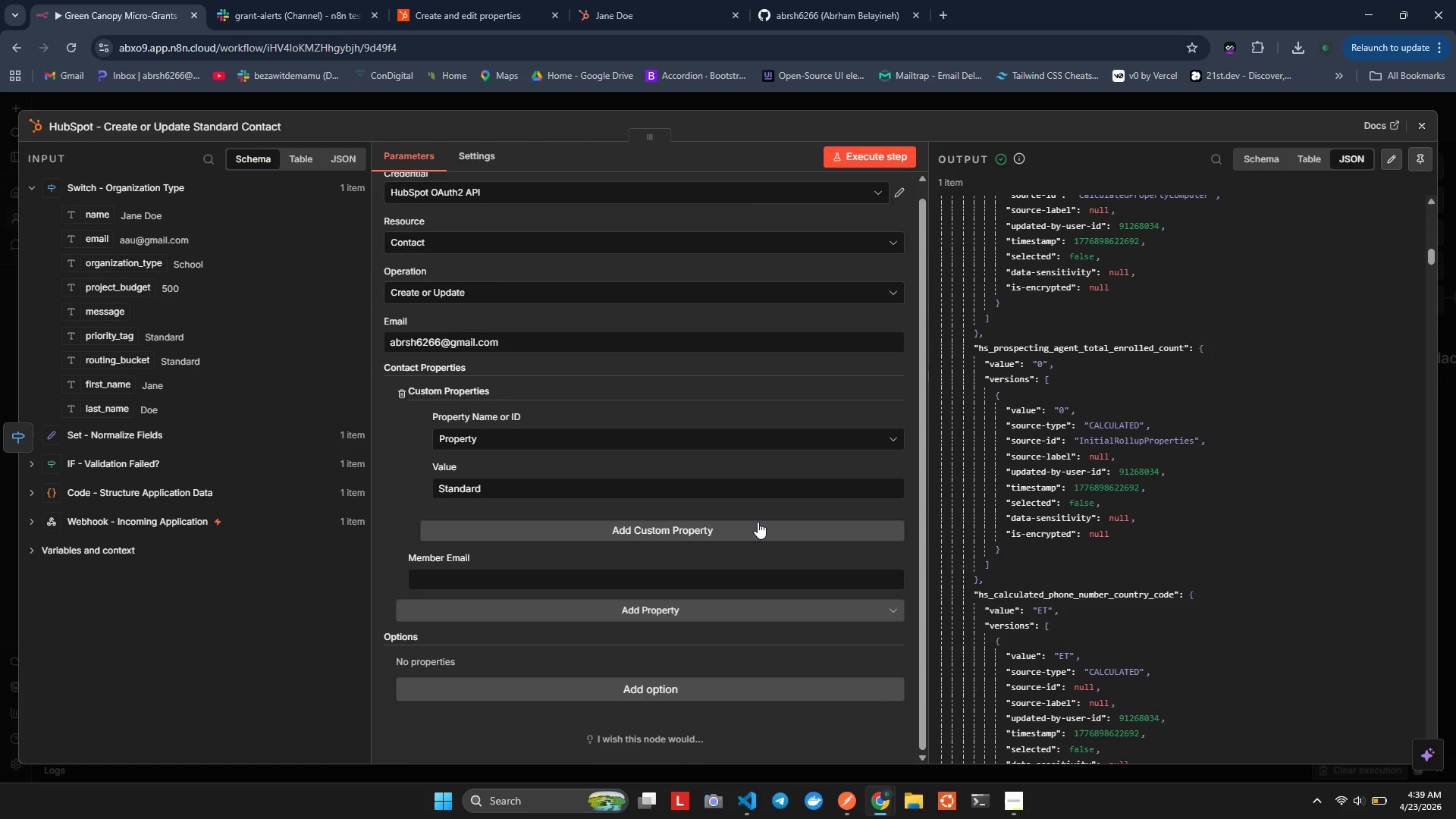 
wait(20.49)
 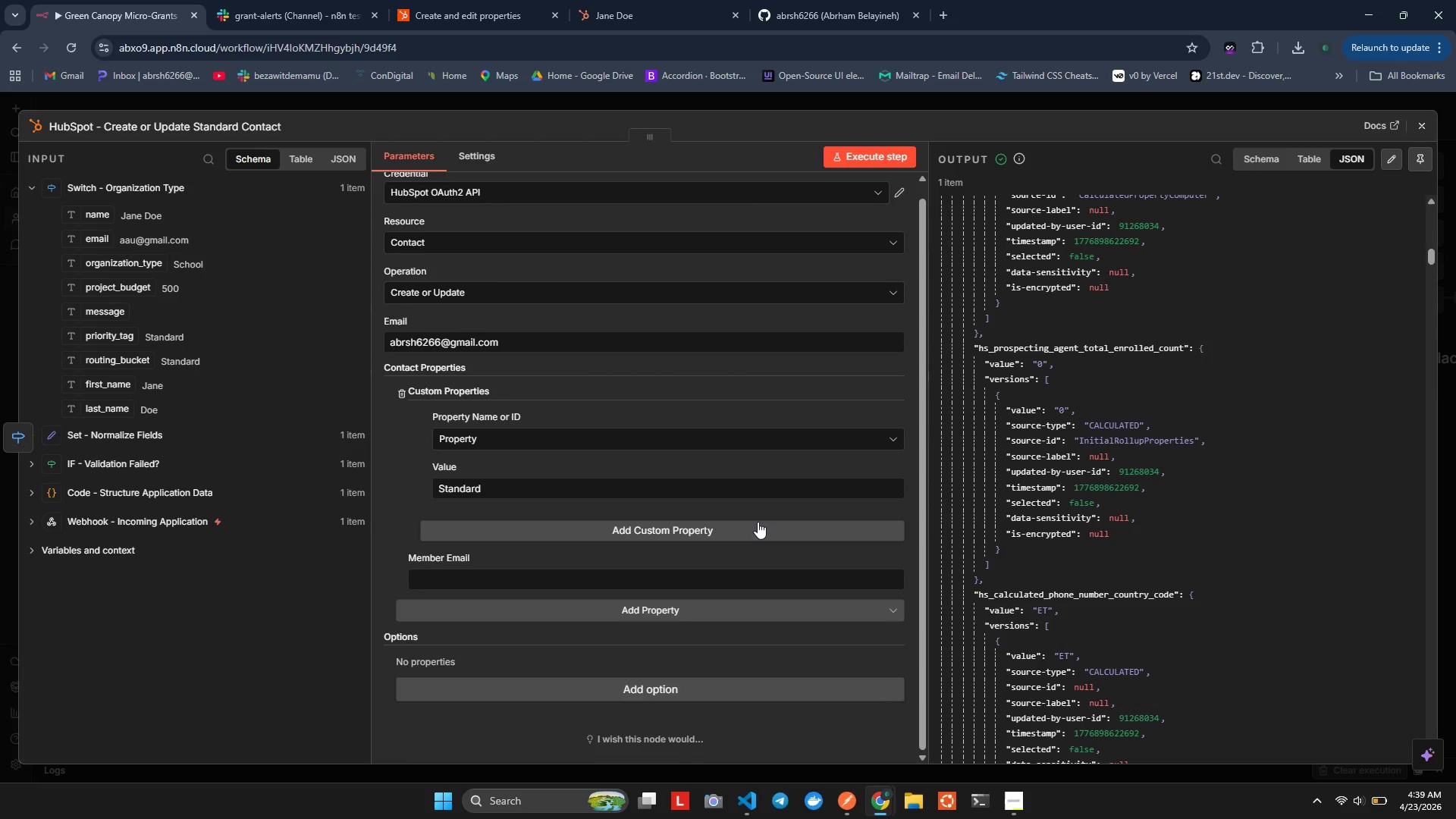 
left_click([758, 522])
 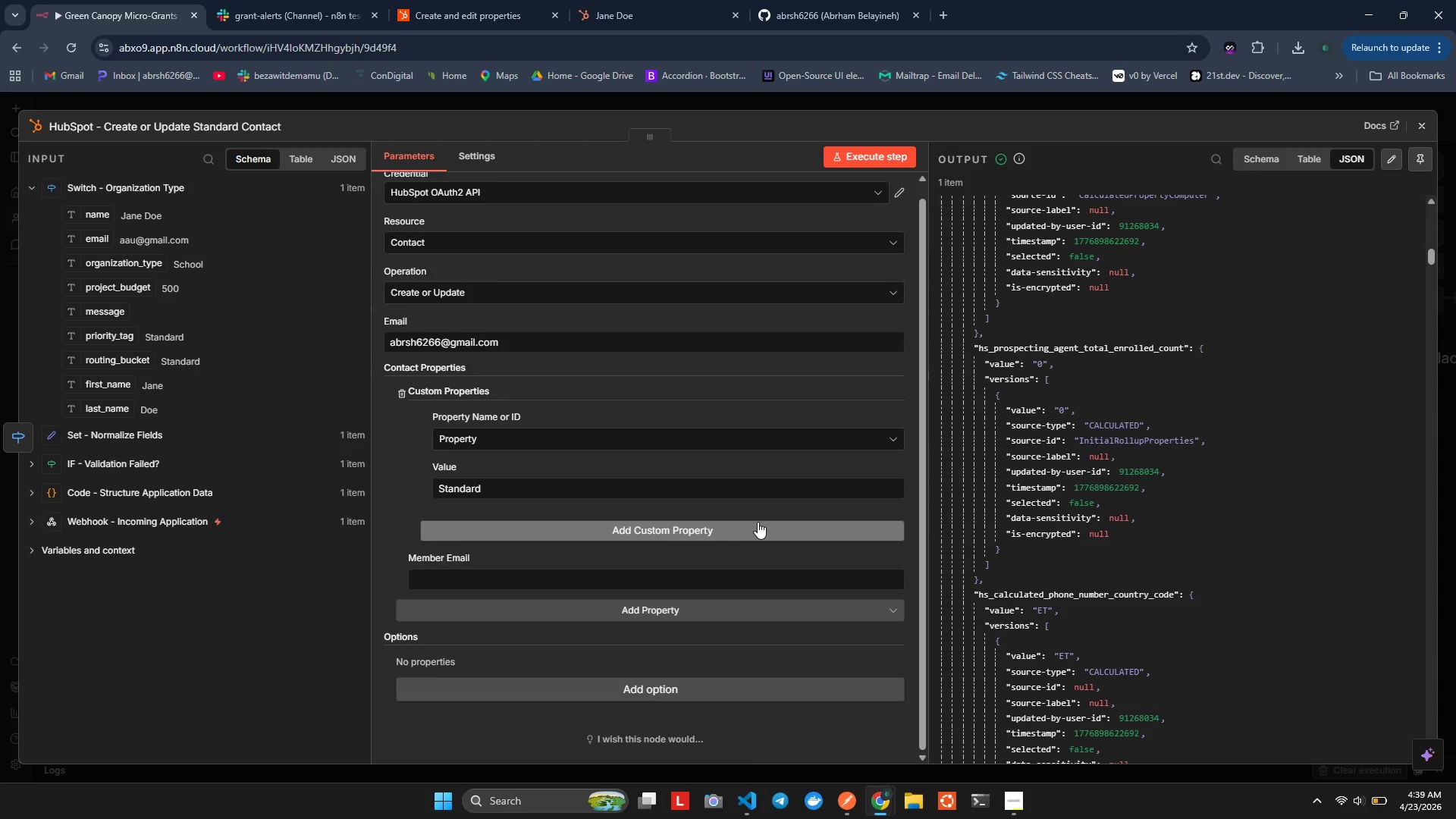 
key(Alt+AltLeft)
 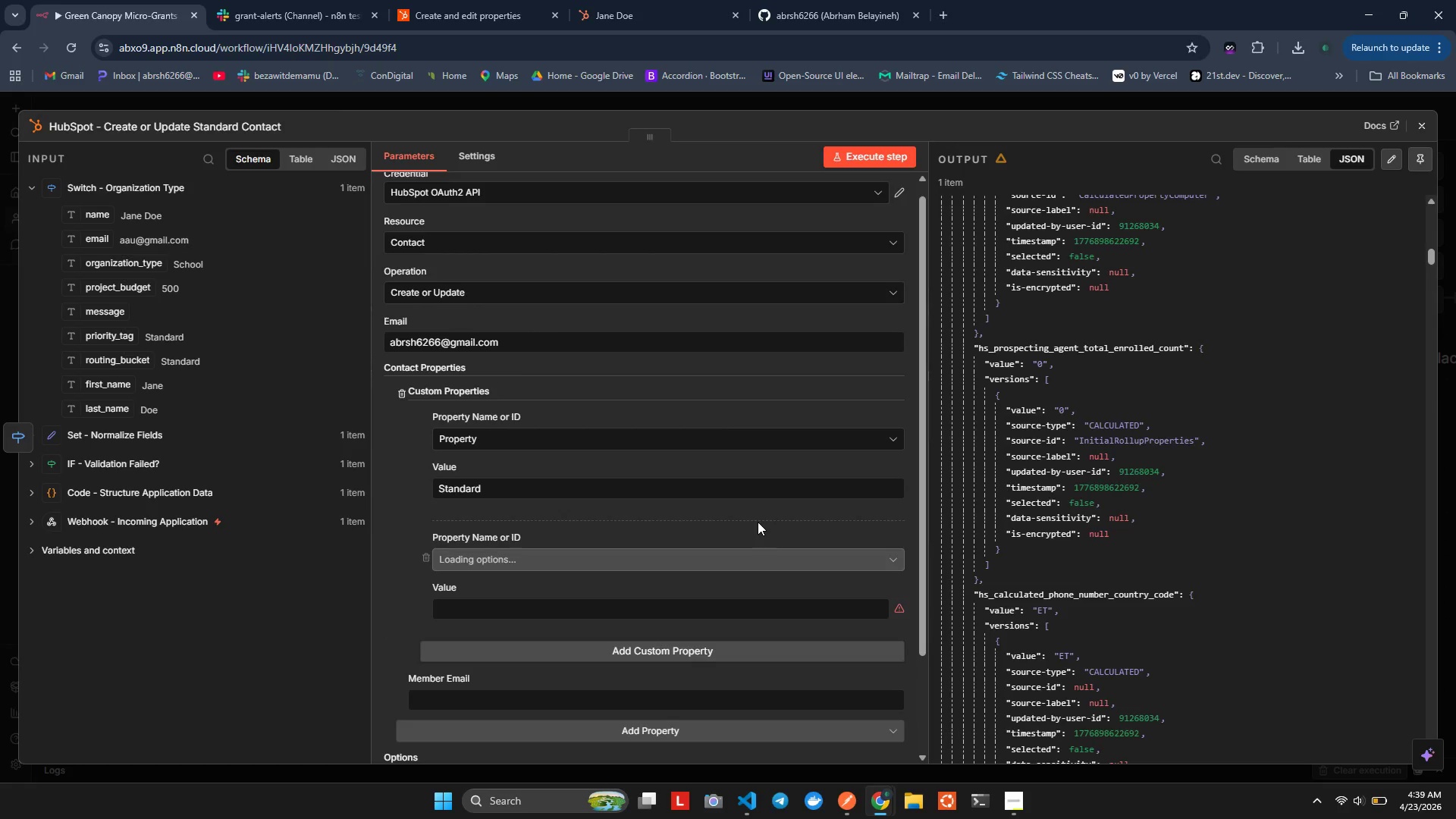 
key(Alt+Tab)
 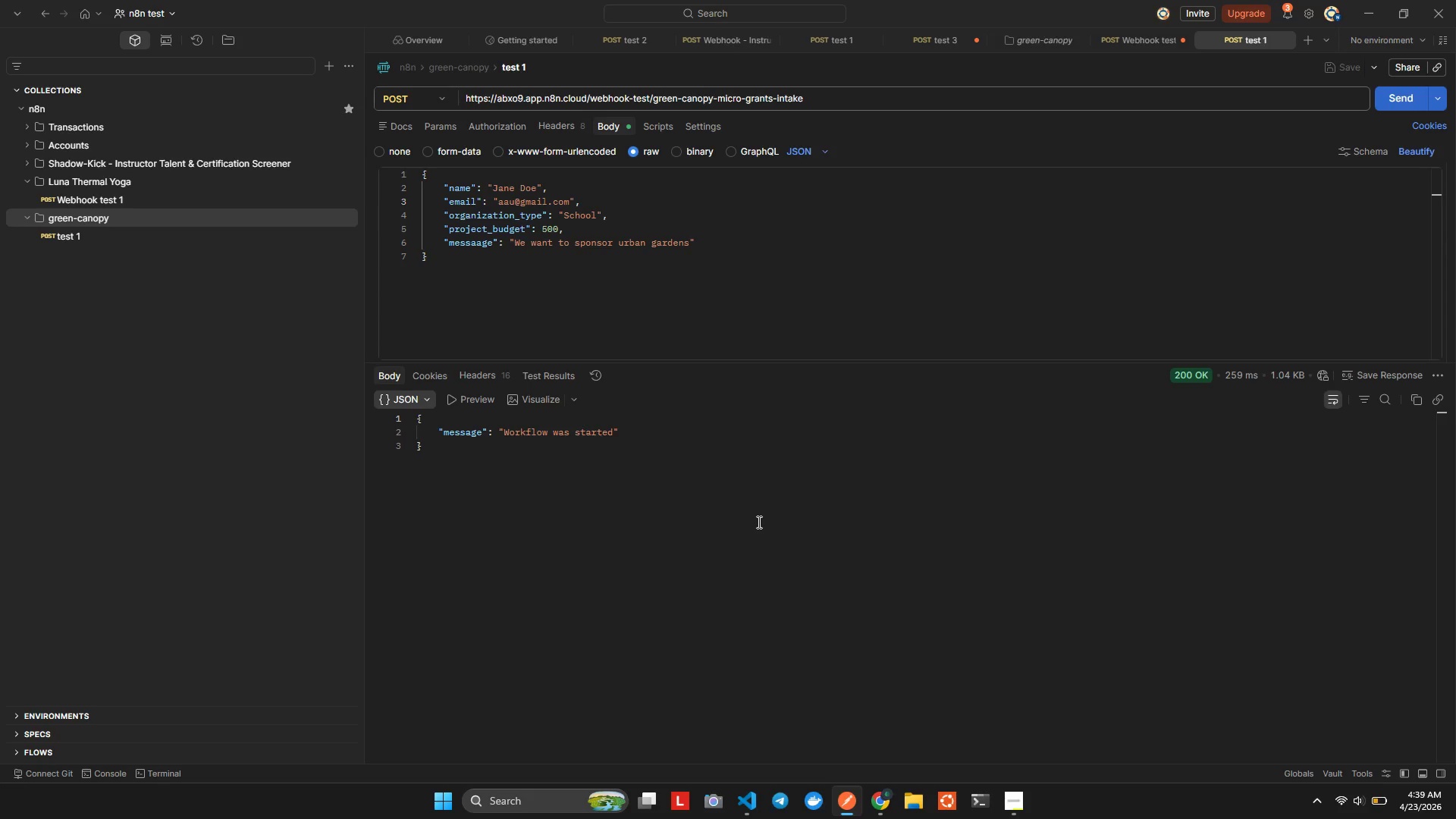 
key(Alt+AltLeft)
 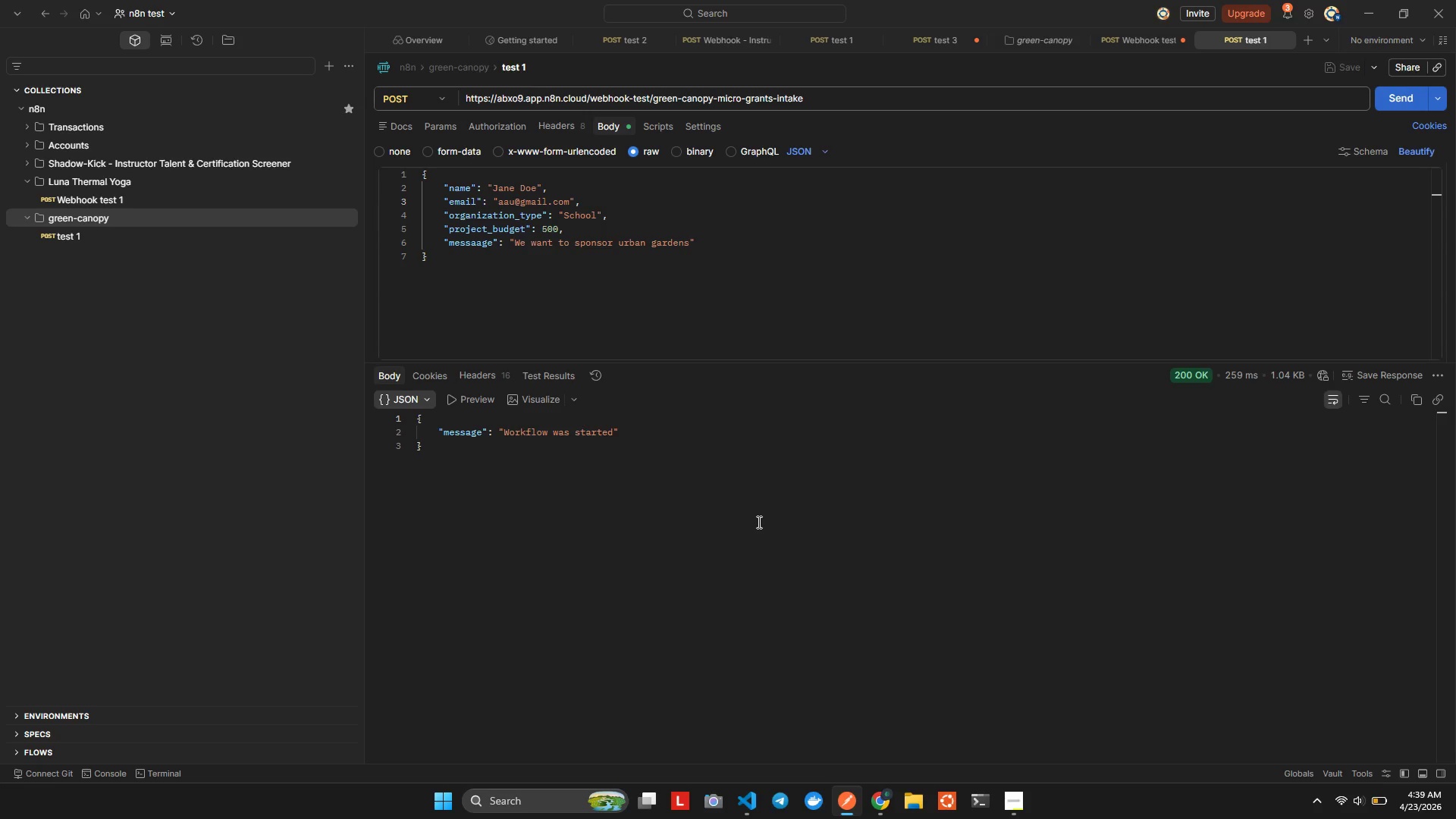 
key(Alt+Tab)
 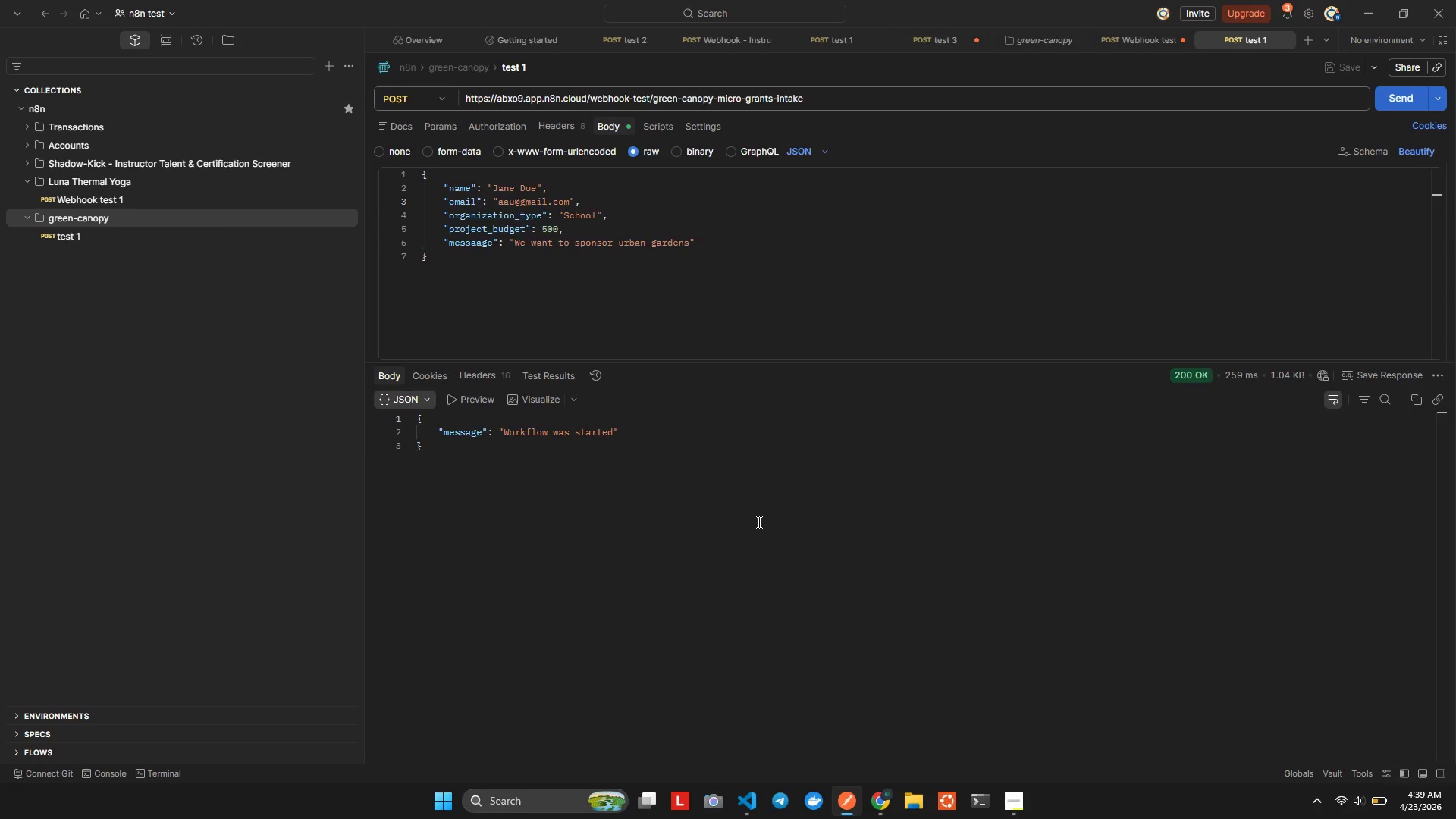 
left_click([758, 522])
 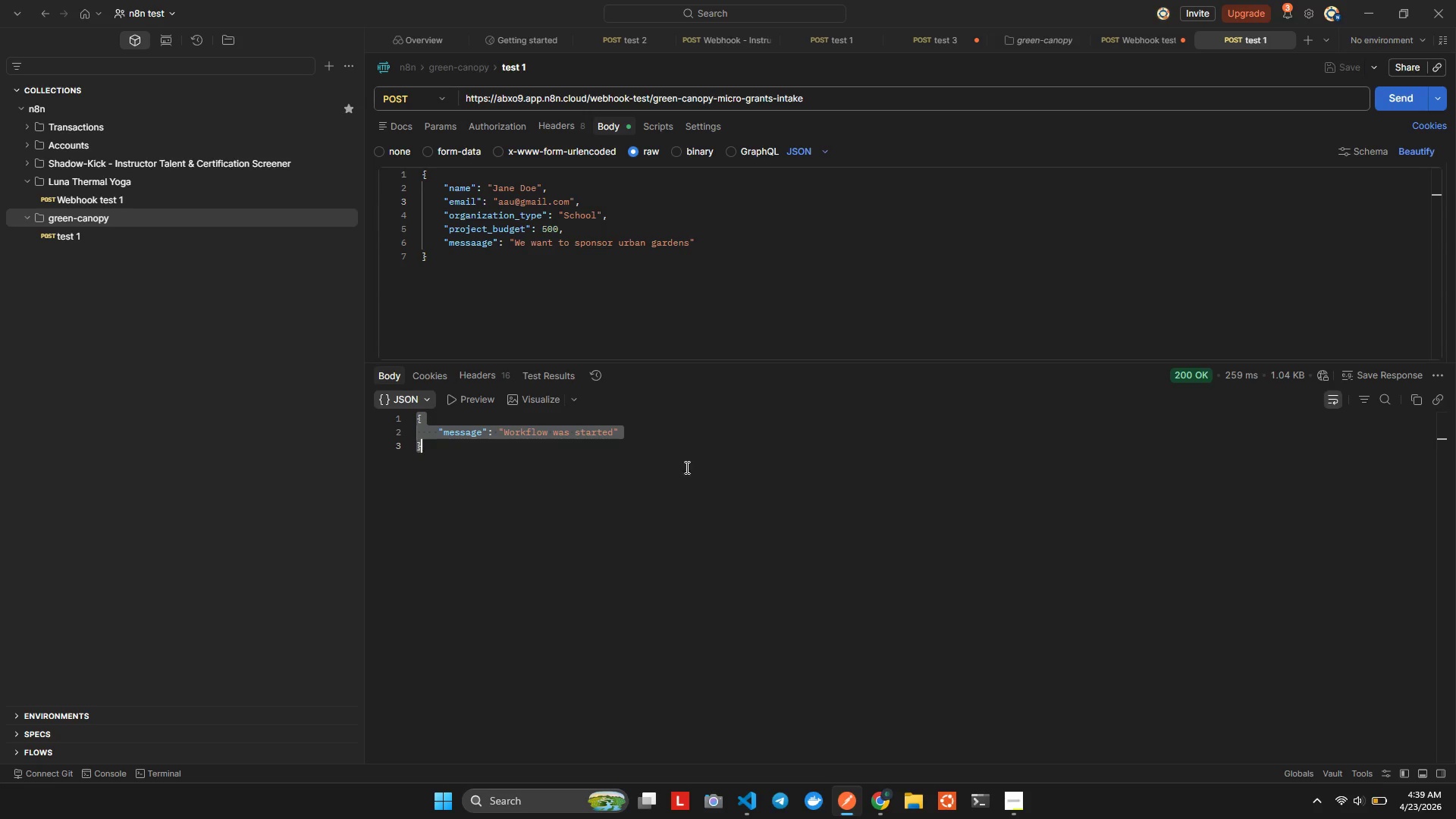 
key(Alt+Tab)
 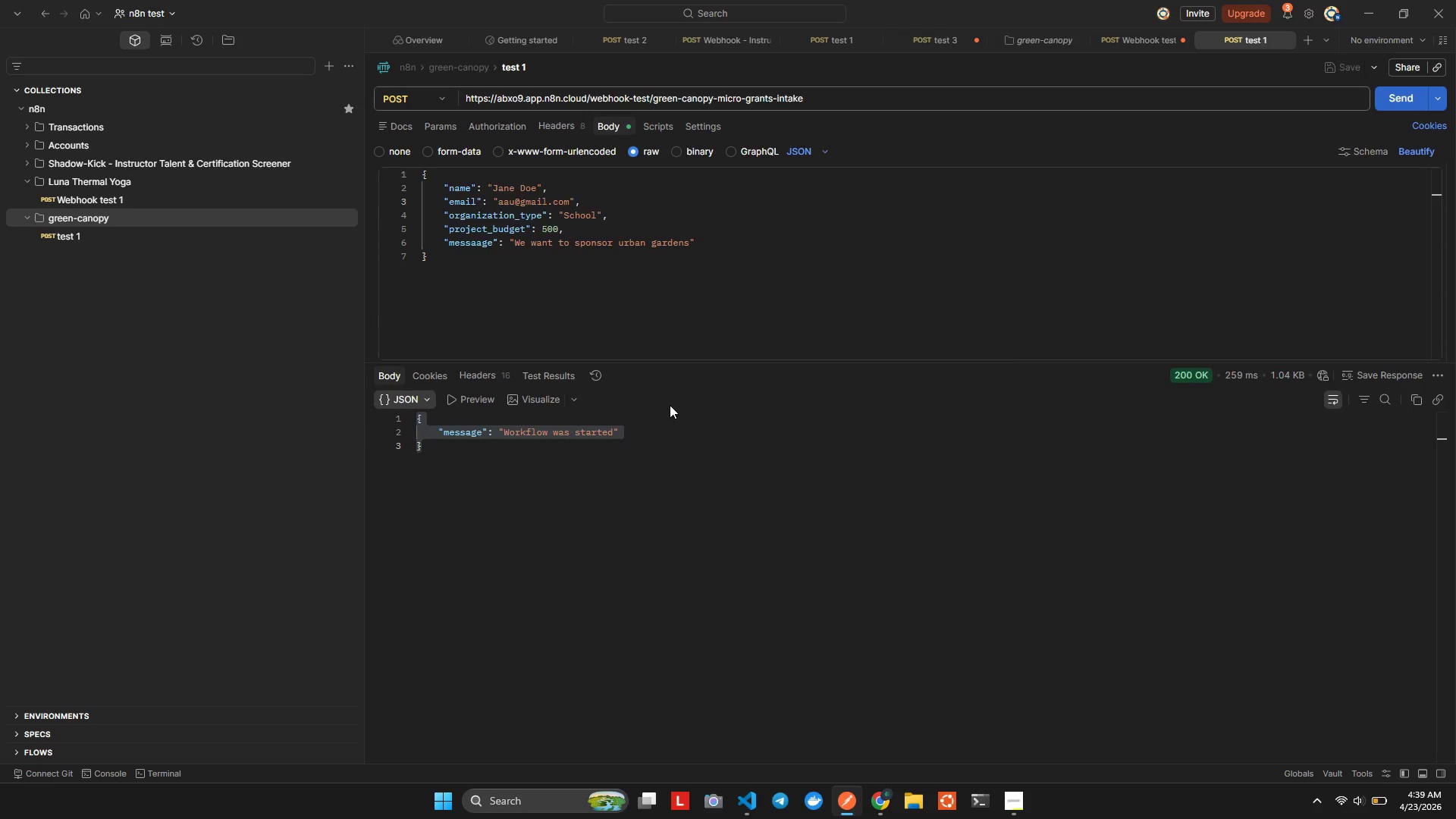 
key(Alt+Tab)
 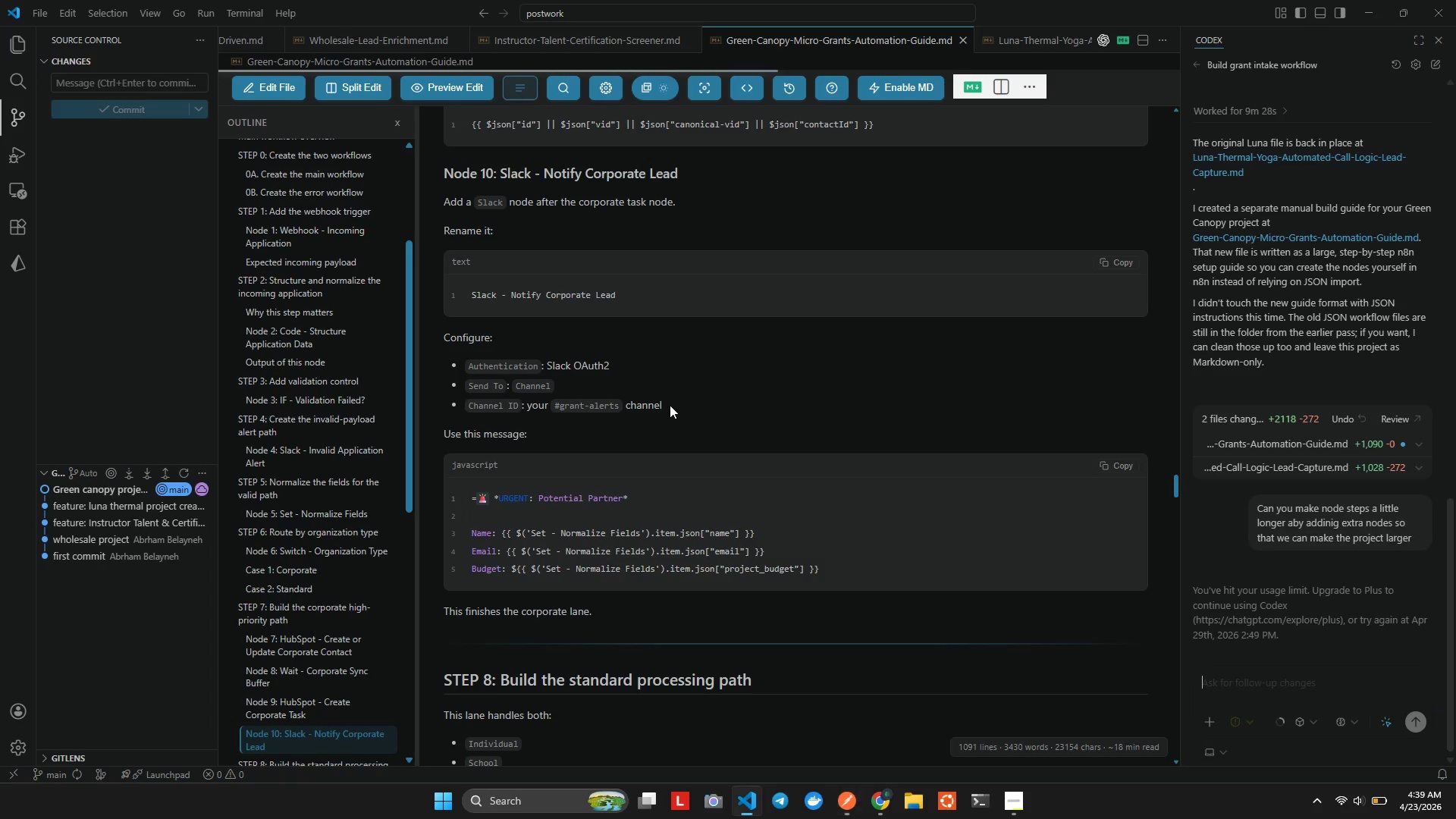 
key(Alt+Tab)
 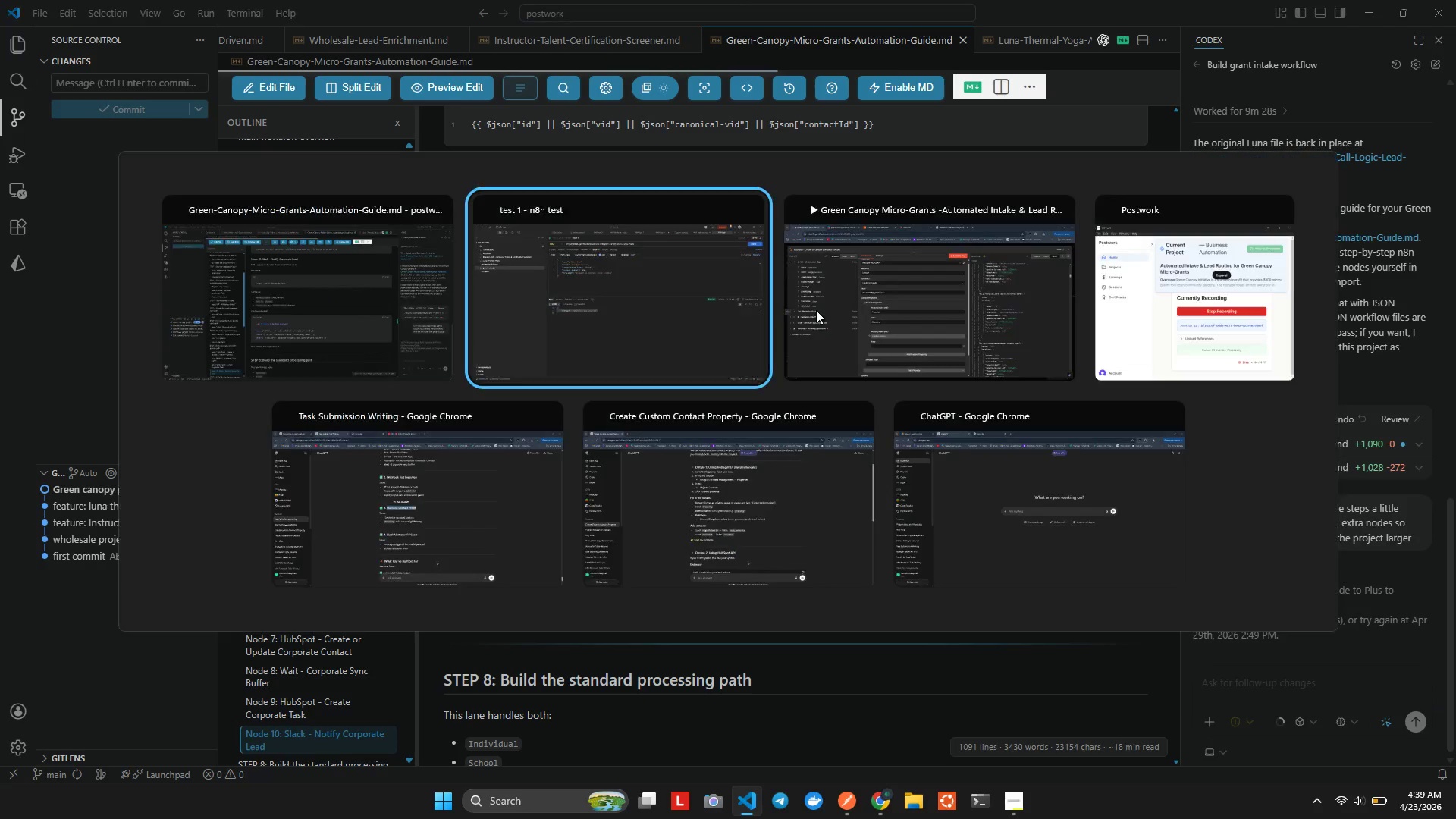 
key(Alt+Tab)
 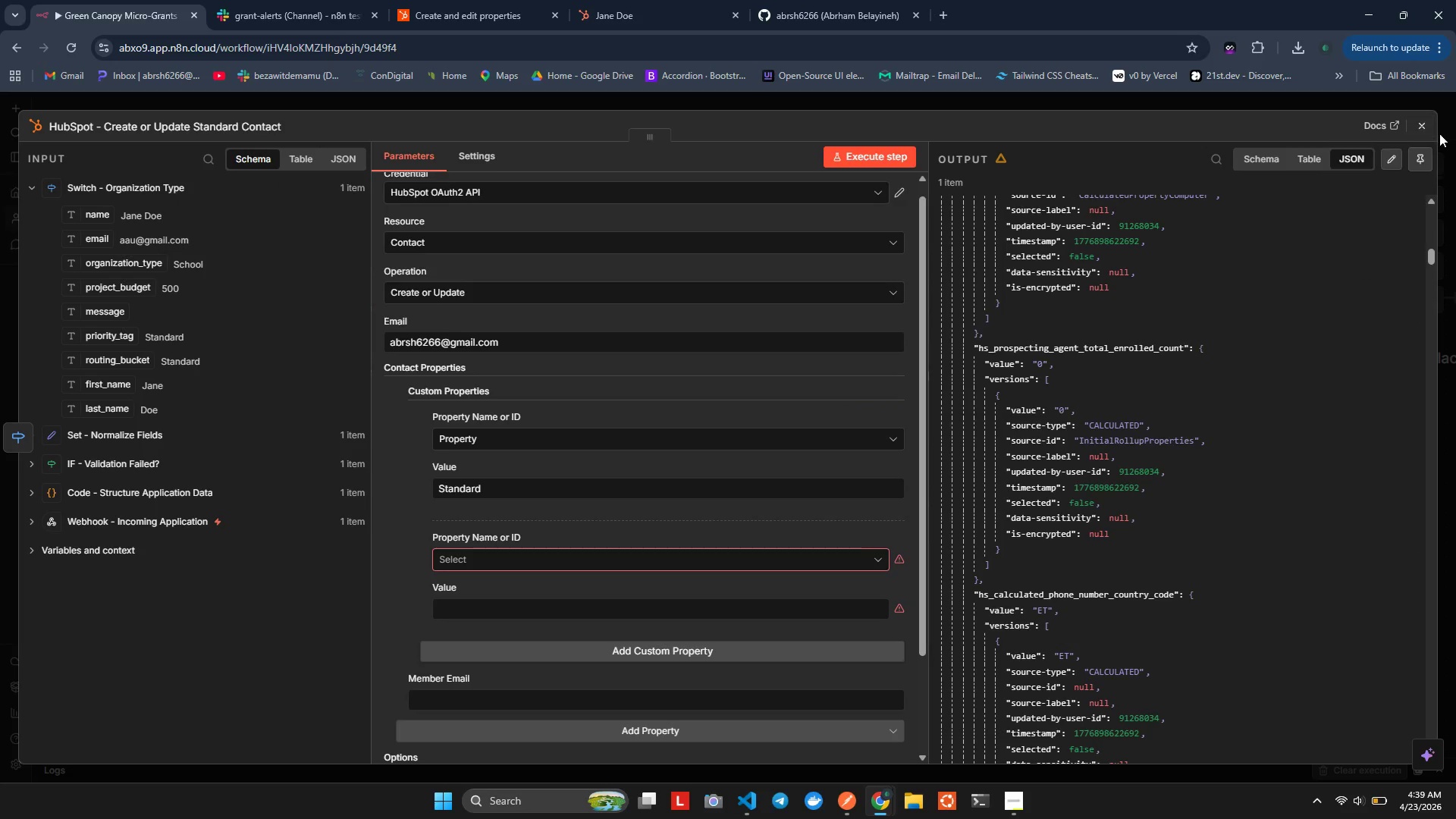 
left_click([1429, 132])
 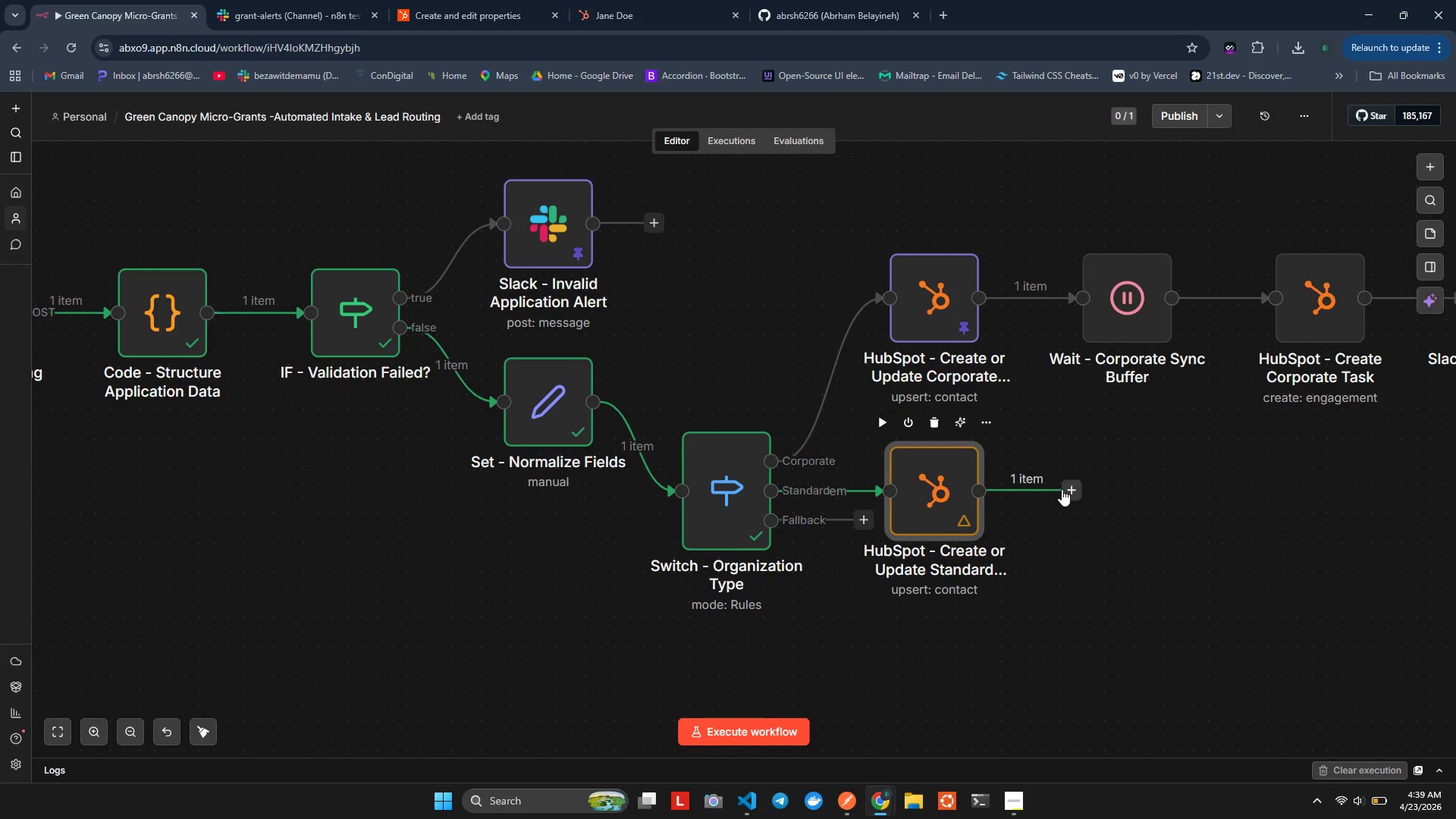 
left_click([1069, 492])
 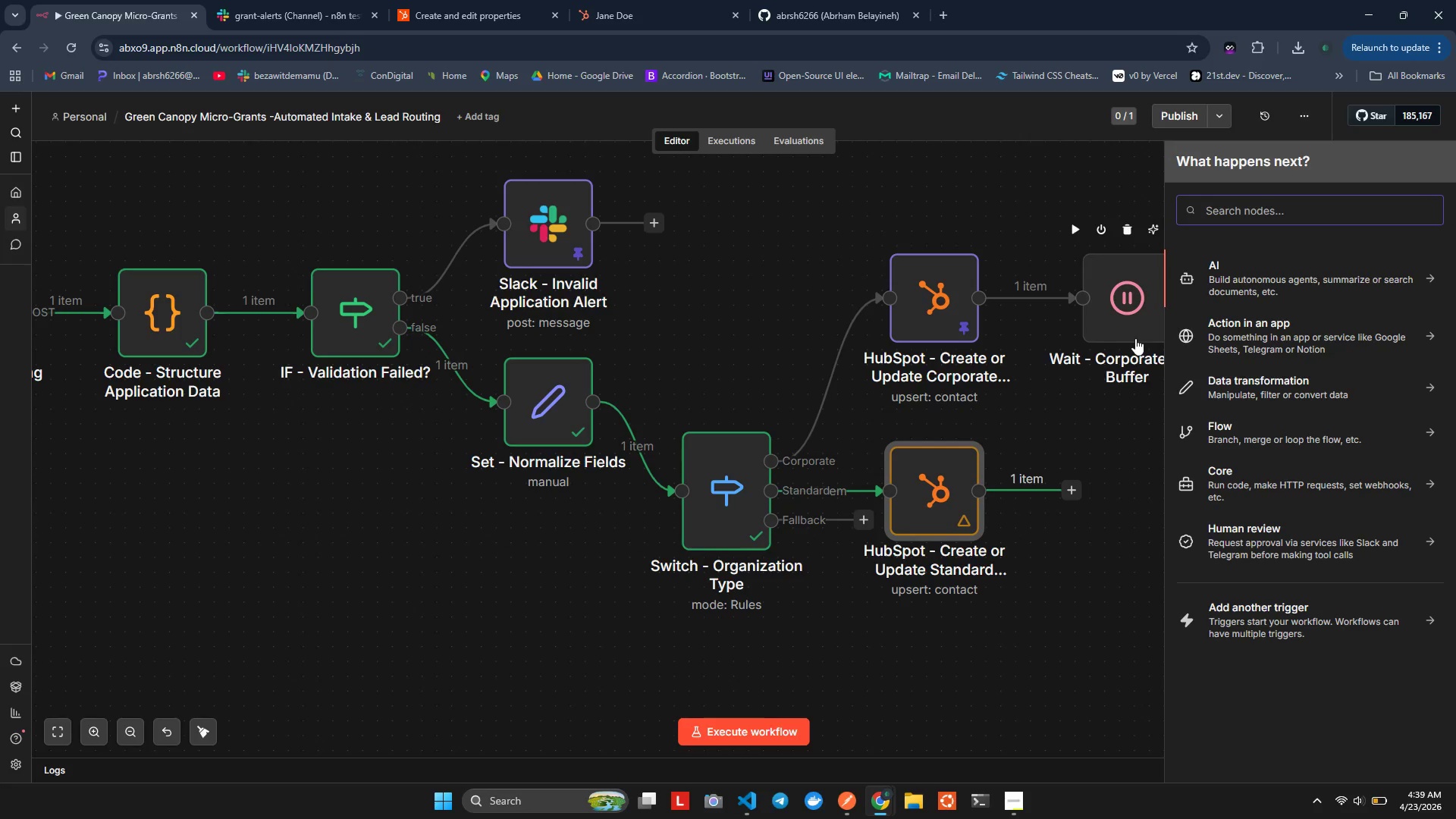 
type(wait)
 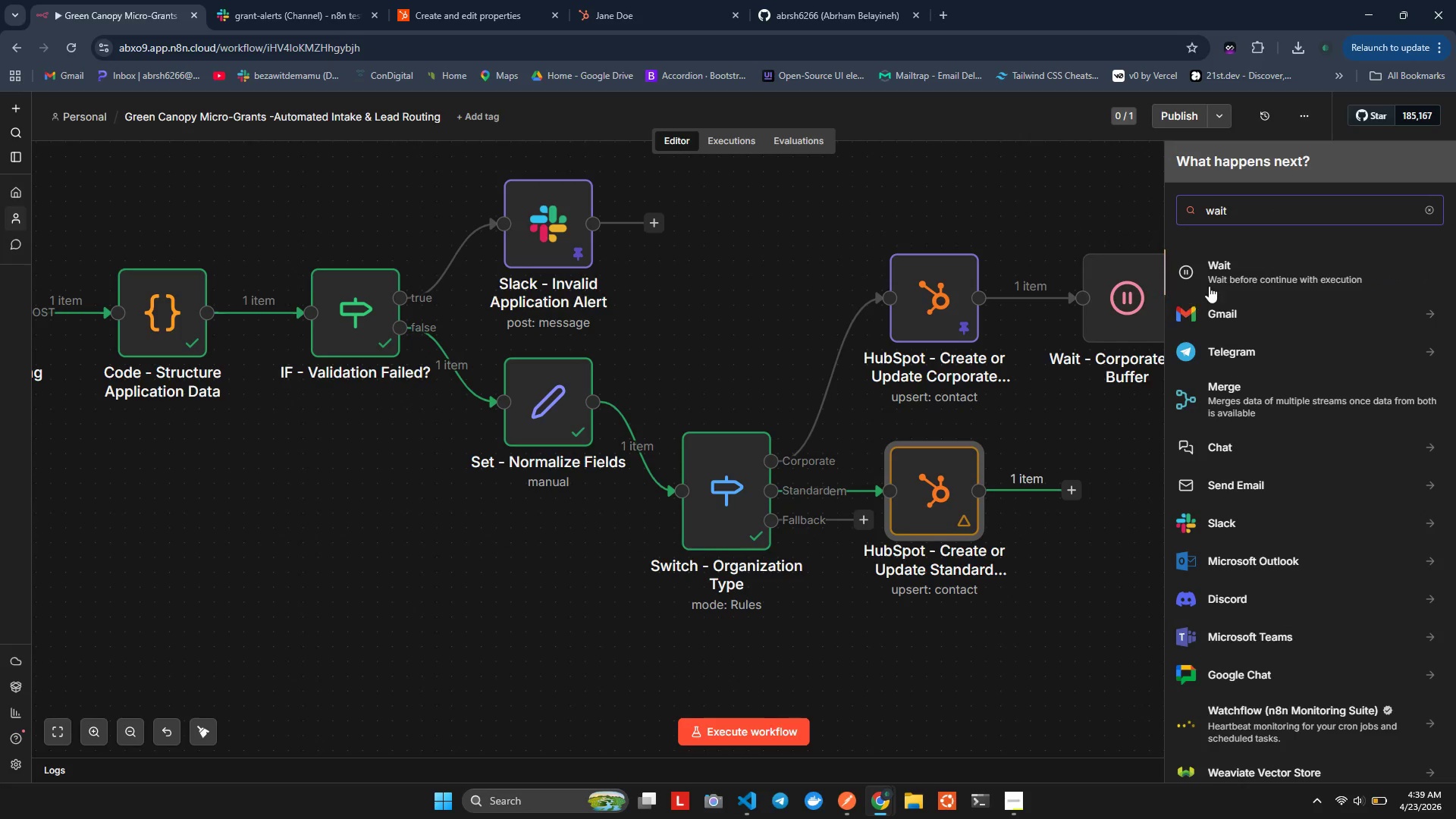 
left_click([1228, 272])
 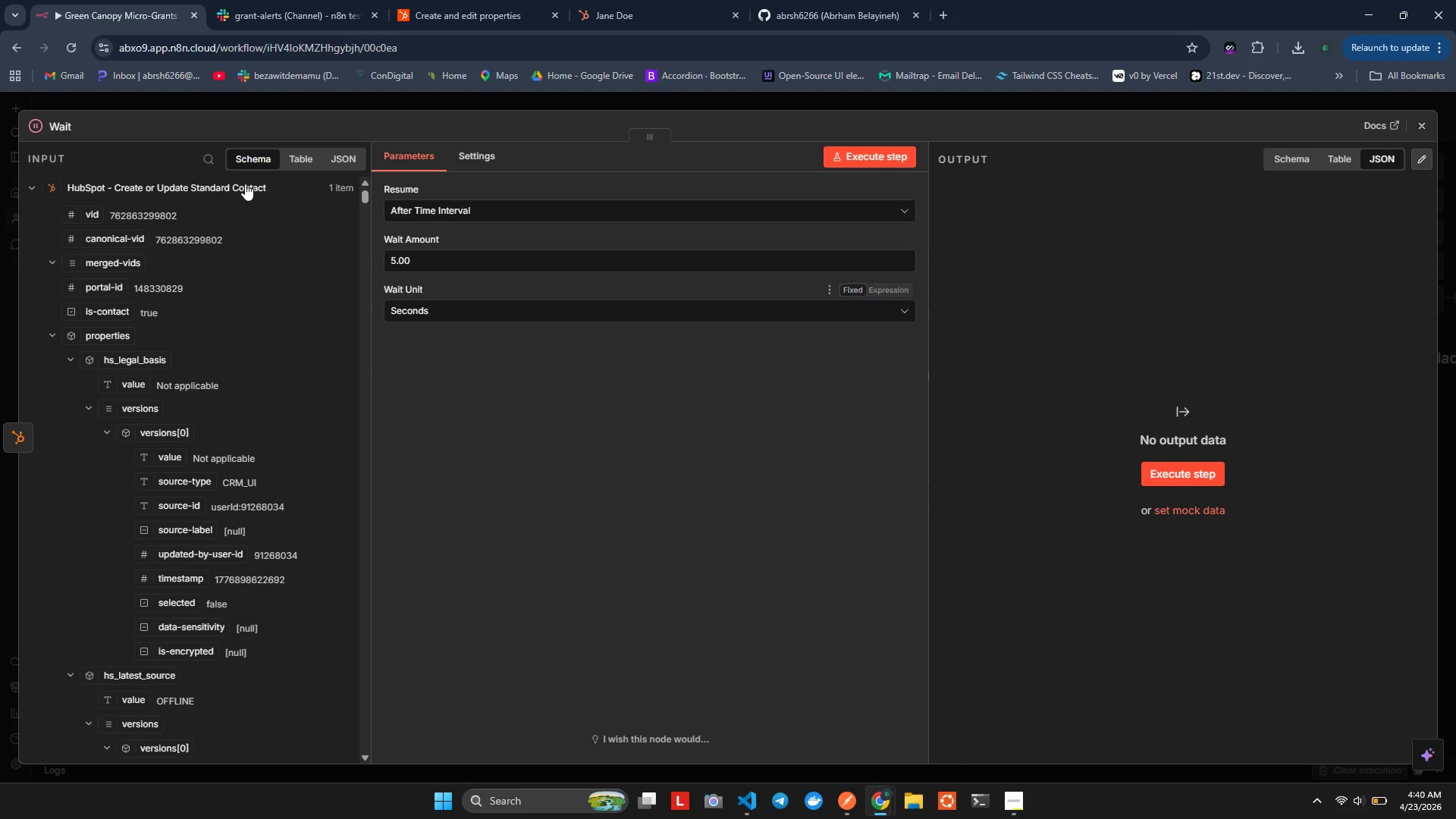 
left_click([72, 120])
 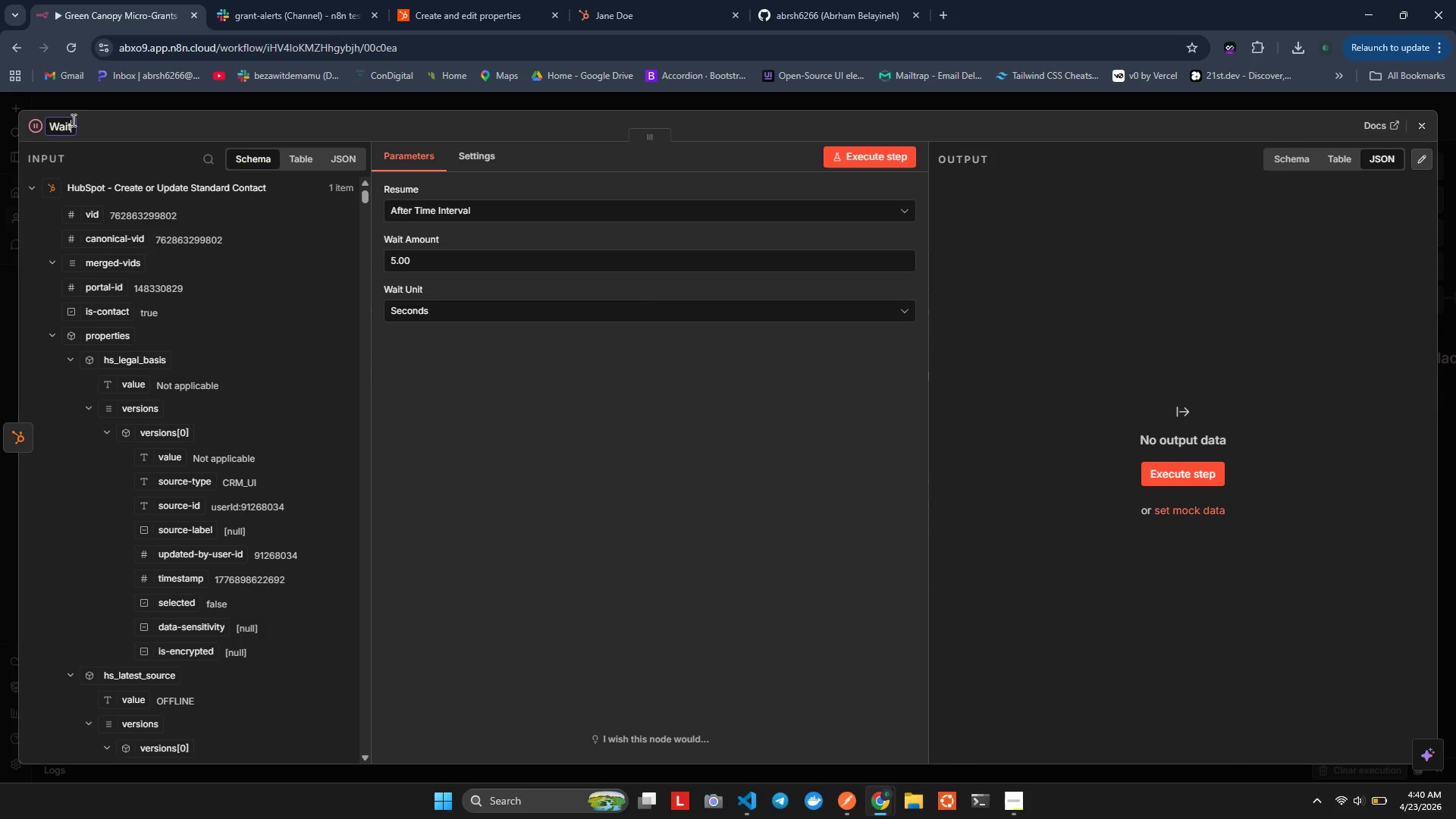 
key(ArrowRight)
 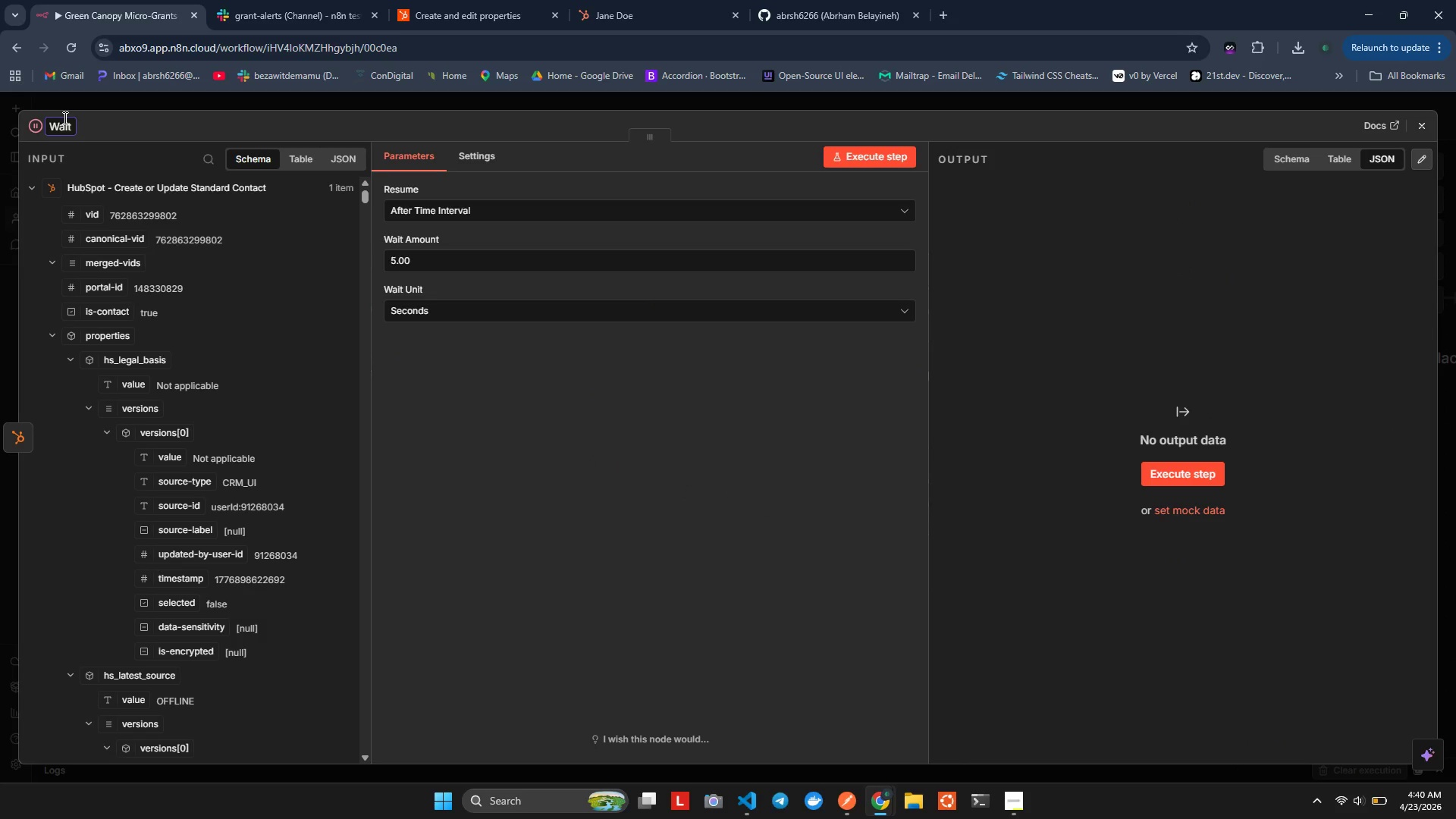 
key(Space)
 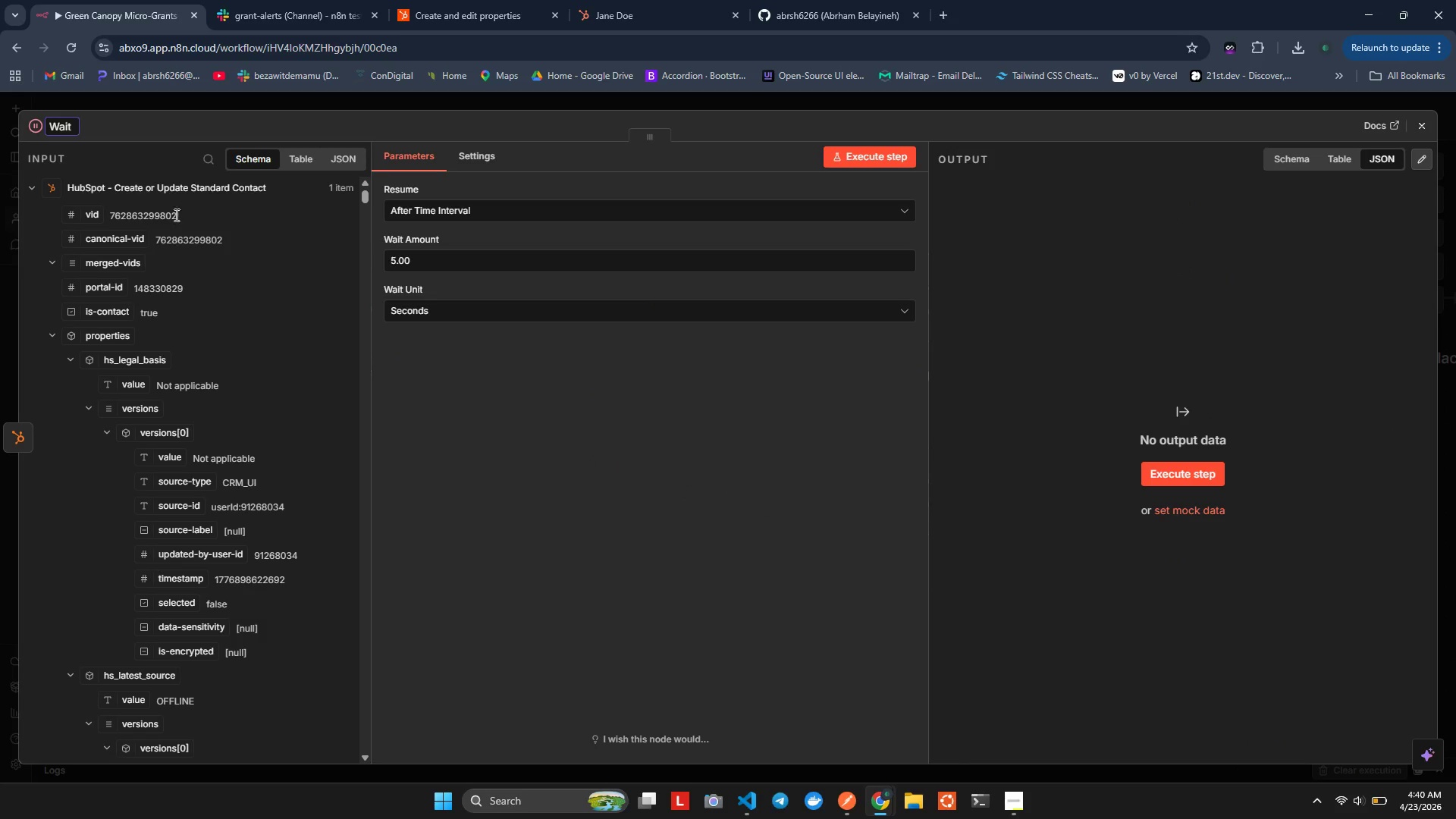 
type(- Standard Sync Buffer)
 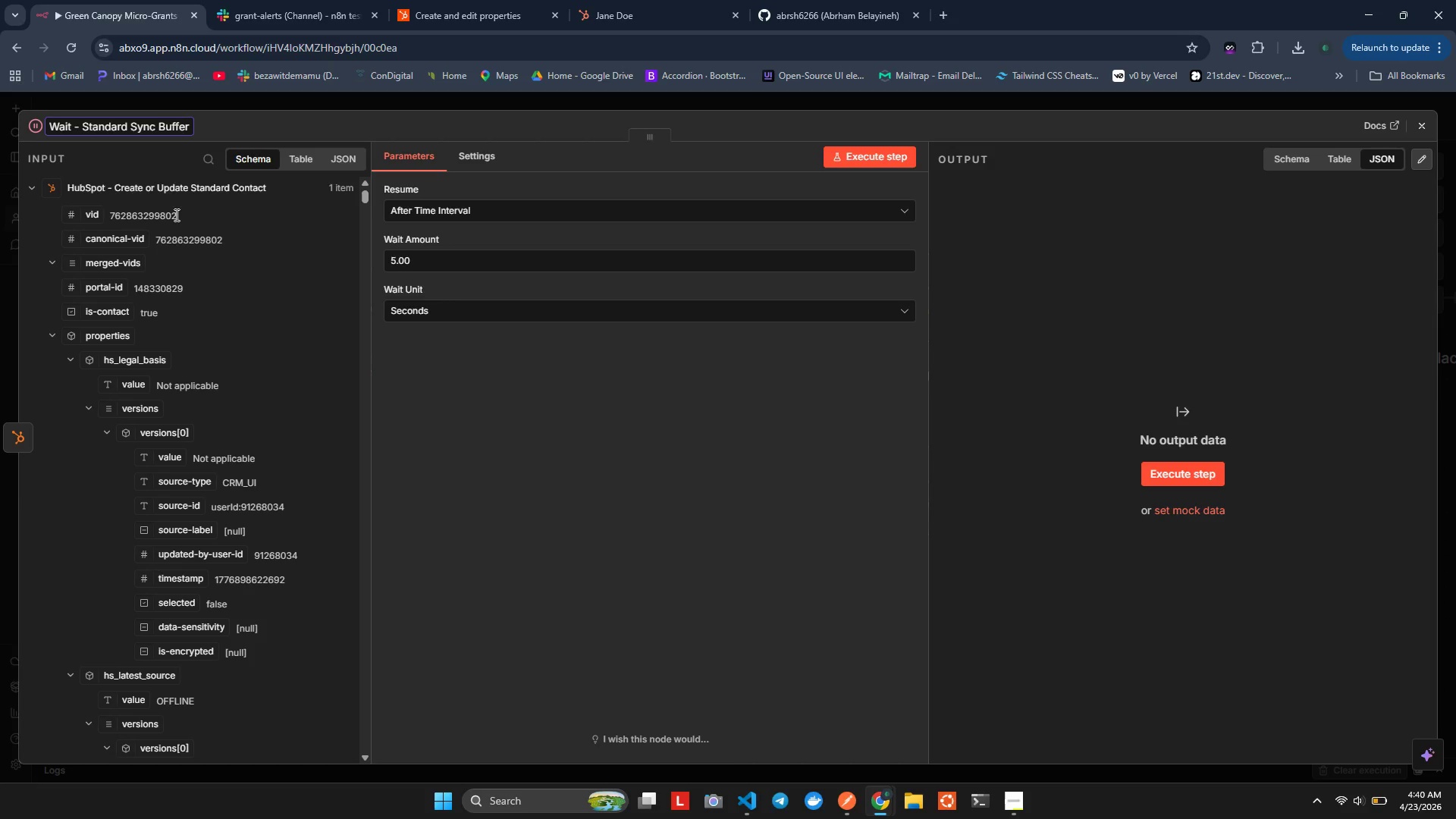 
left_click([251, 119])
 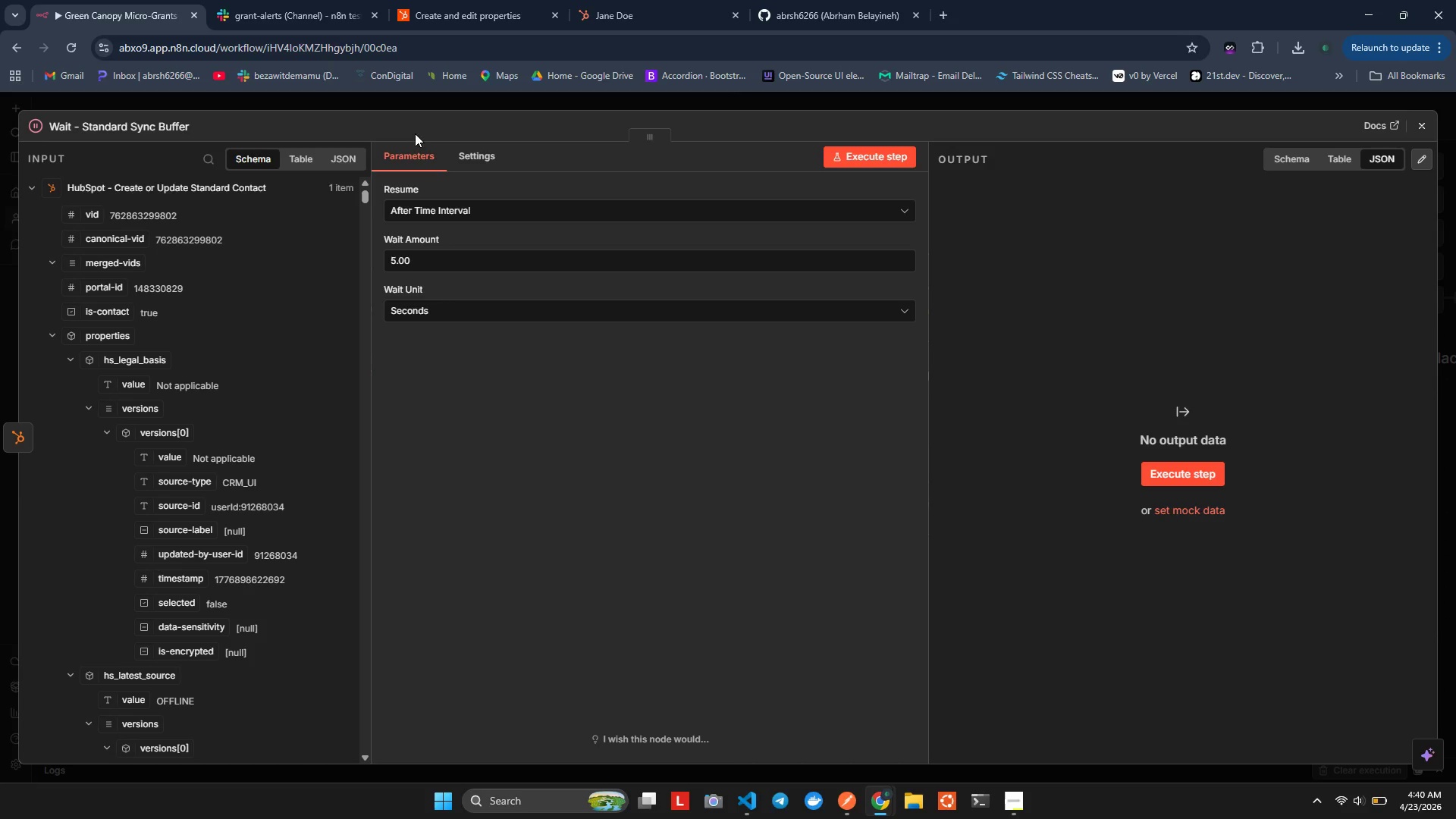 
wait(7.28)
 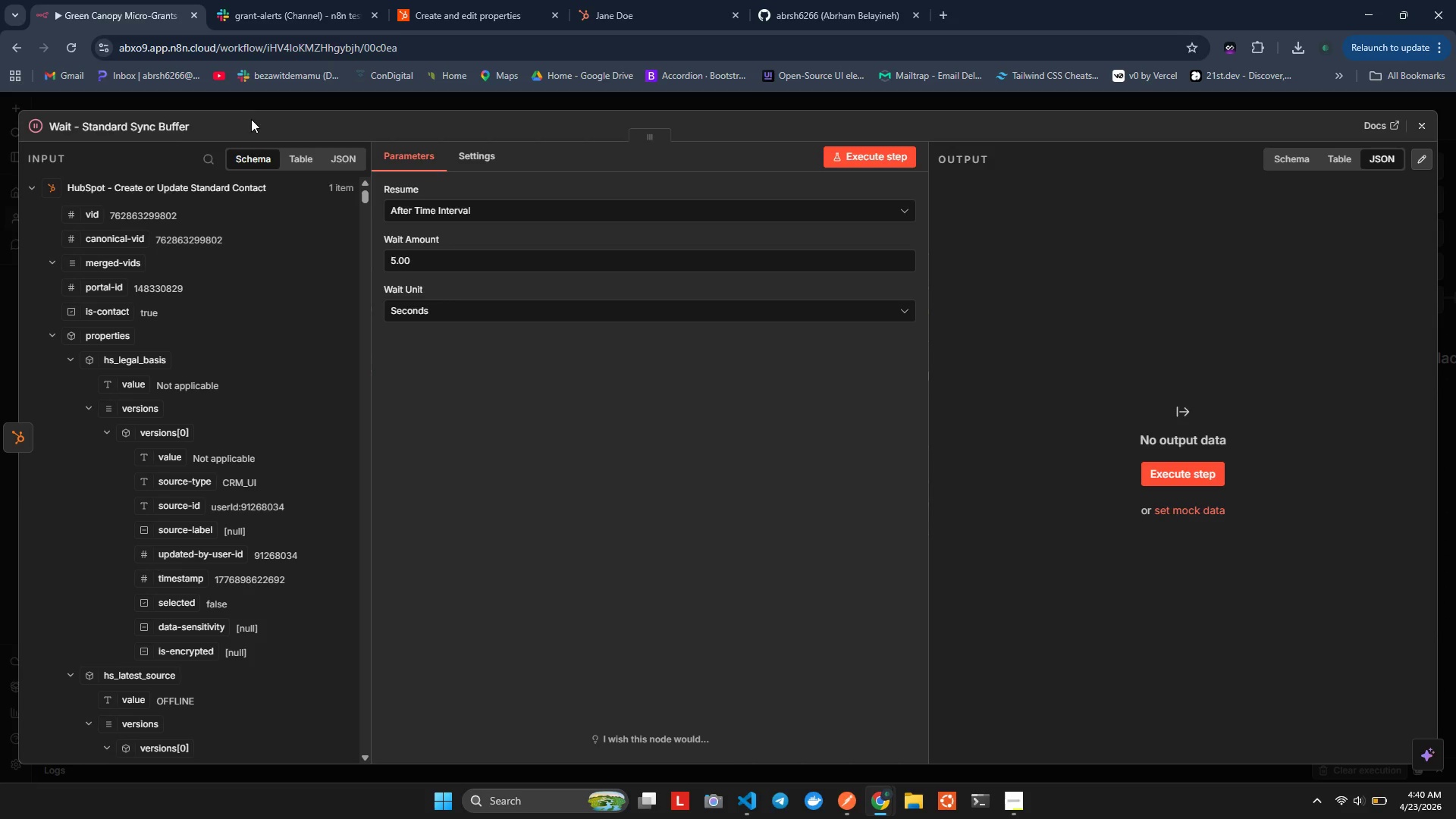 
left_click([571, 386])
 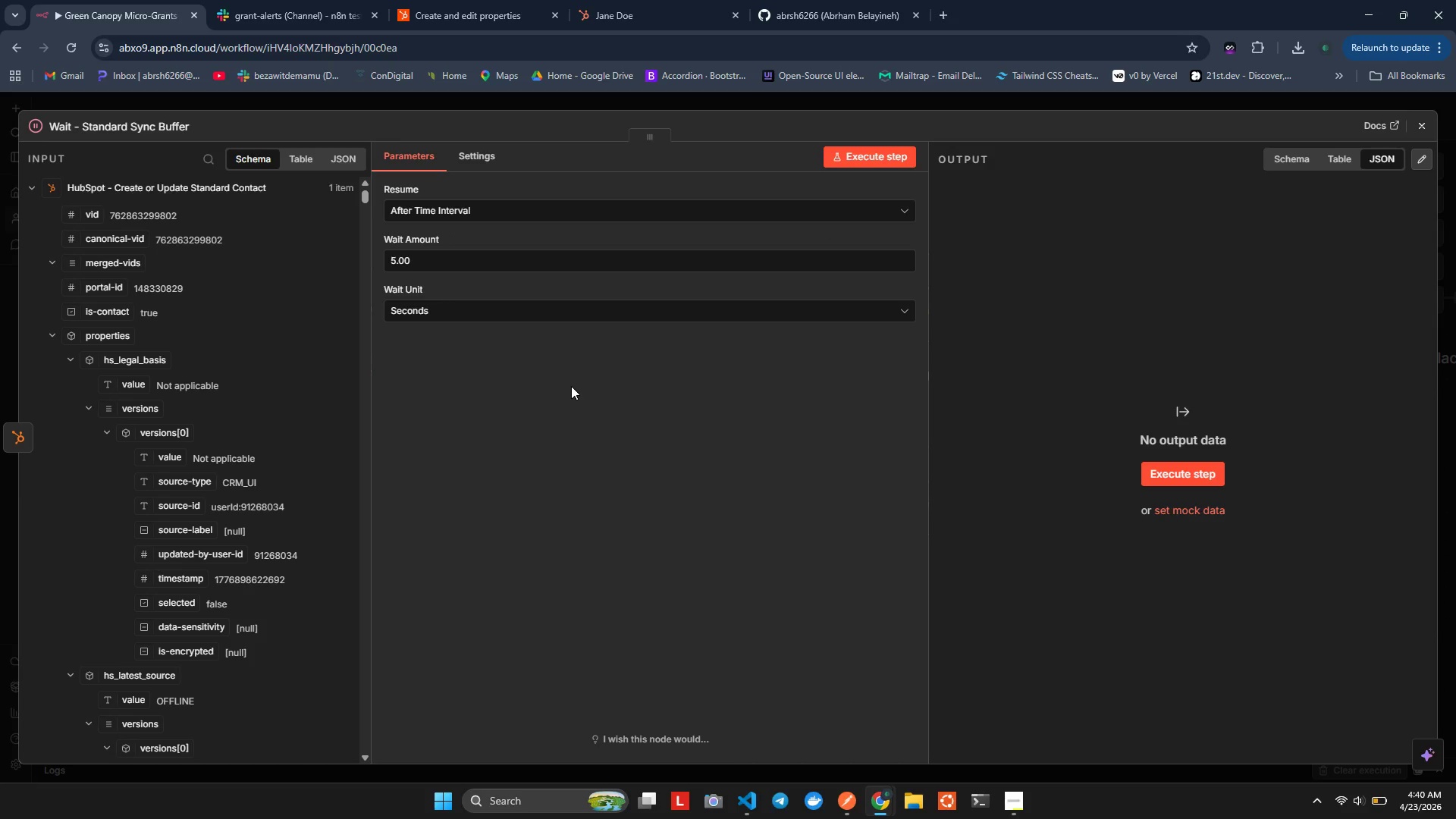 
wait(9.52)
 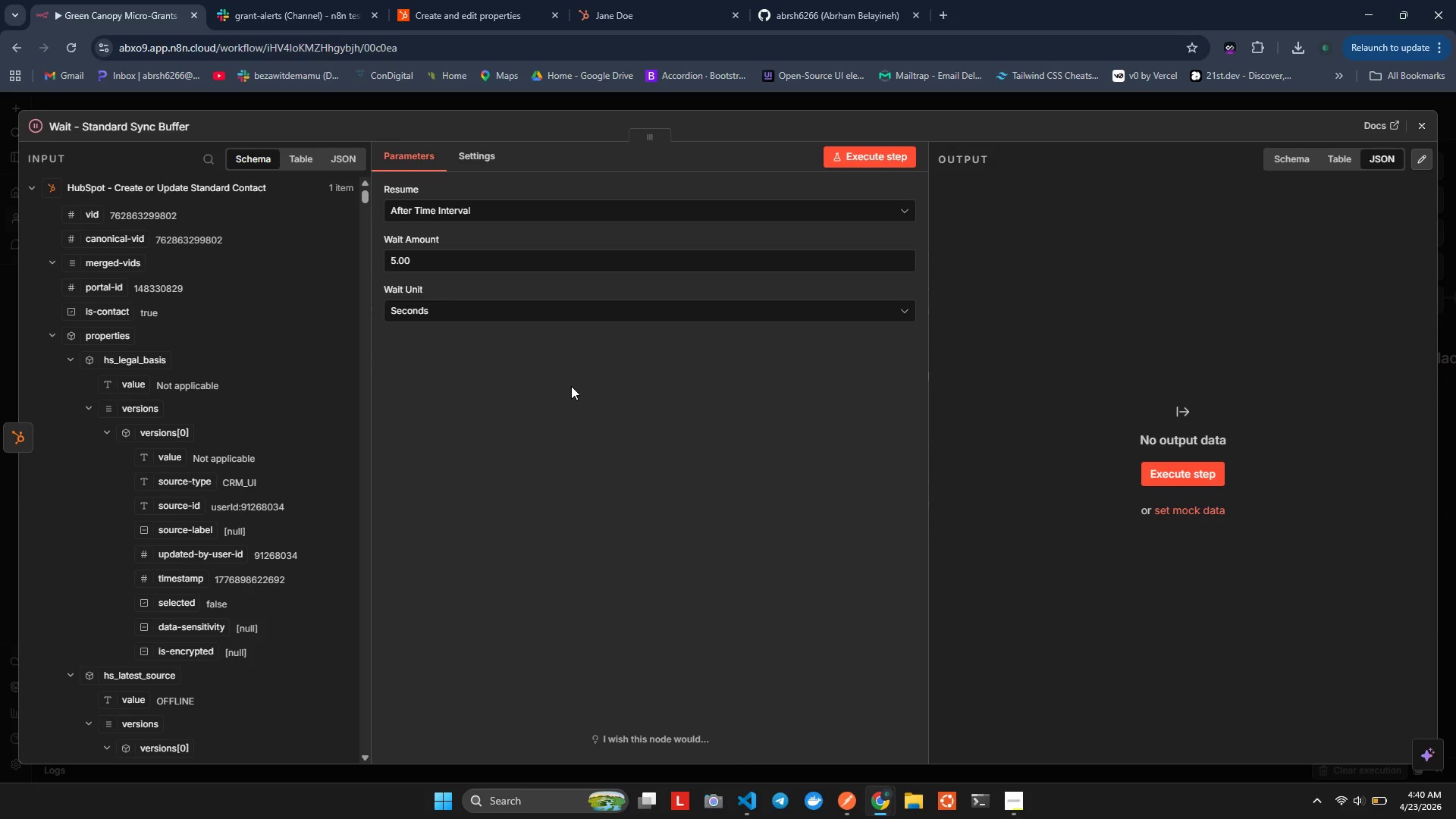 
double_click([468, 264])
 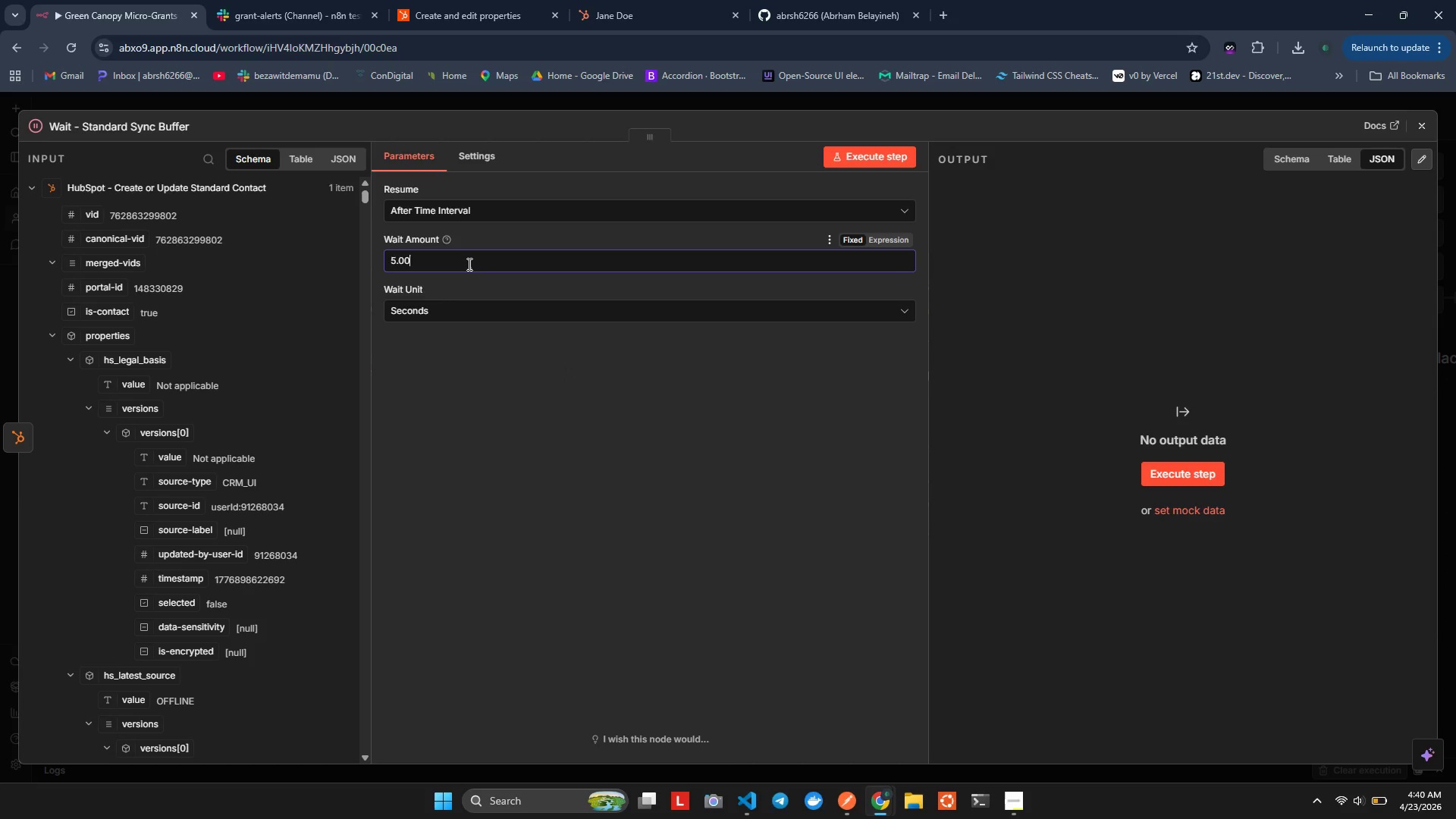 
double_click([468, 264])
 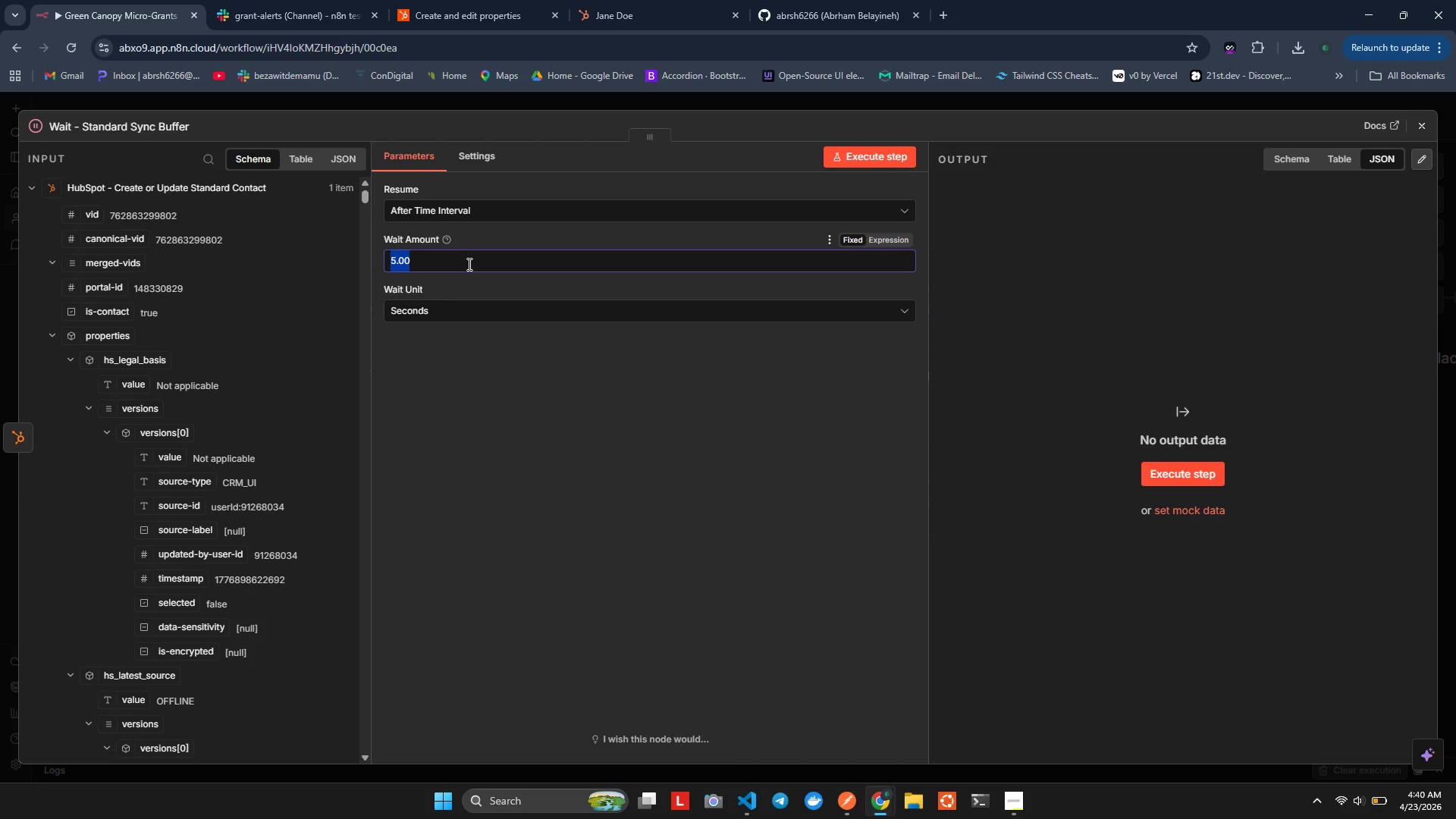 
triple_click([468, 264])
 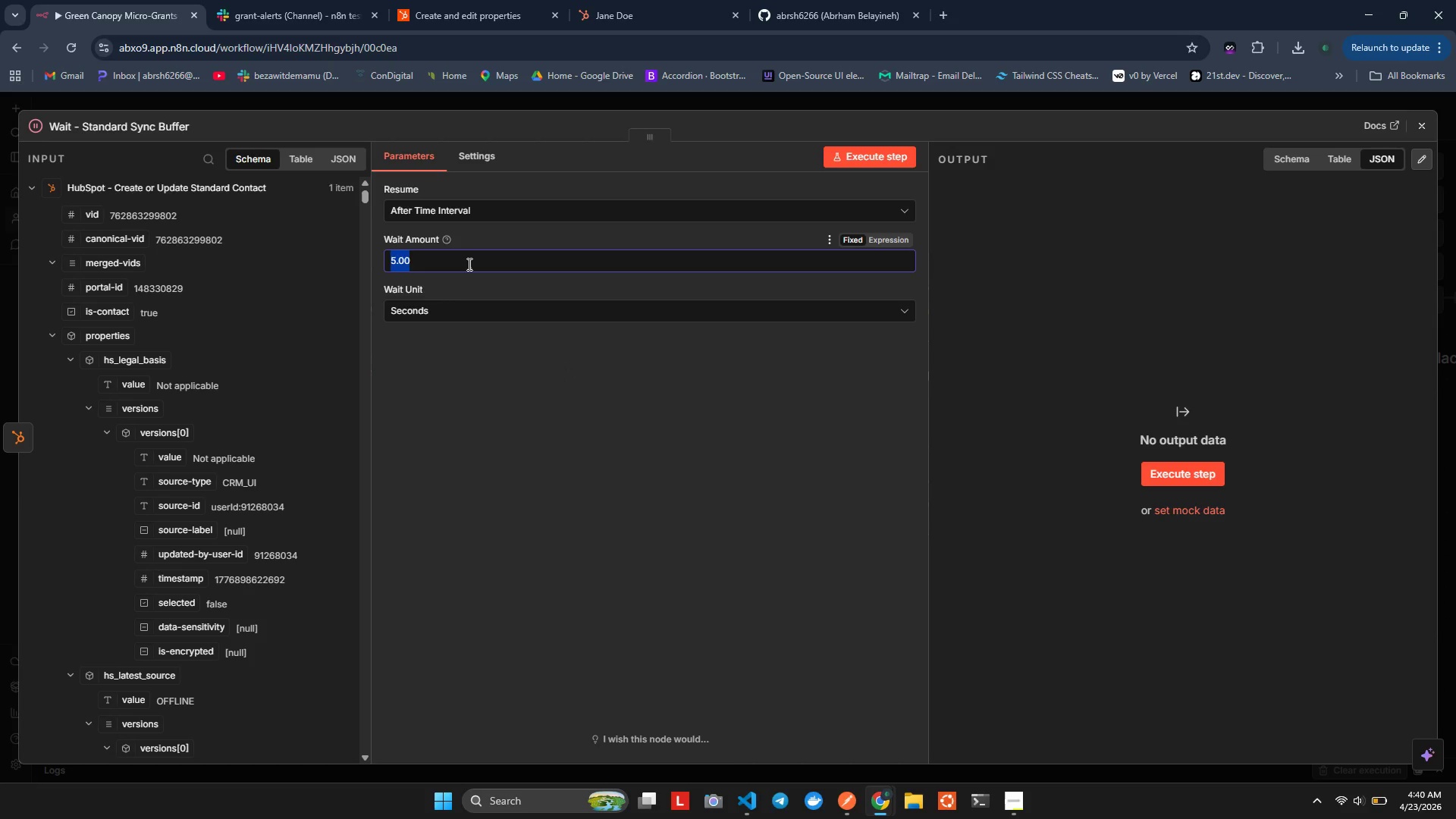 
key(2)
 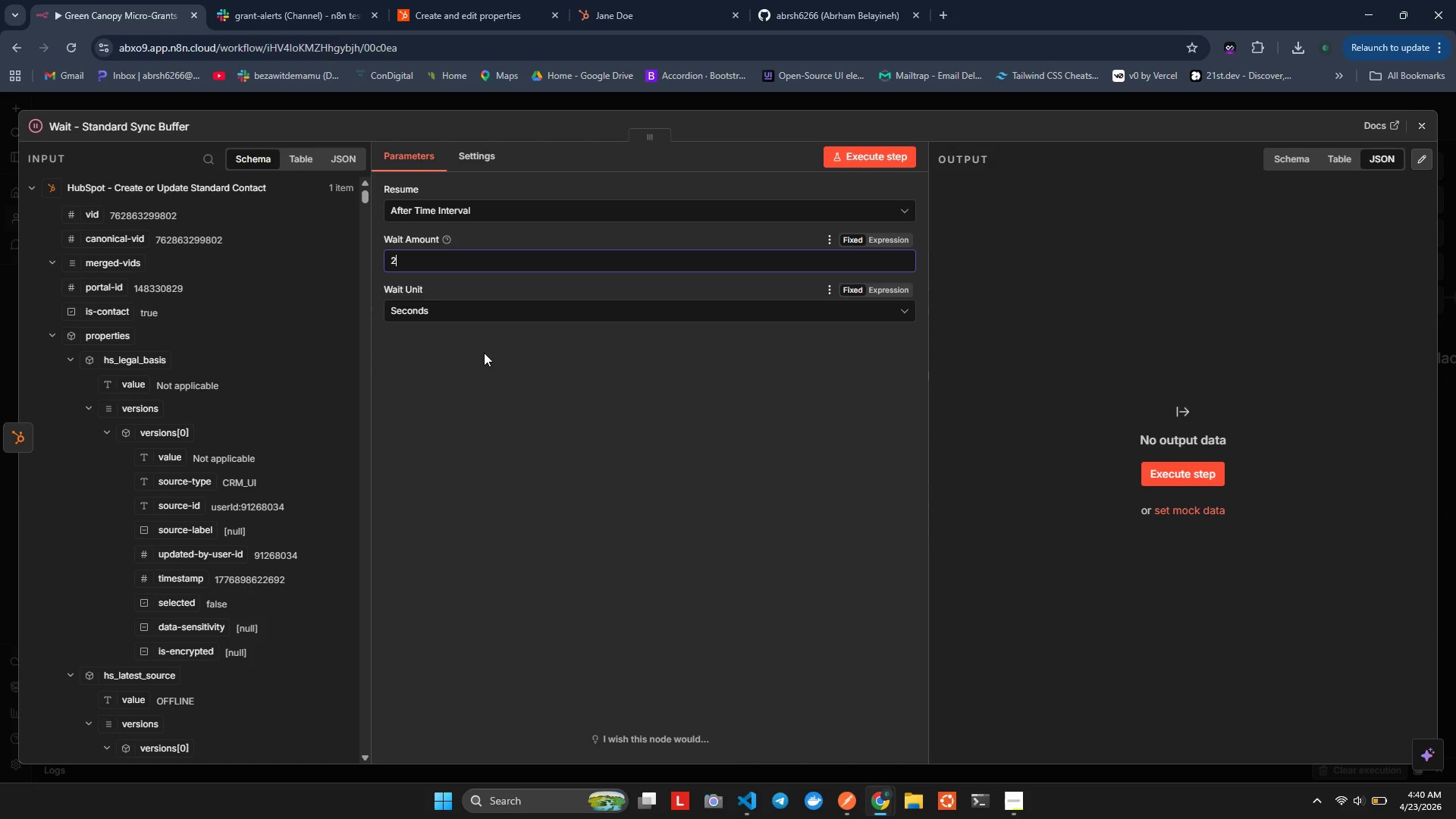 
left_click([488, 378])
 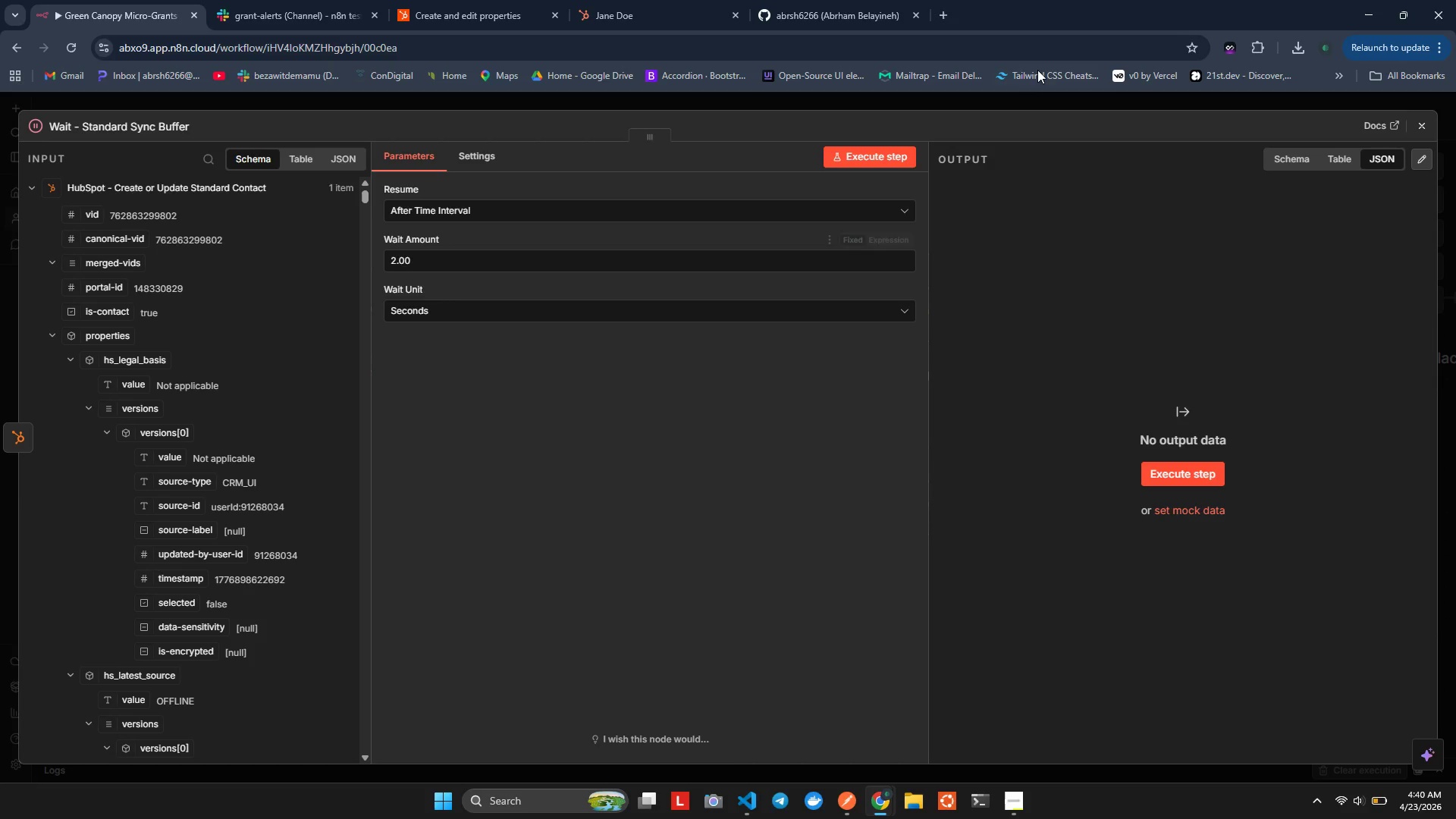 
wait(6.91)
 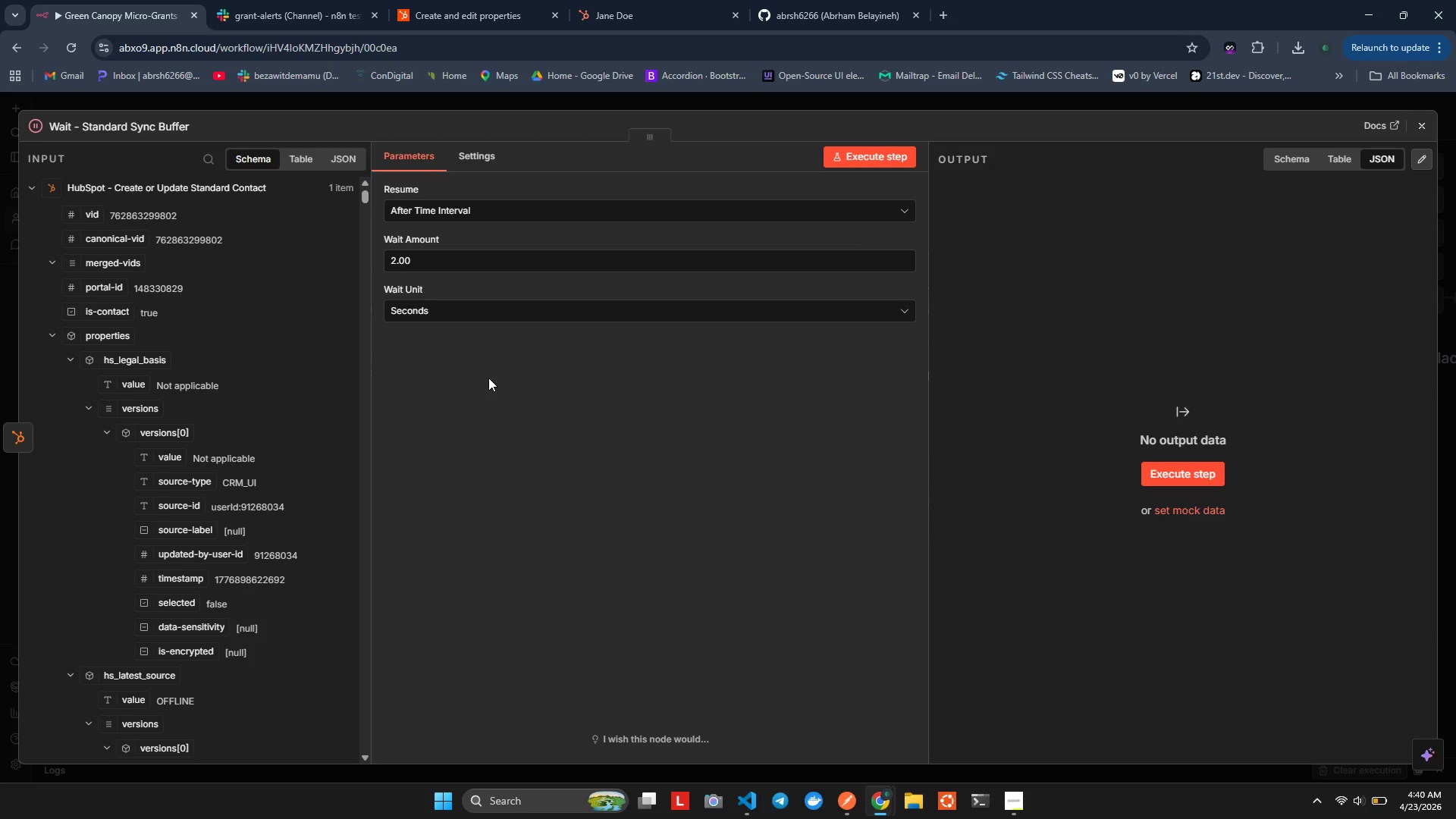 
left_click([1412, 127])
 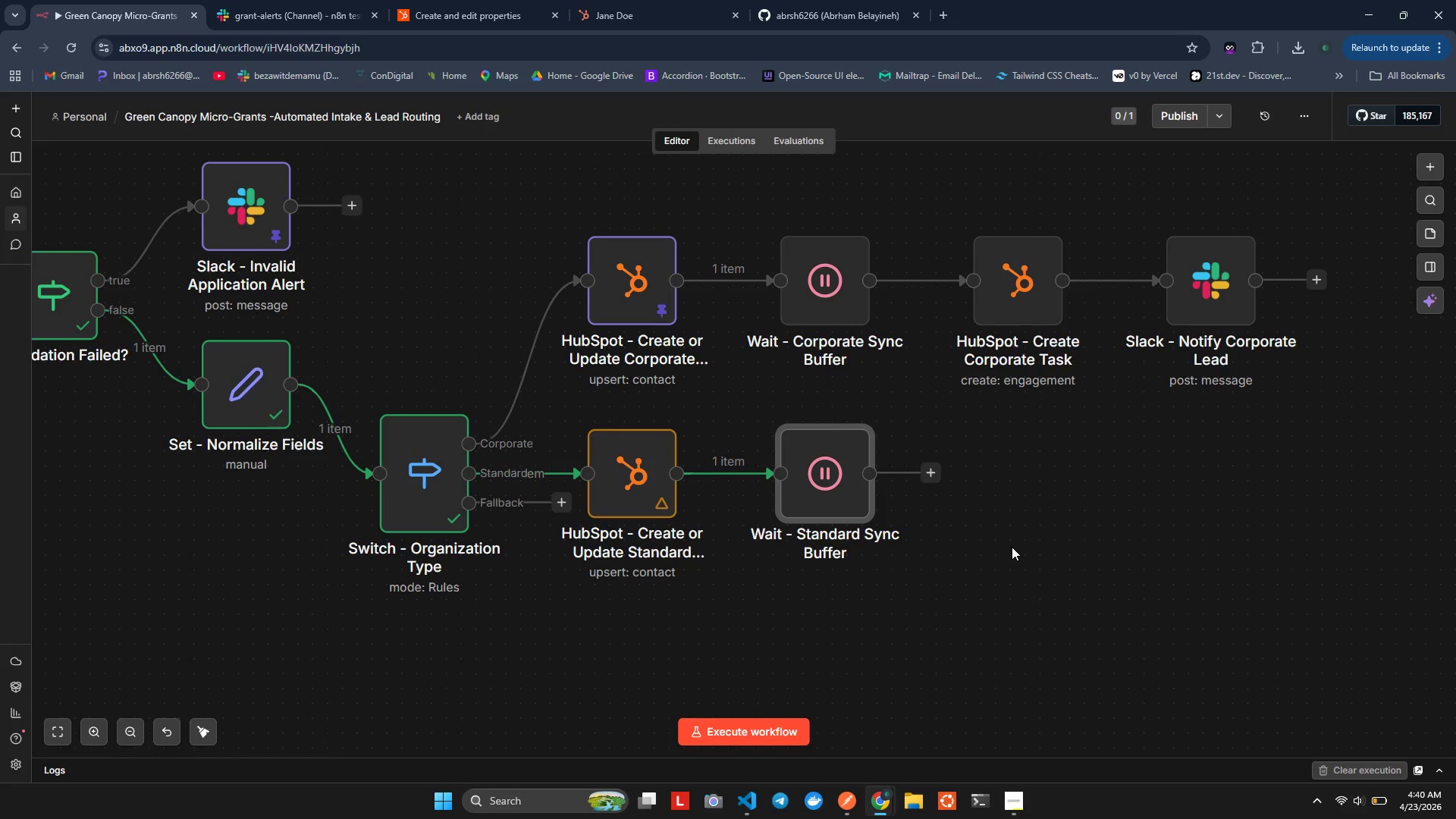 
wait(19.17)
 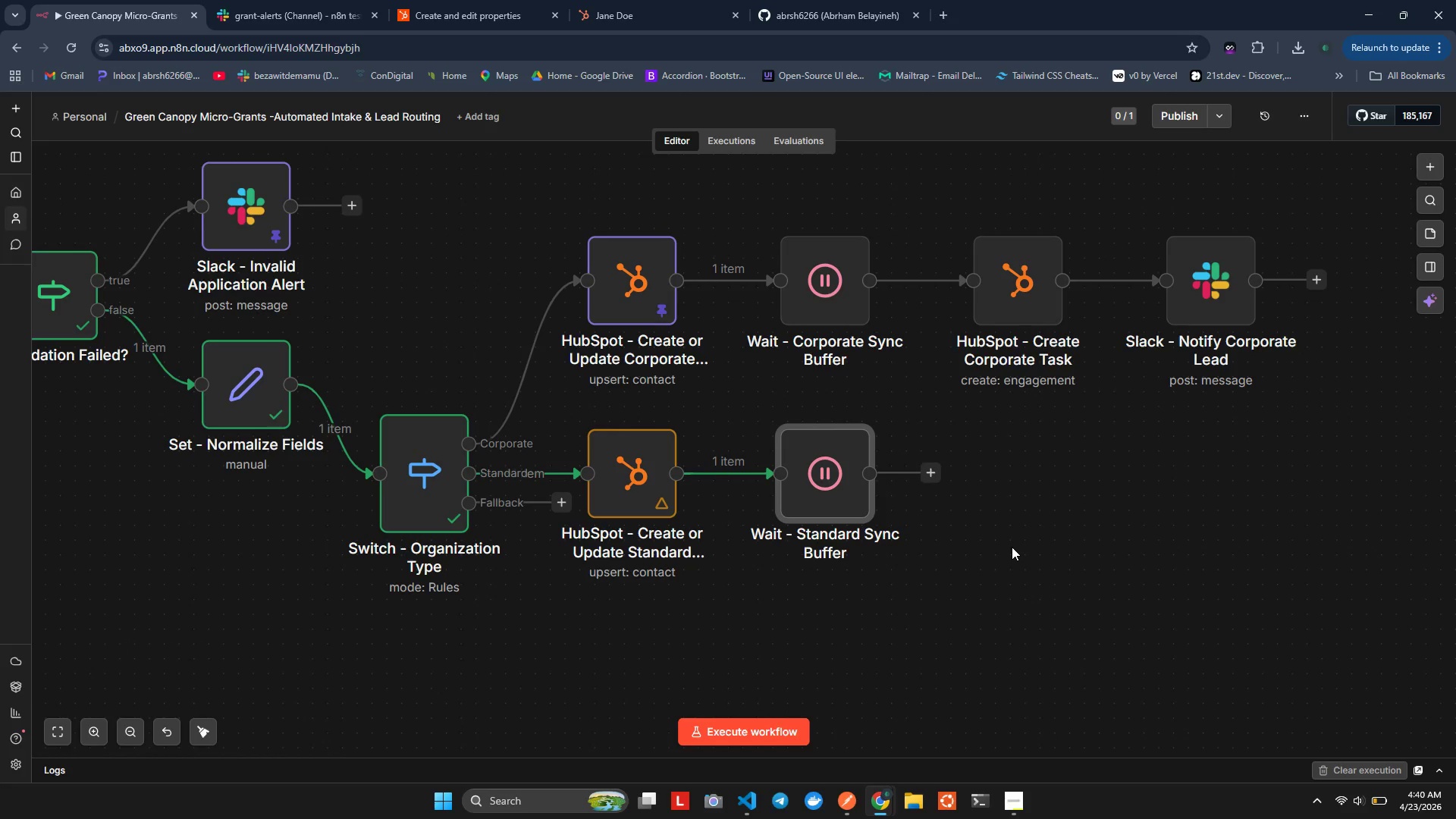 
left_click([1012, 547])
 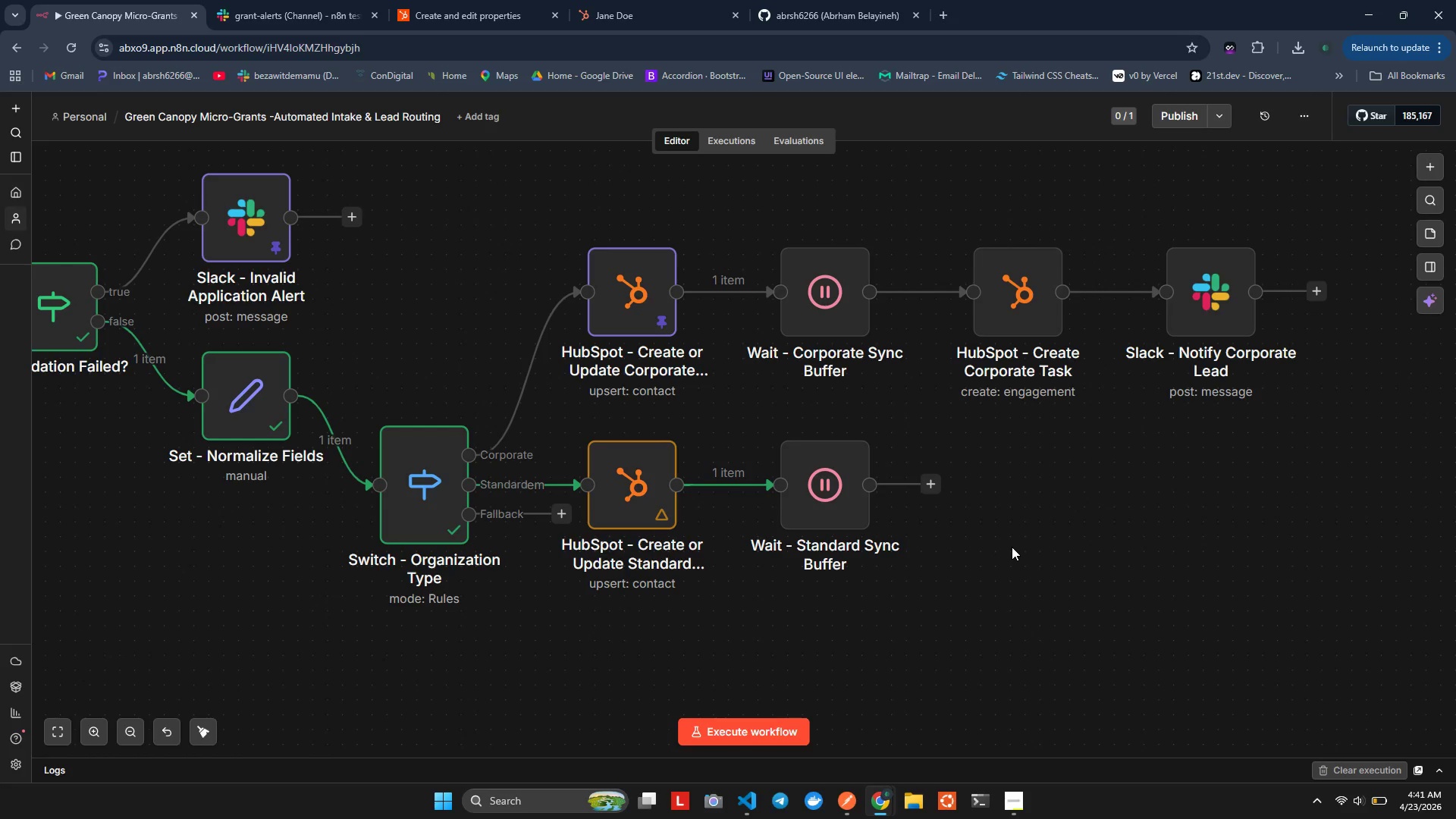 
wait(7.97)
 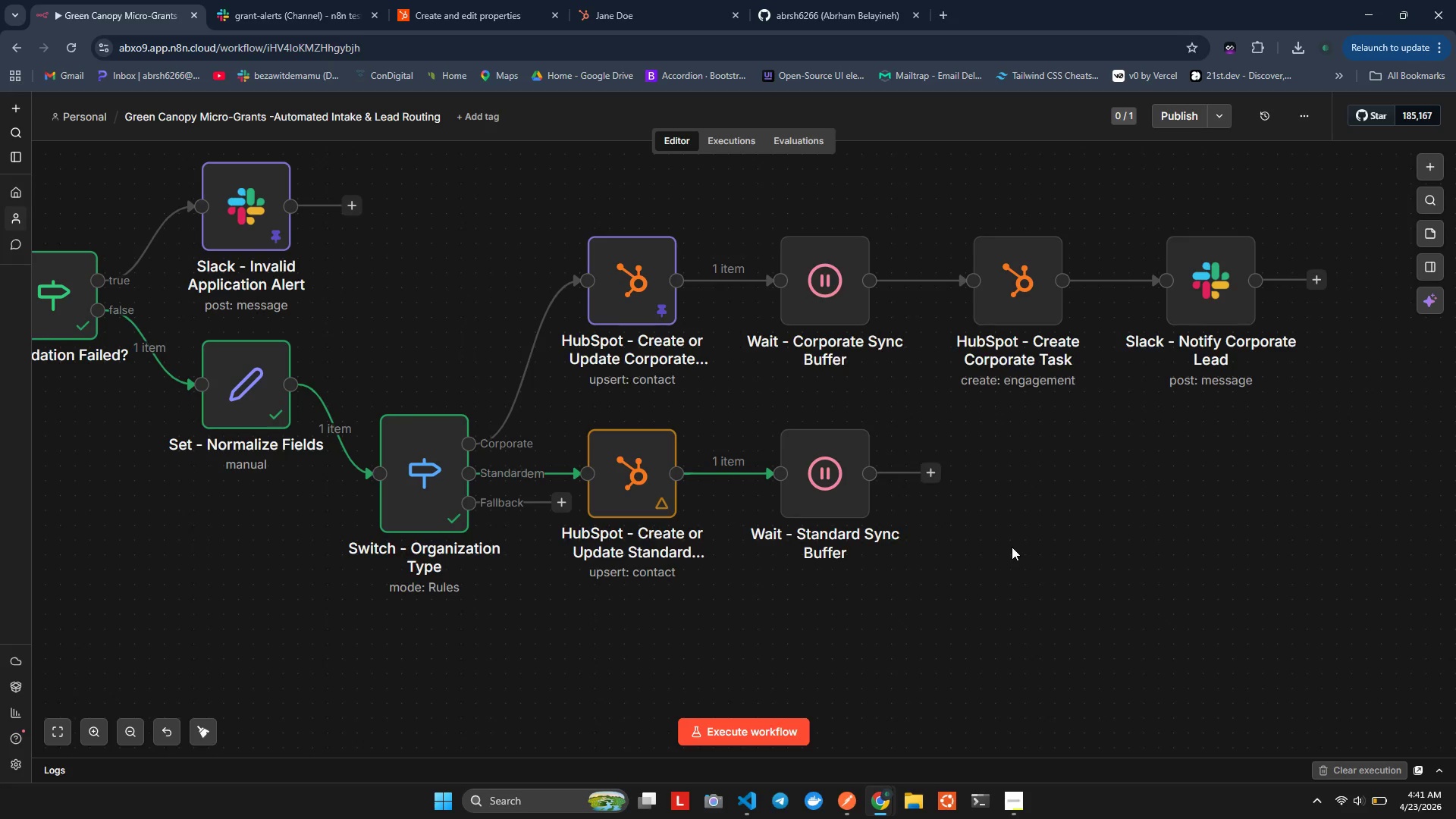 
left_click([830, 4])
 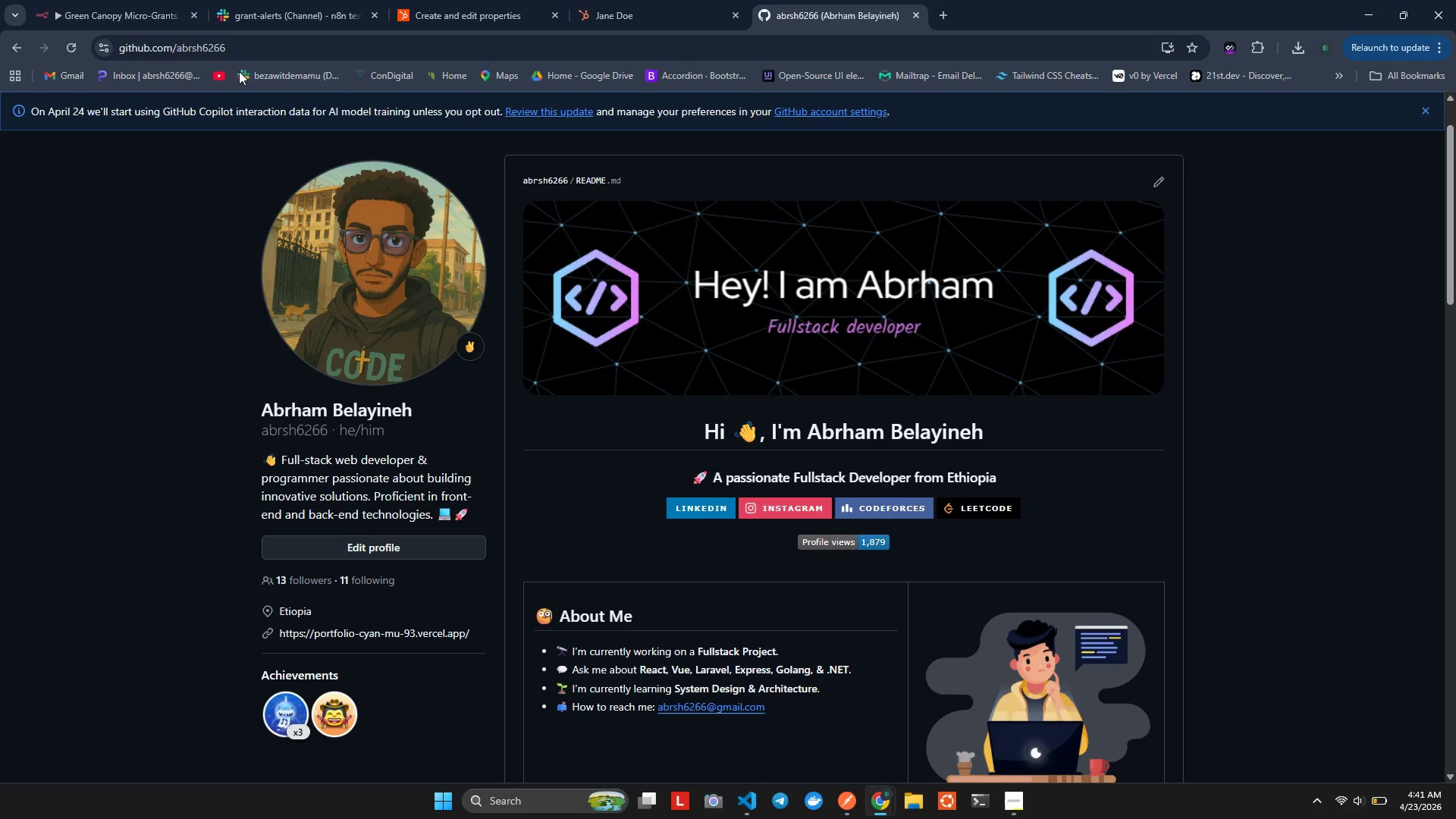 
left_click([221, 80])
 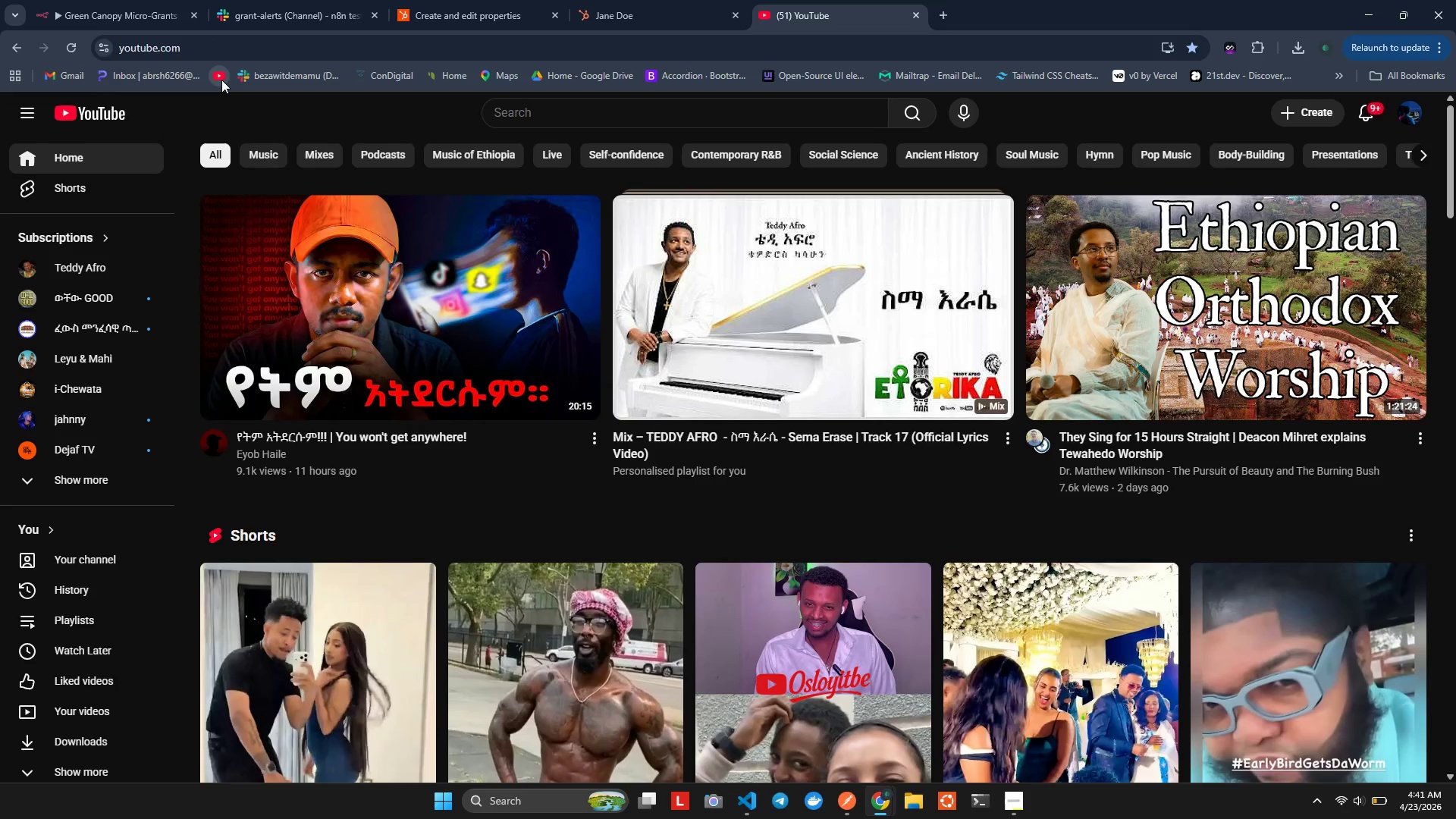 
wait(16.72)
 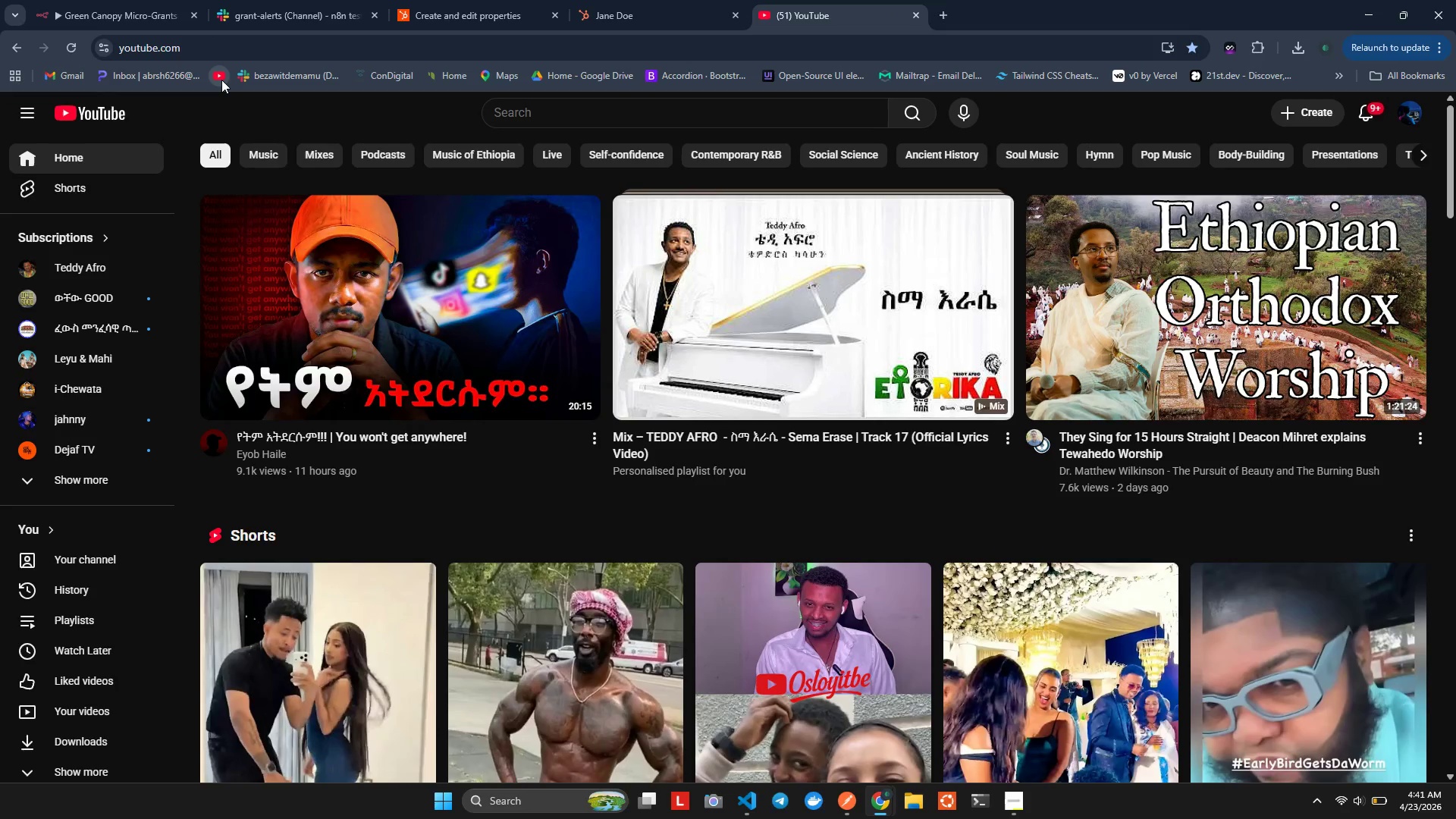 
left_click([442, 234])
 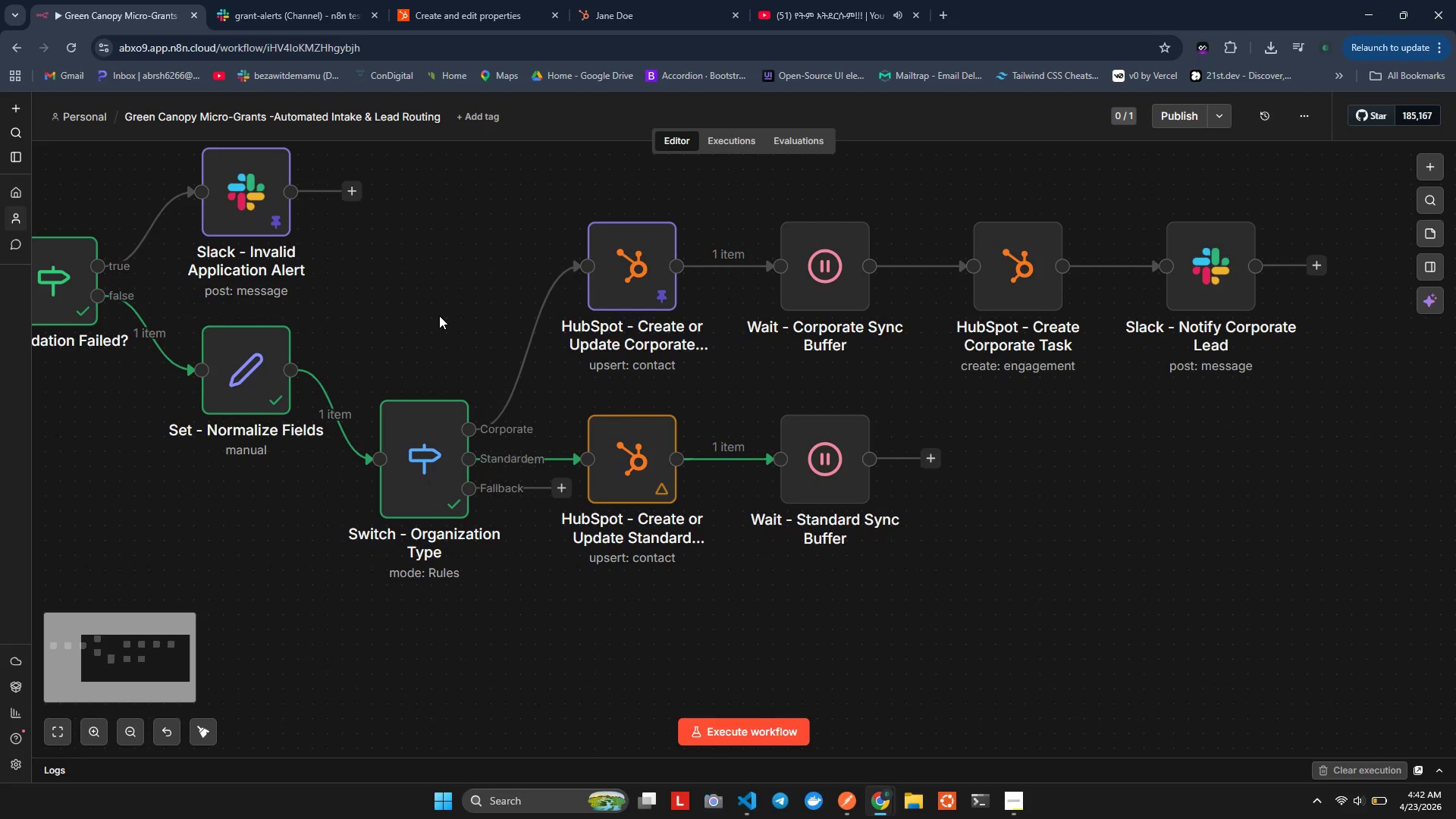 
wait(47.53)
 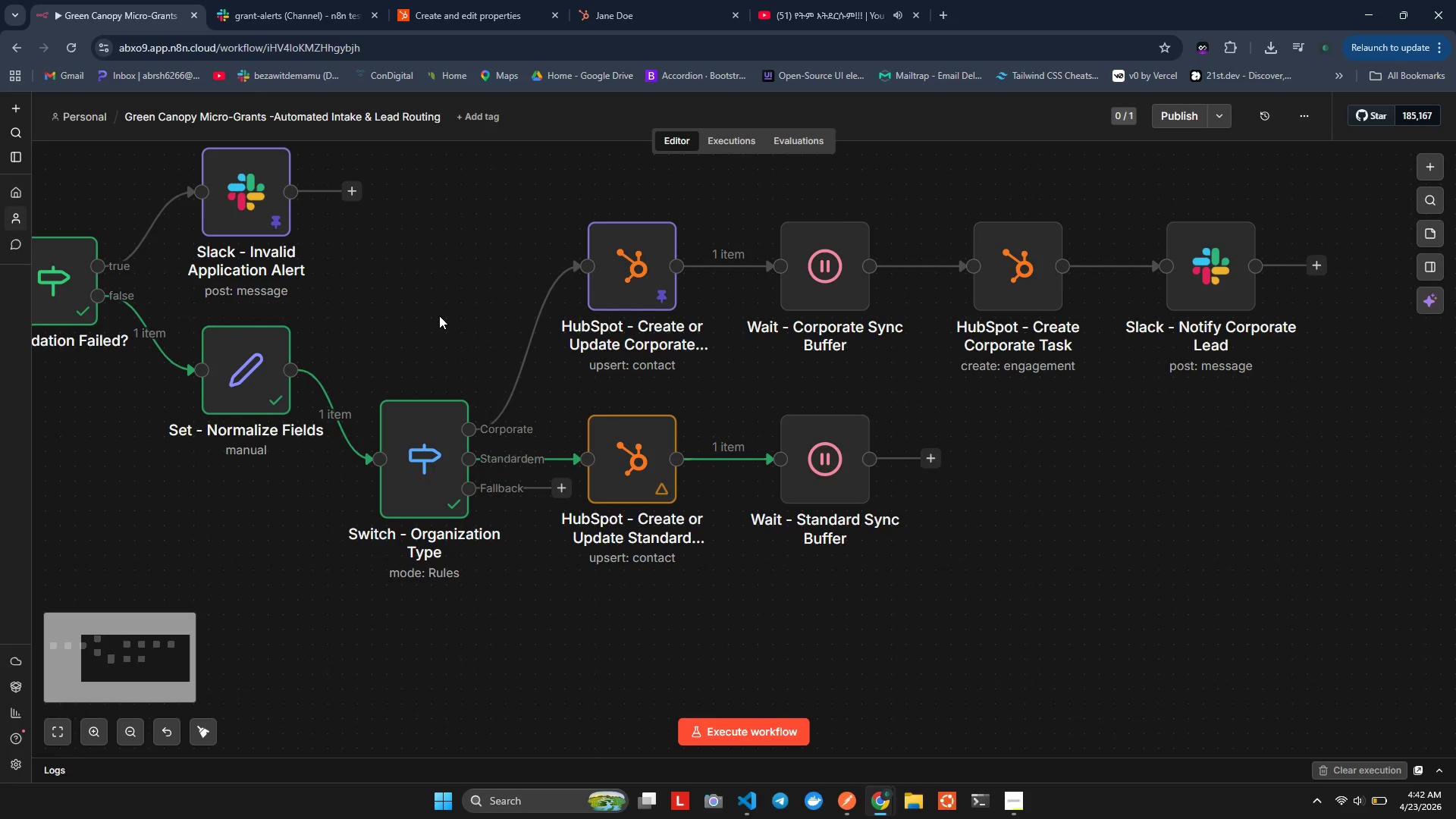 
left_click([935, 463])
 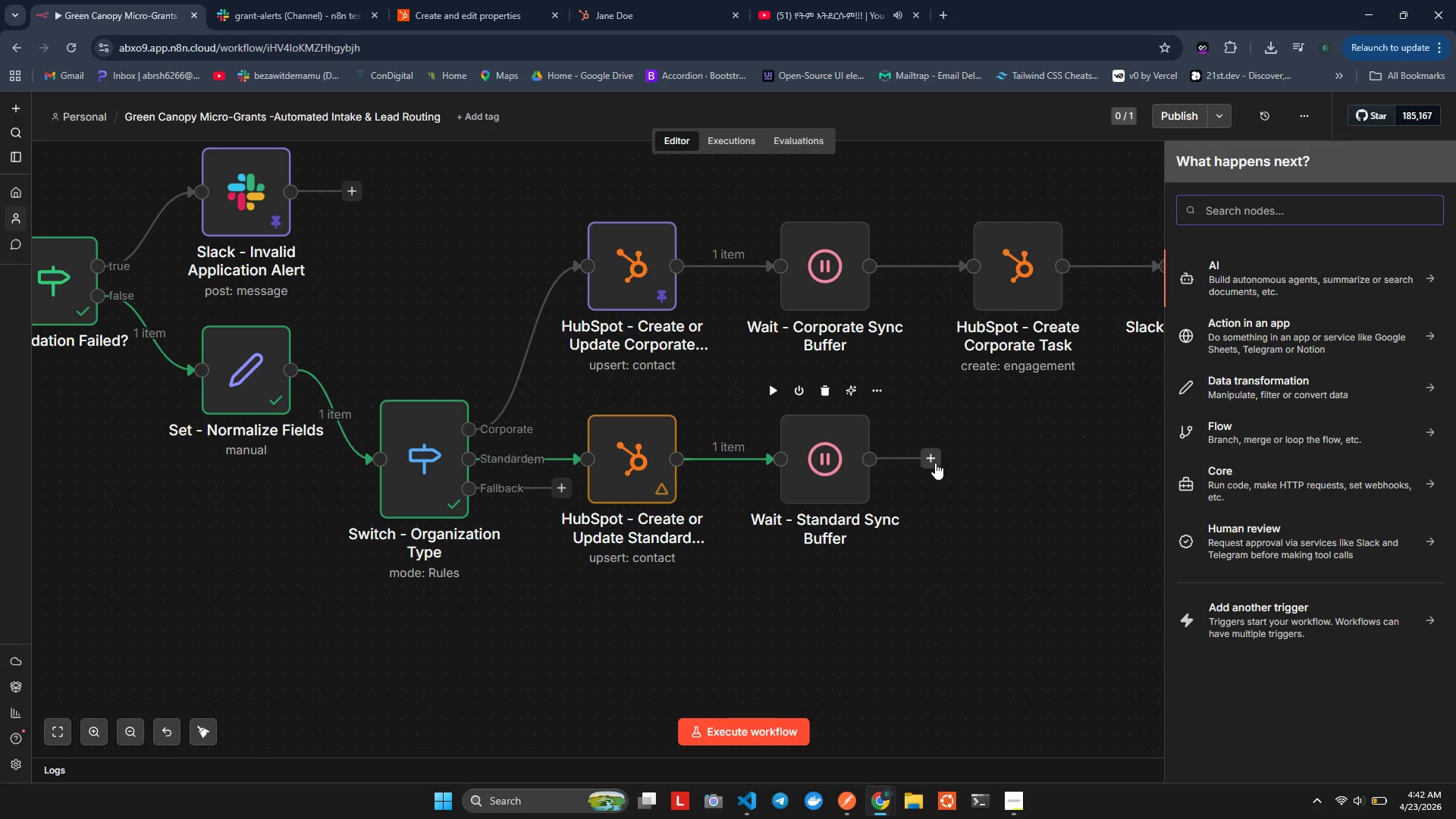 
type(Hub)
 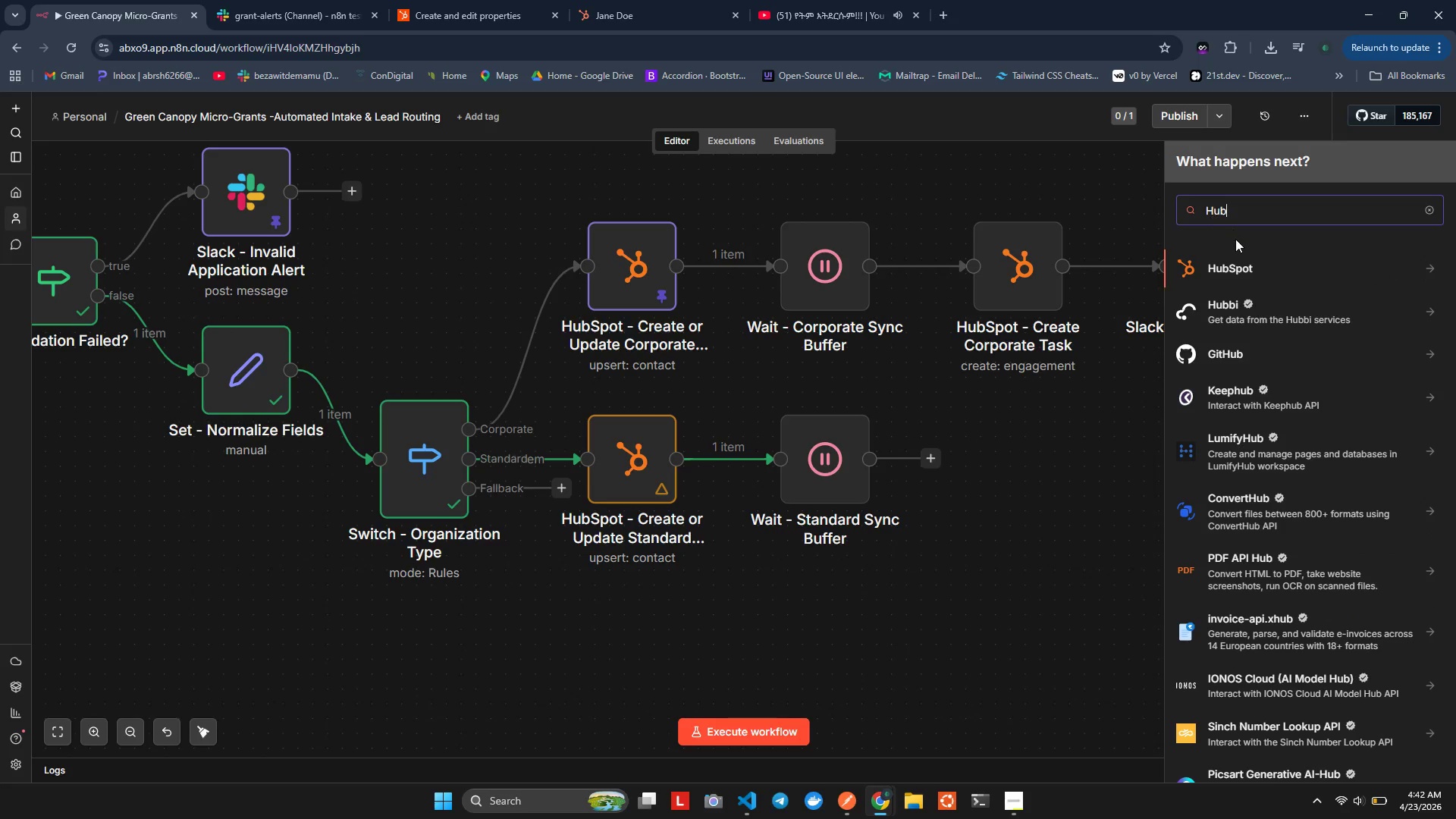 
left_click([1233, 263])
 